 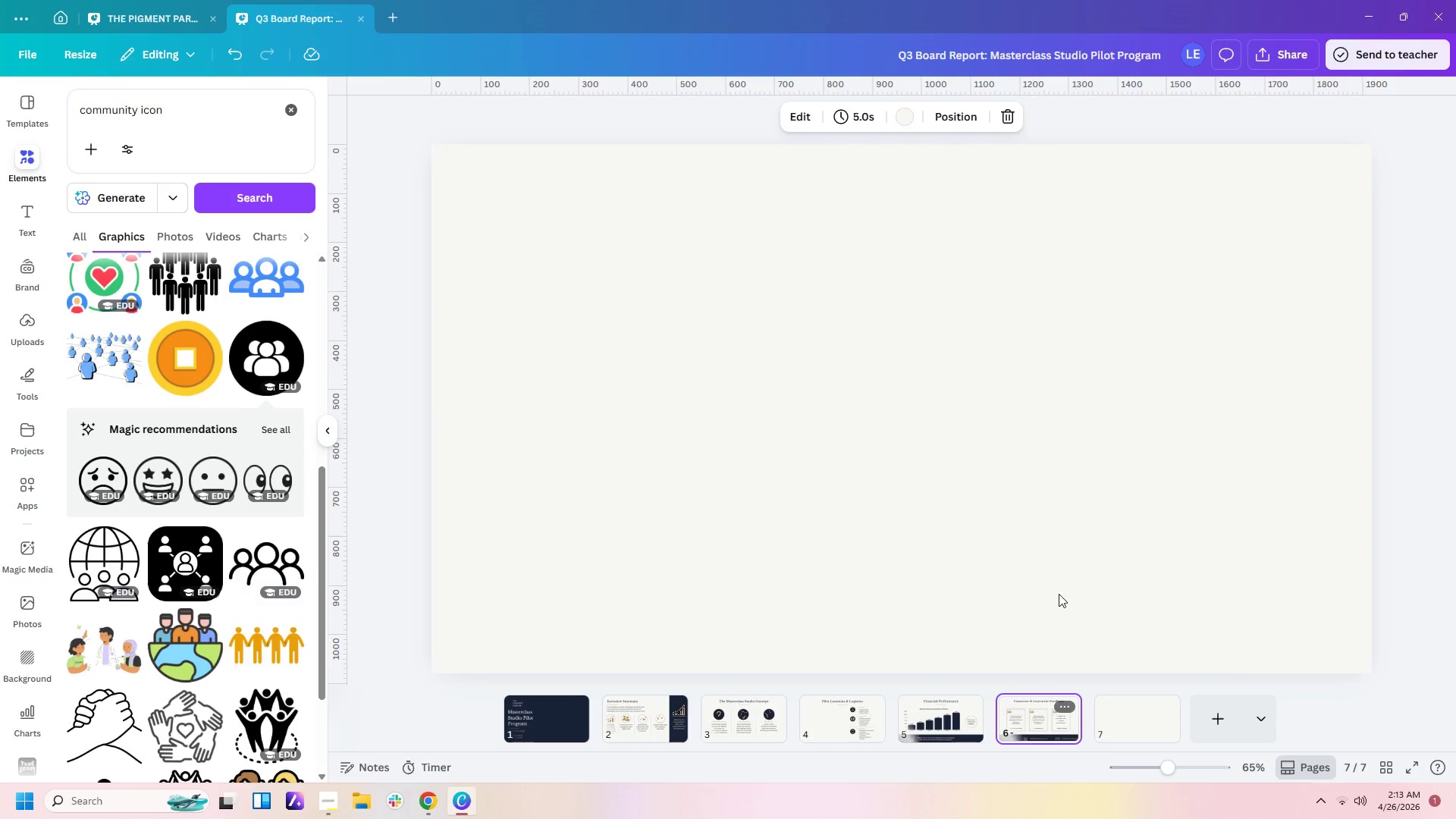 
left_click_drag(start_coordinate=[847, 174], to_coordinate=[918, 262])
 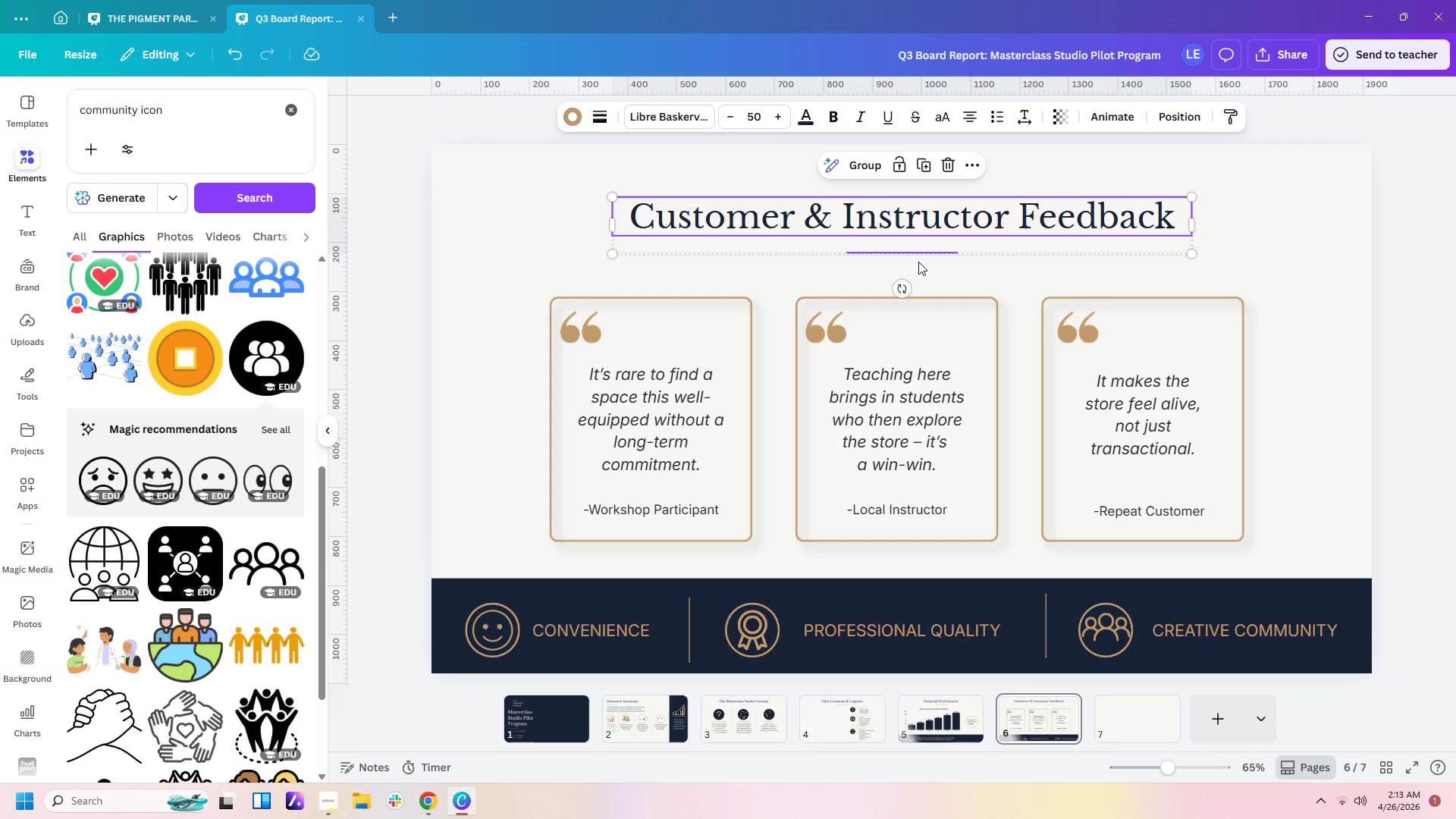 
key(Control+C)
 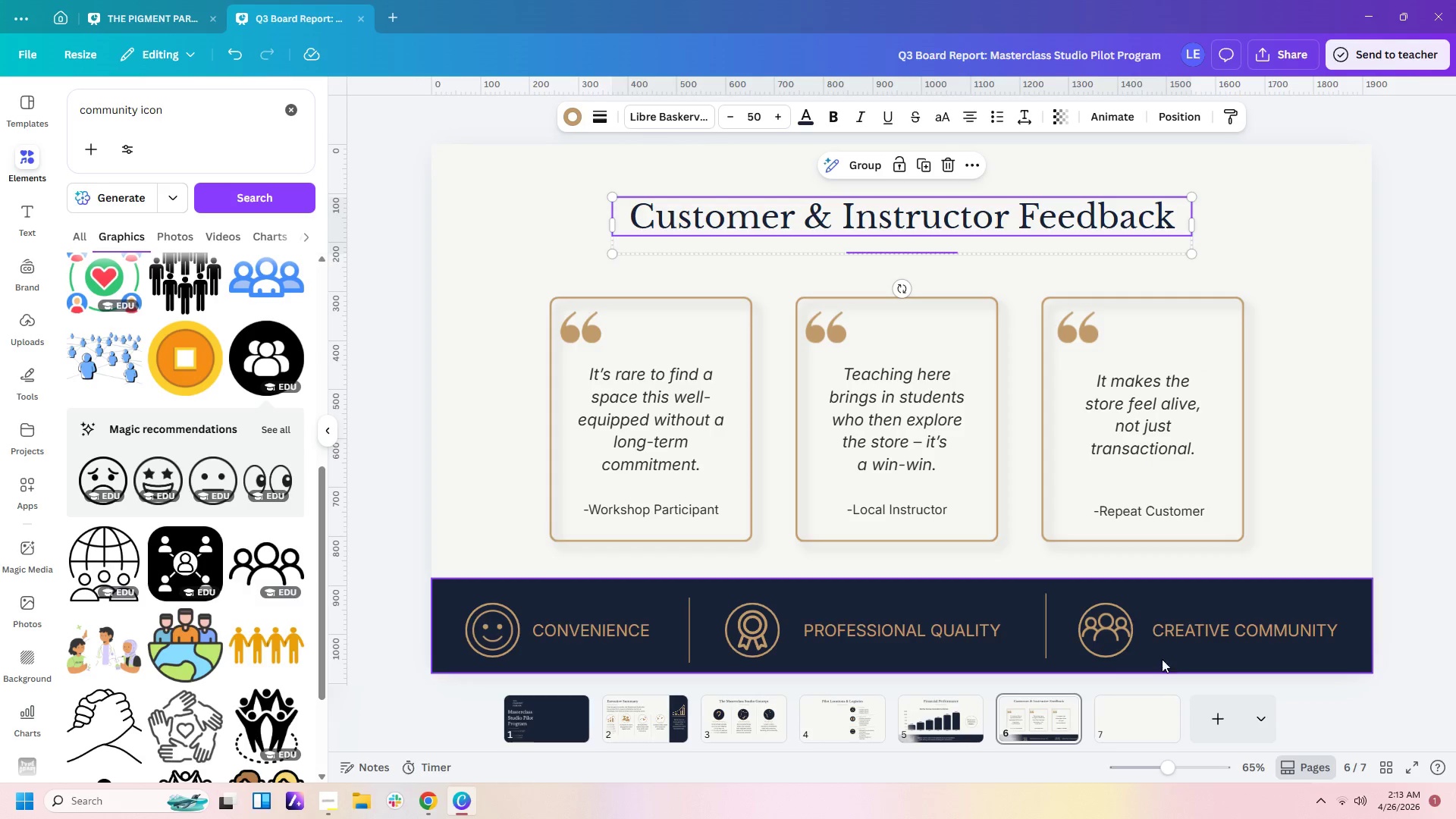 
left_click([1148, 704])
 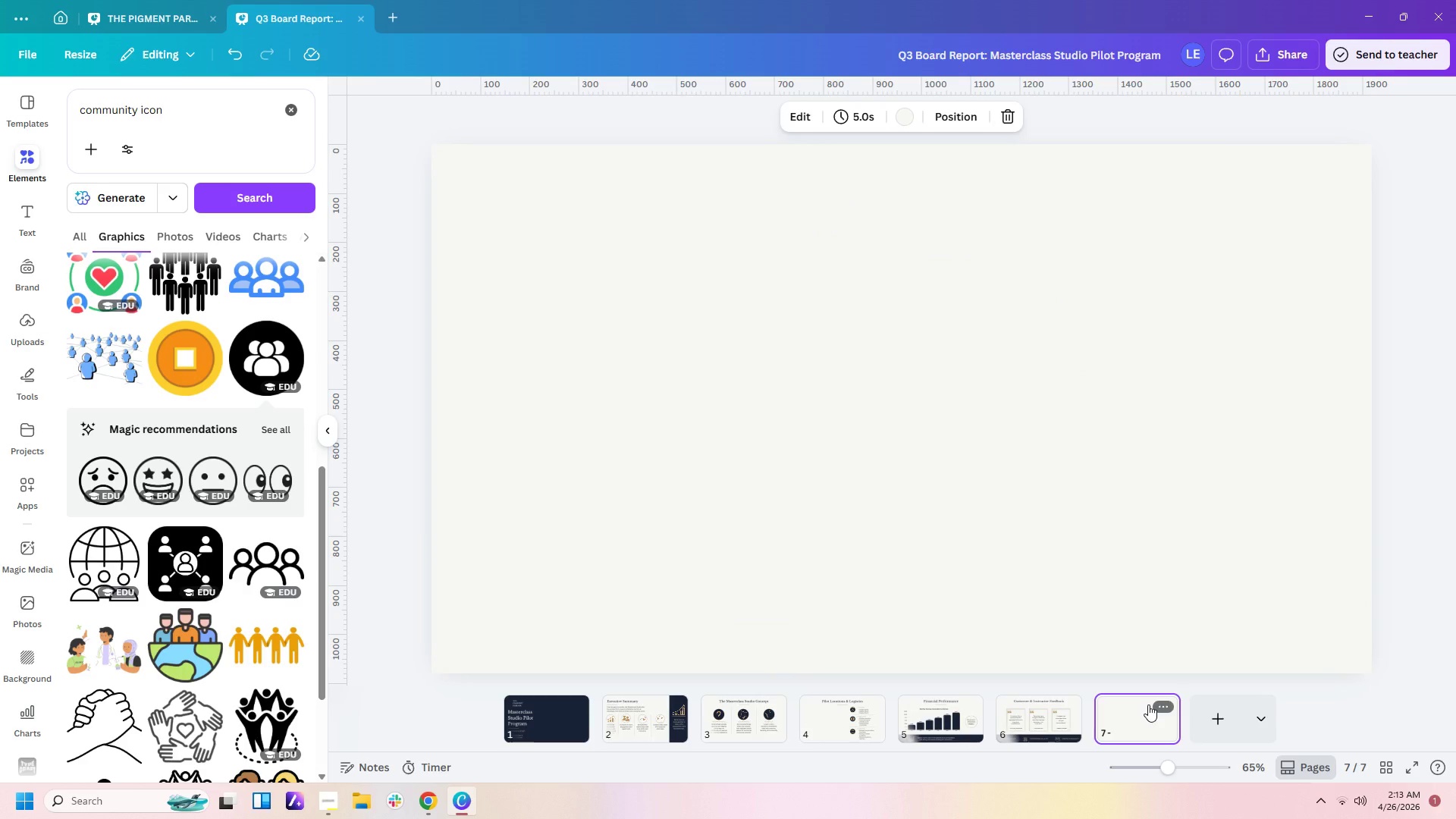 
key(Control+V)
 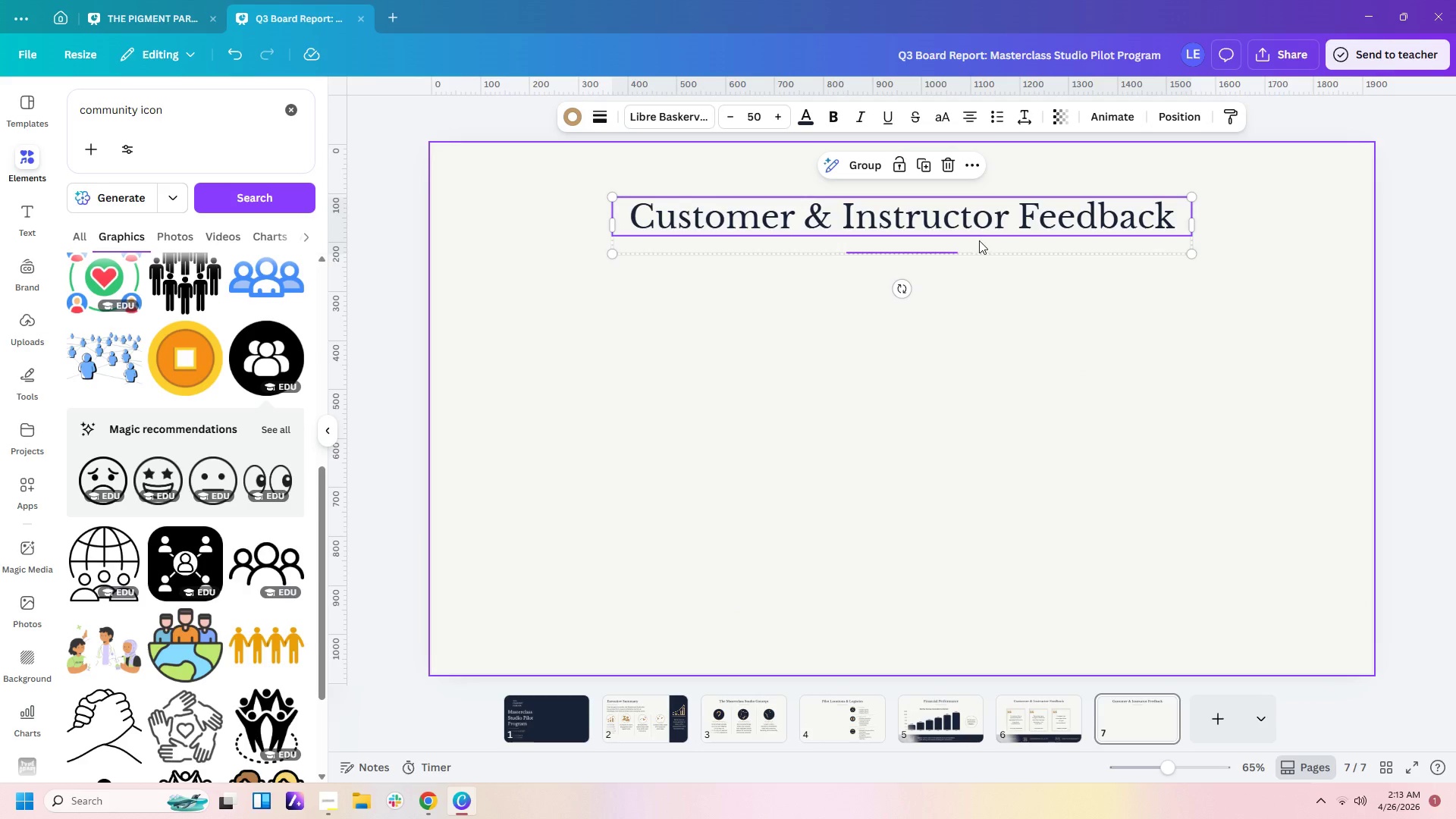 
double_click([977, 221])
 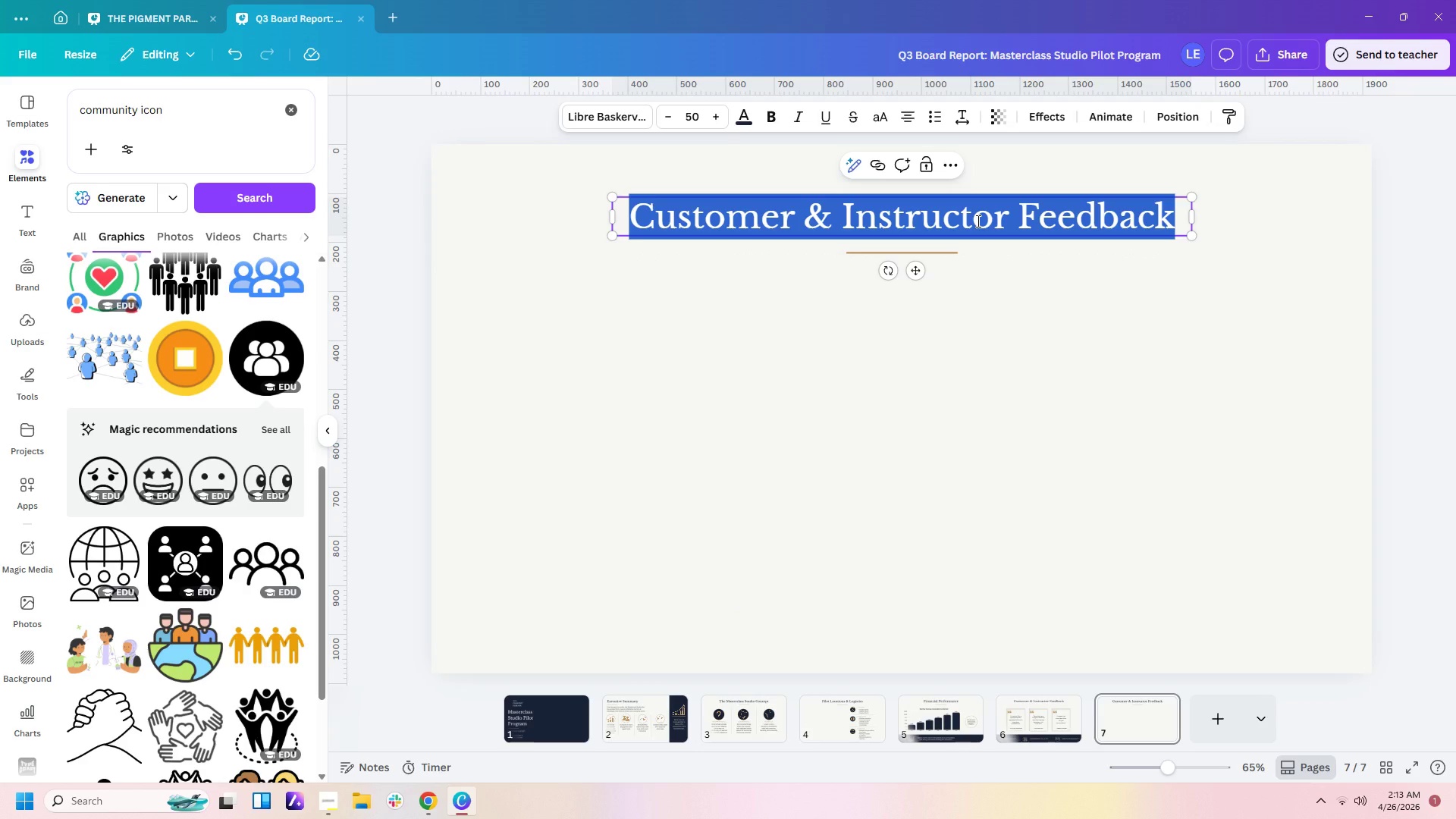 
type(Impact on Retail Sales)
 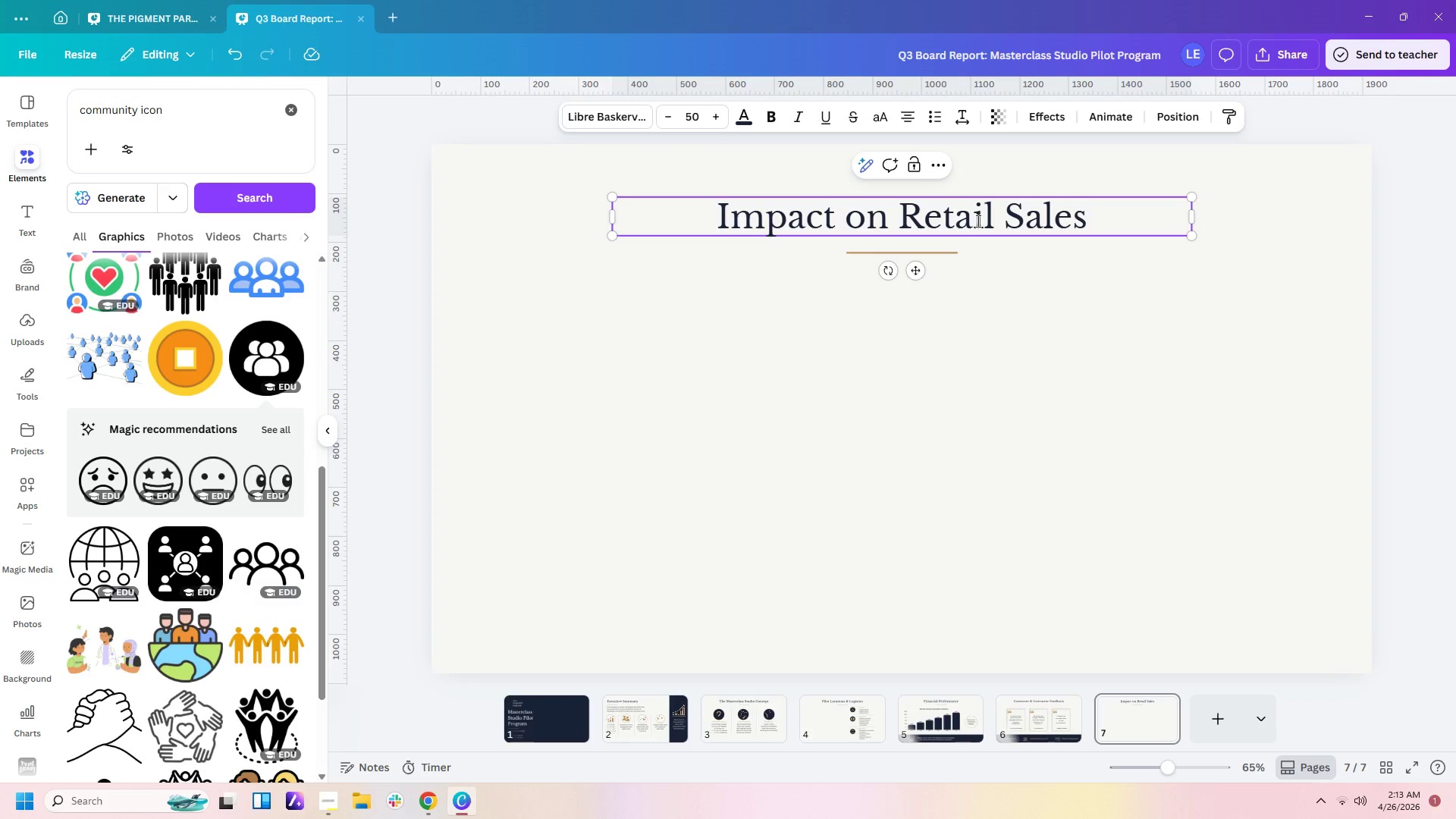 
wait(5.55)
 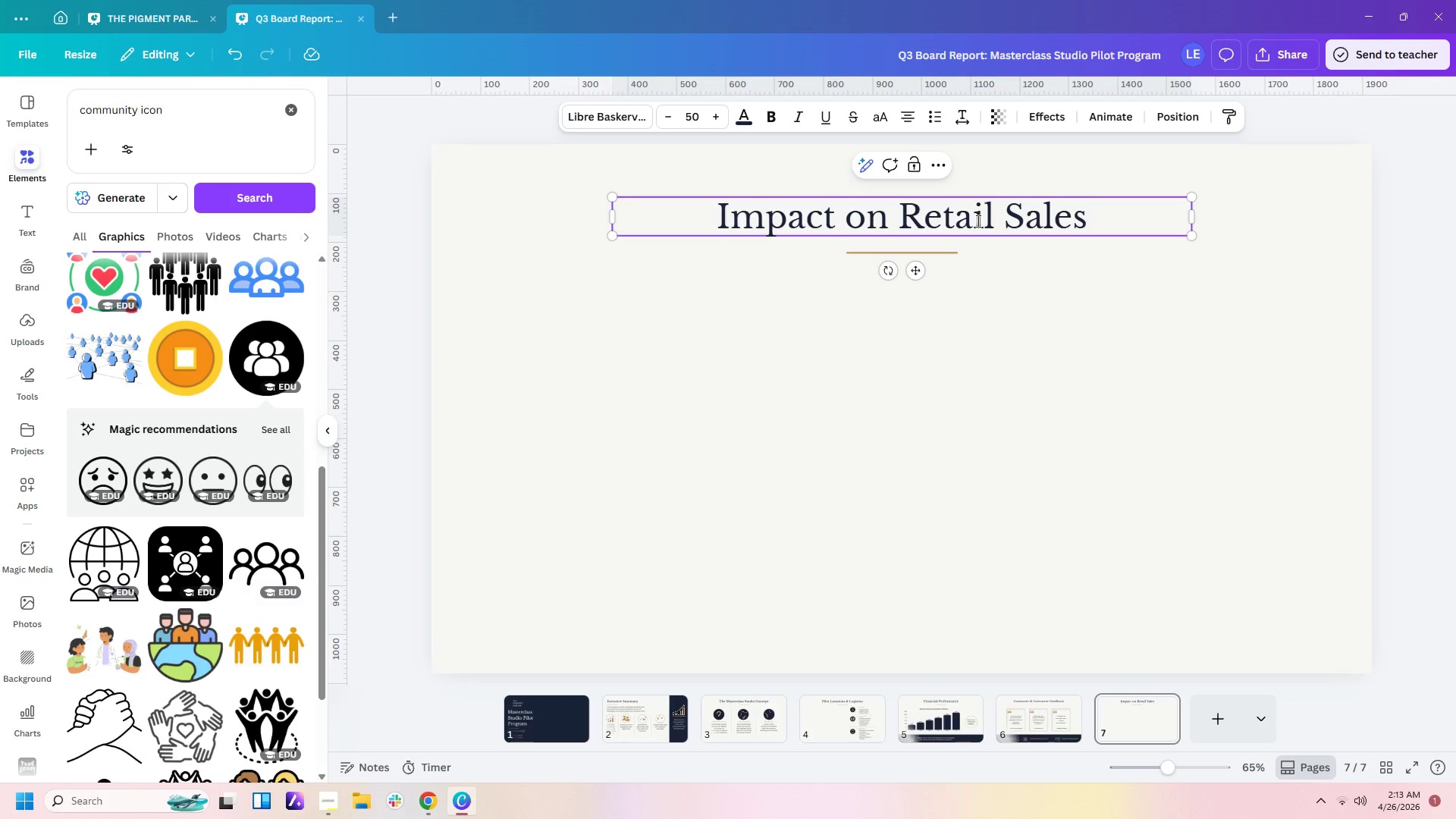 
left_click([912, 112])
 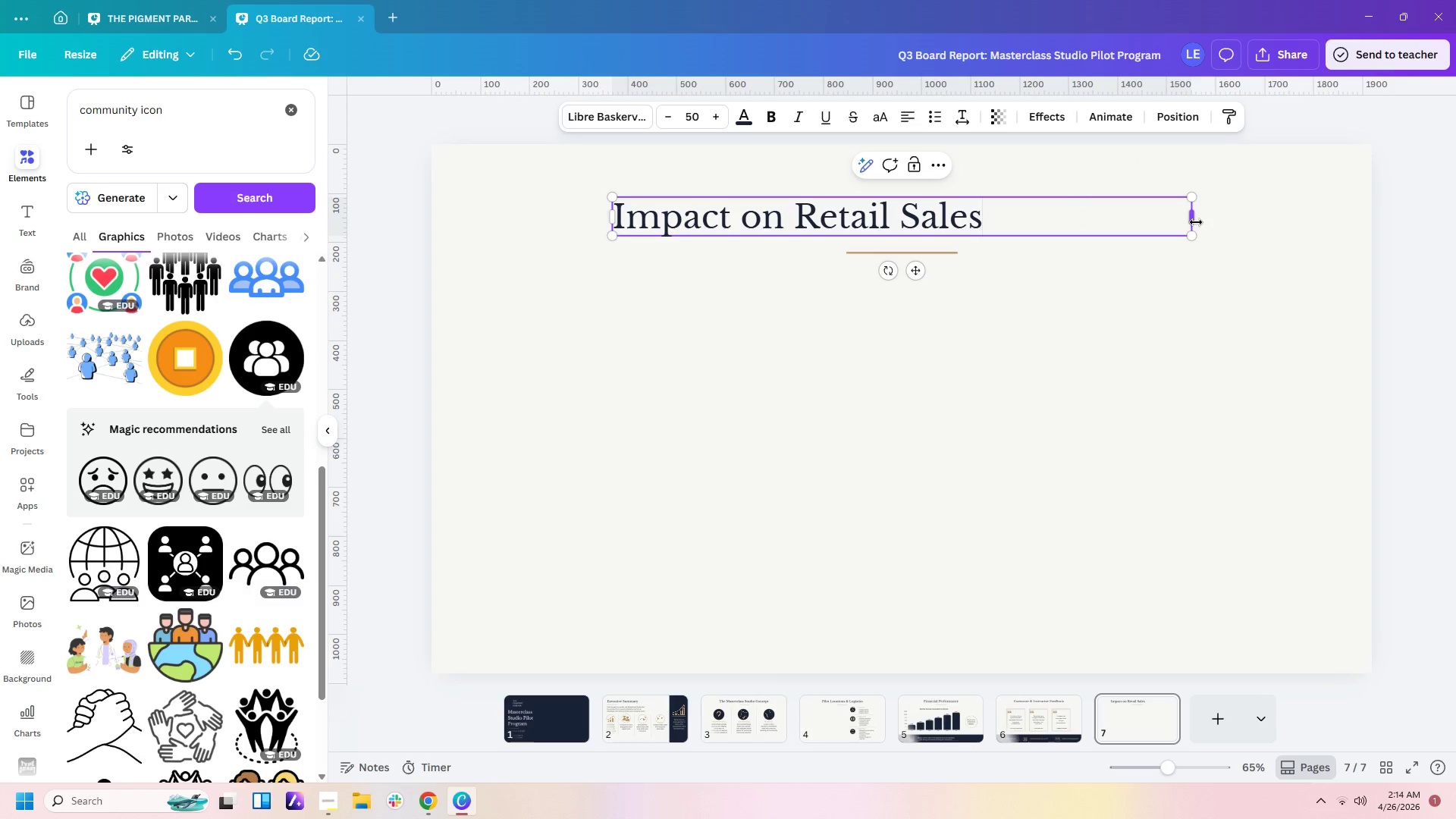 
left_click_drag(start_coordinate=[1193, 221], to_coordinate=[999, 223])
 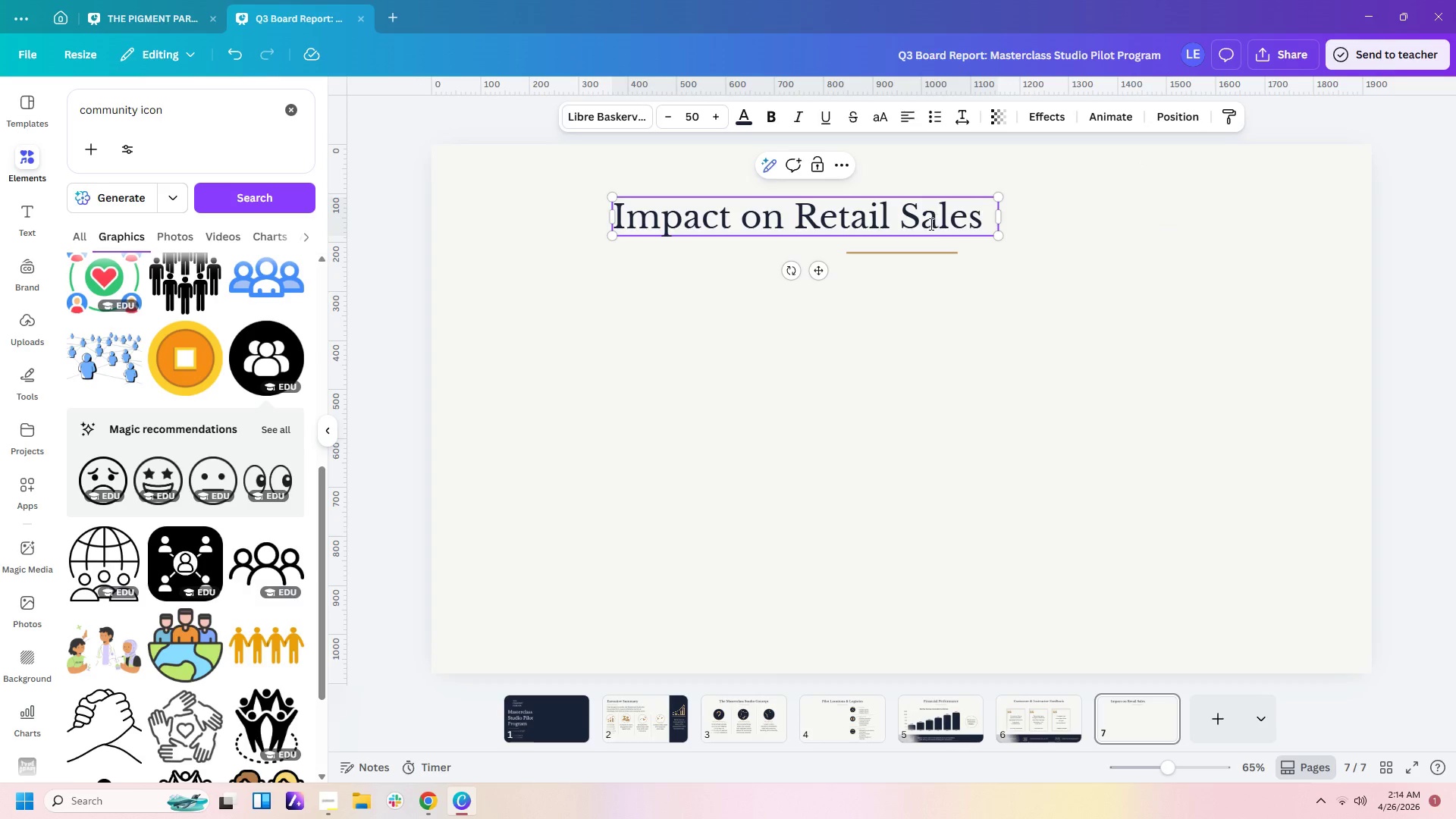 
left_click([1040, 259])
 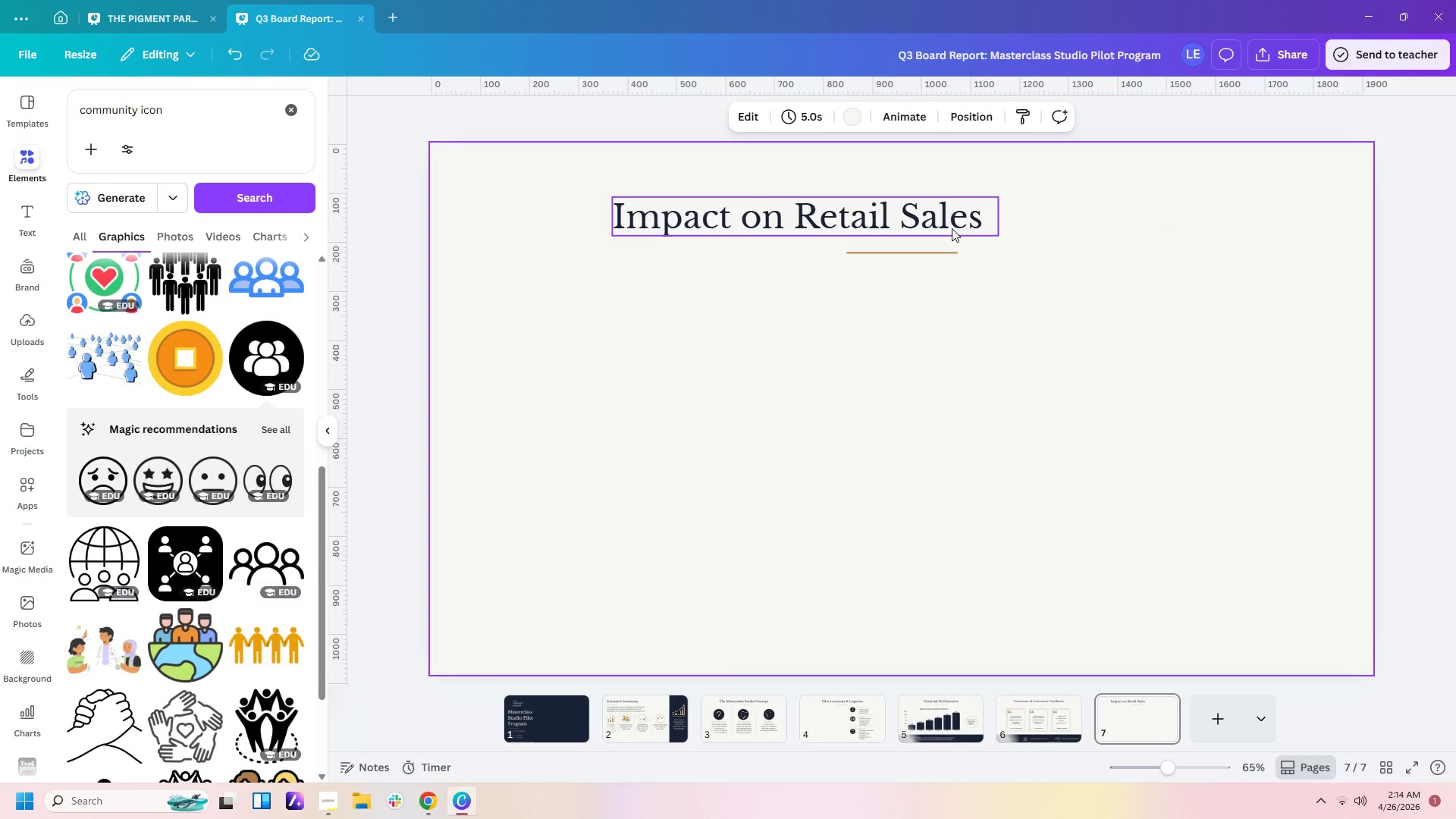 
left_click_drag(start_coordinate=[952, 228], to_coordinate=[824, 232])
 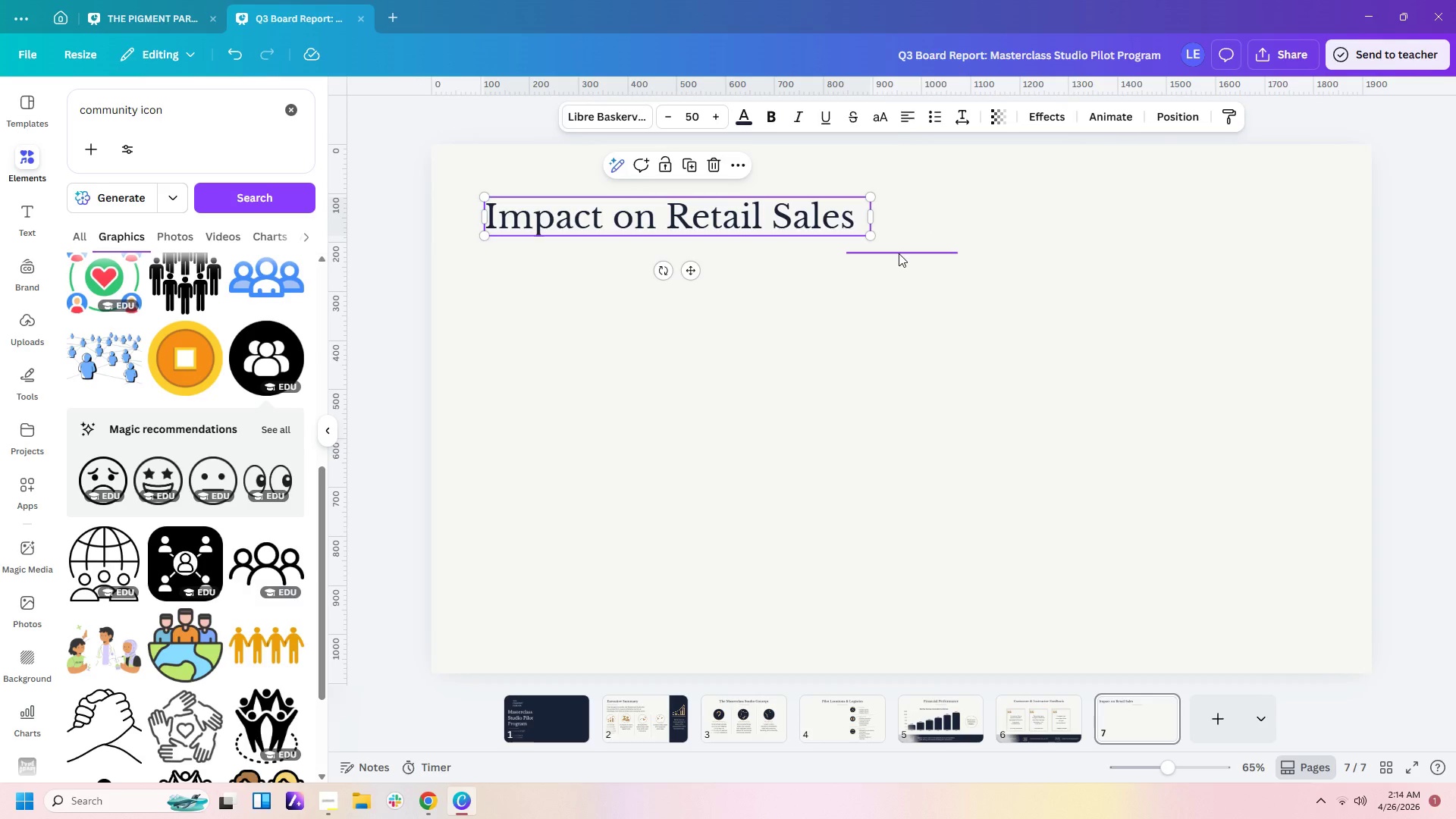 
left_click_drag(start_coordinate=[899, 253], to_coordinate=[640, 262])
 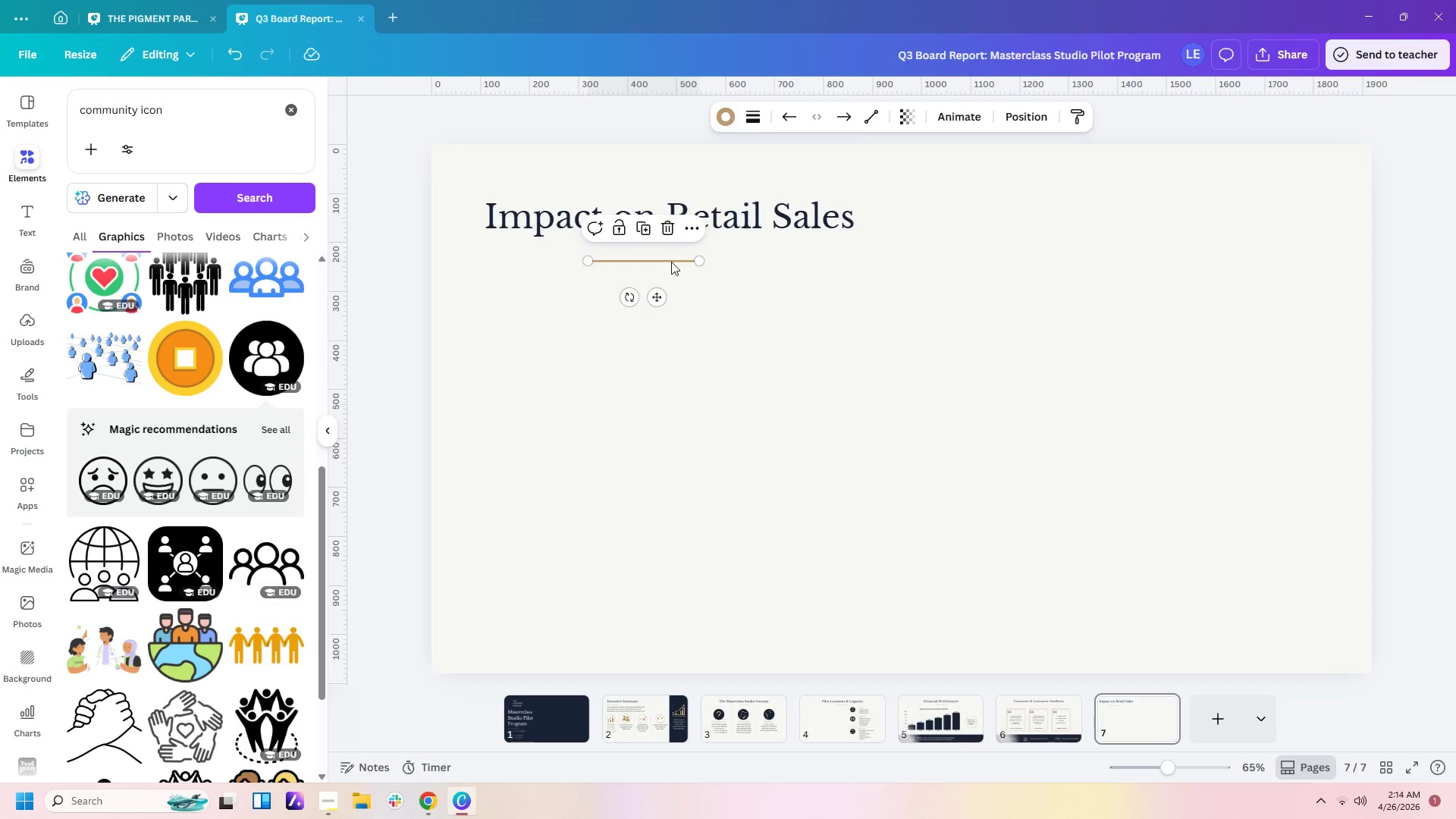 
left_click_drag(start_coordinate=[671, 262], to_coordinate=[570, 259])
 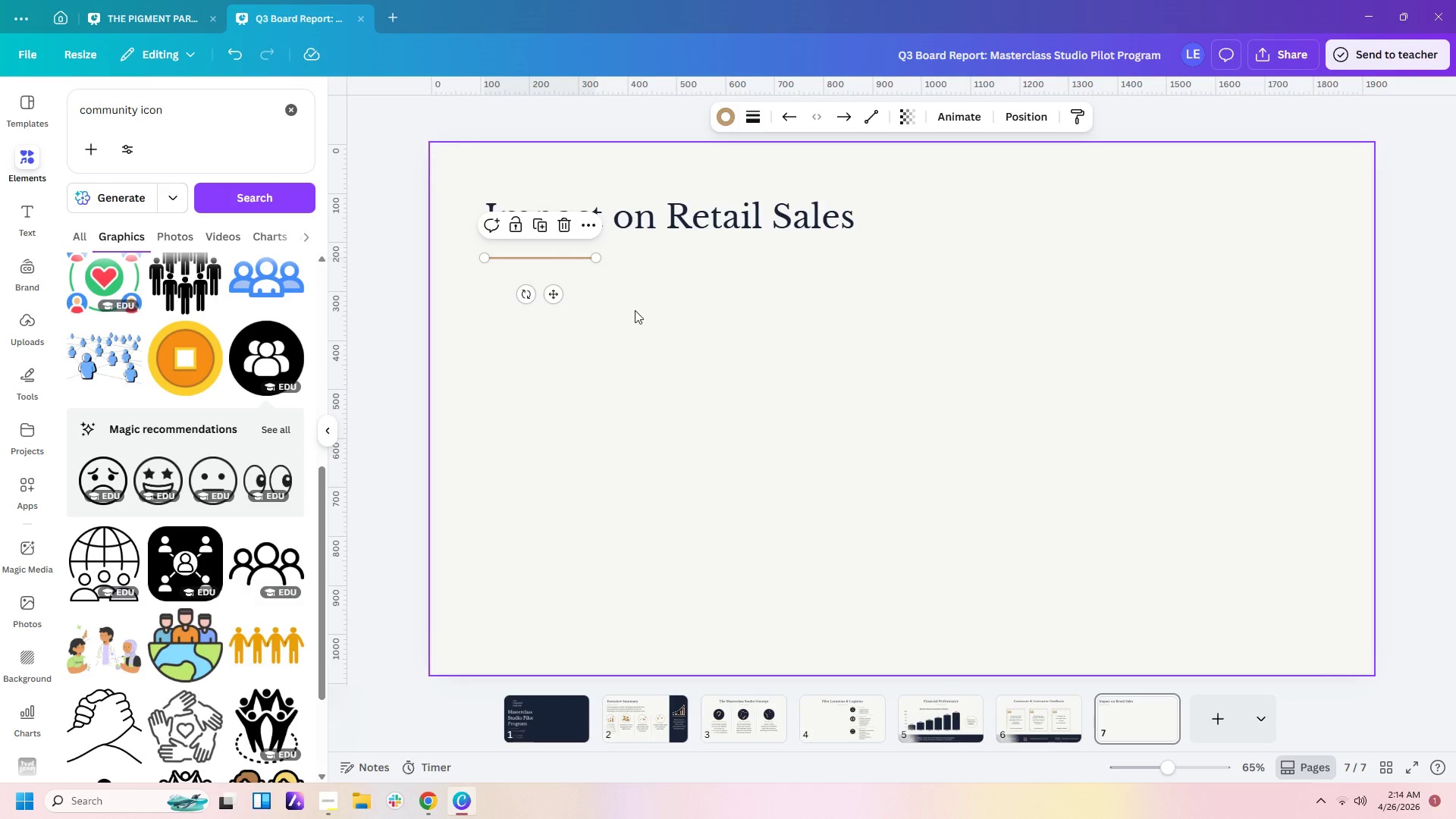 
left_click([635, 310])
 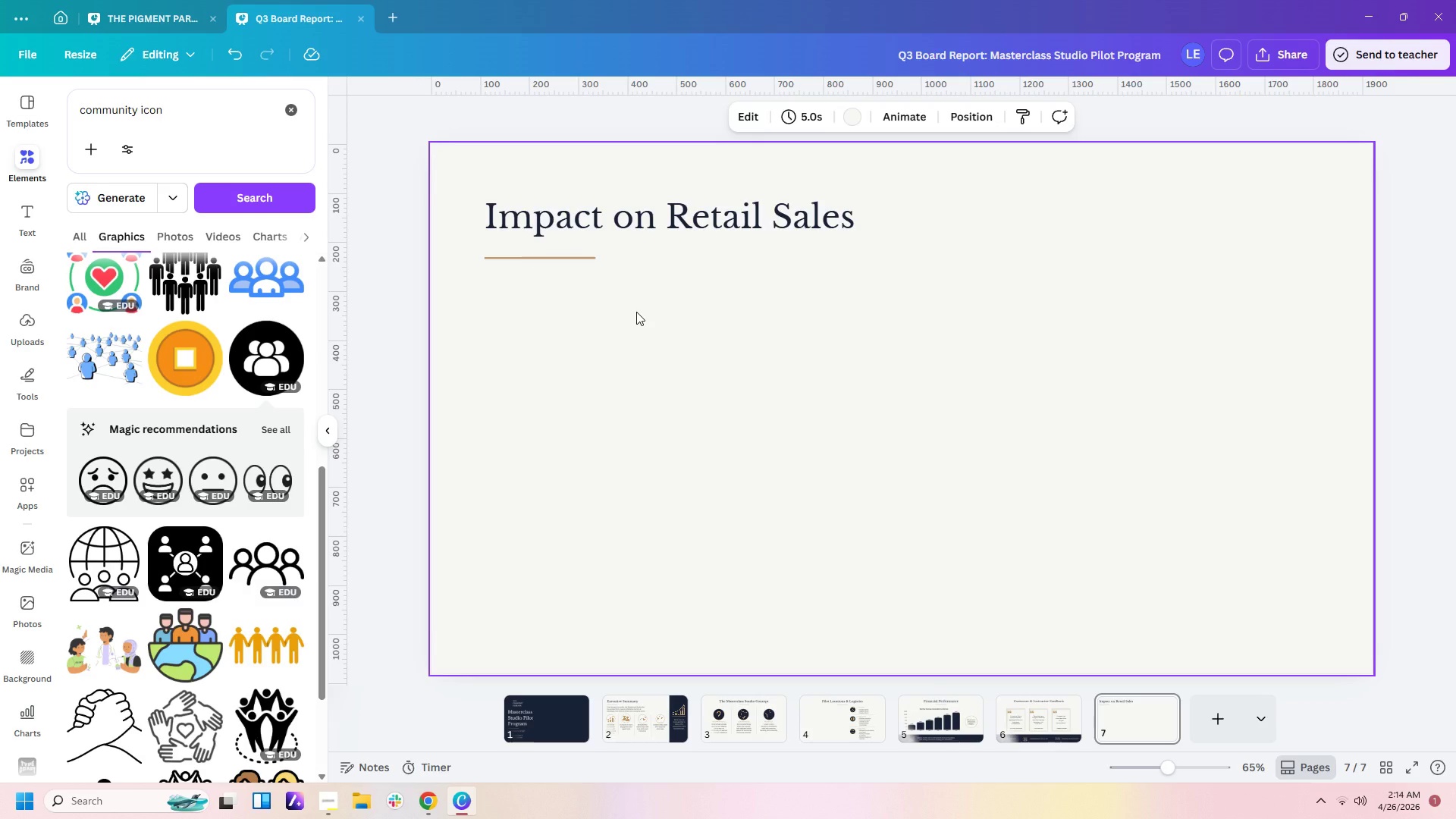 
wait(16.52)
 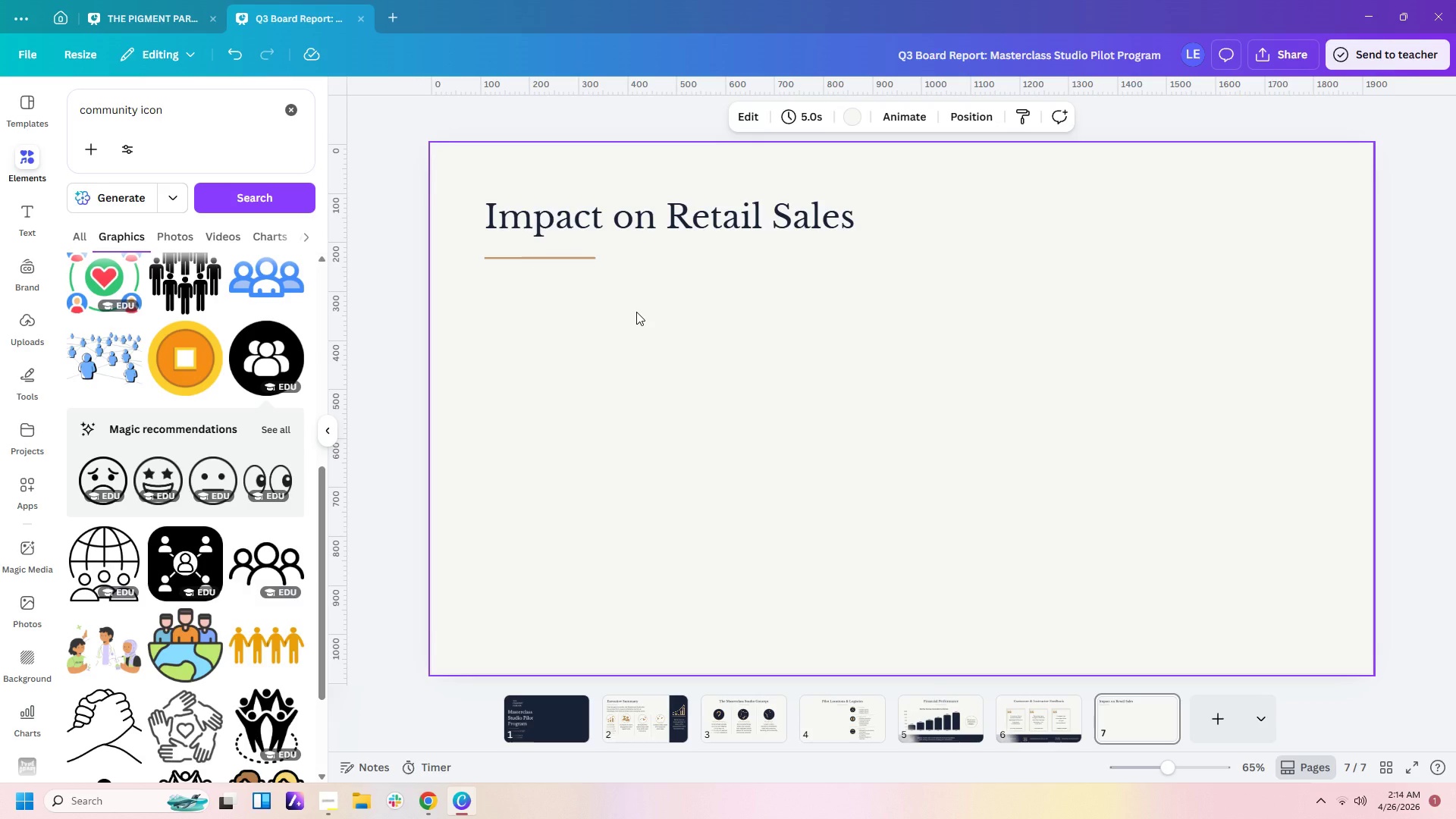 
left_click([621, 215])
 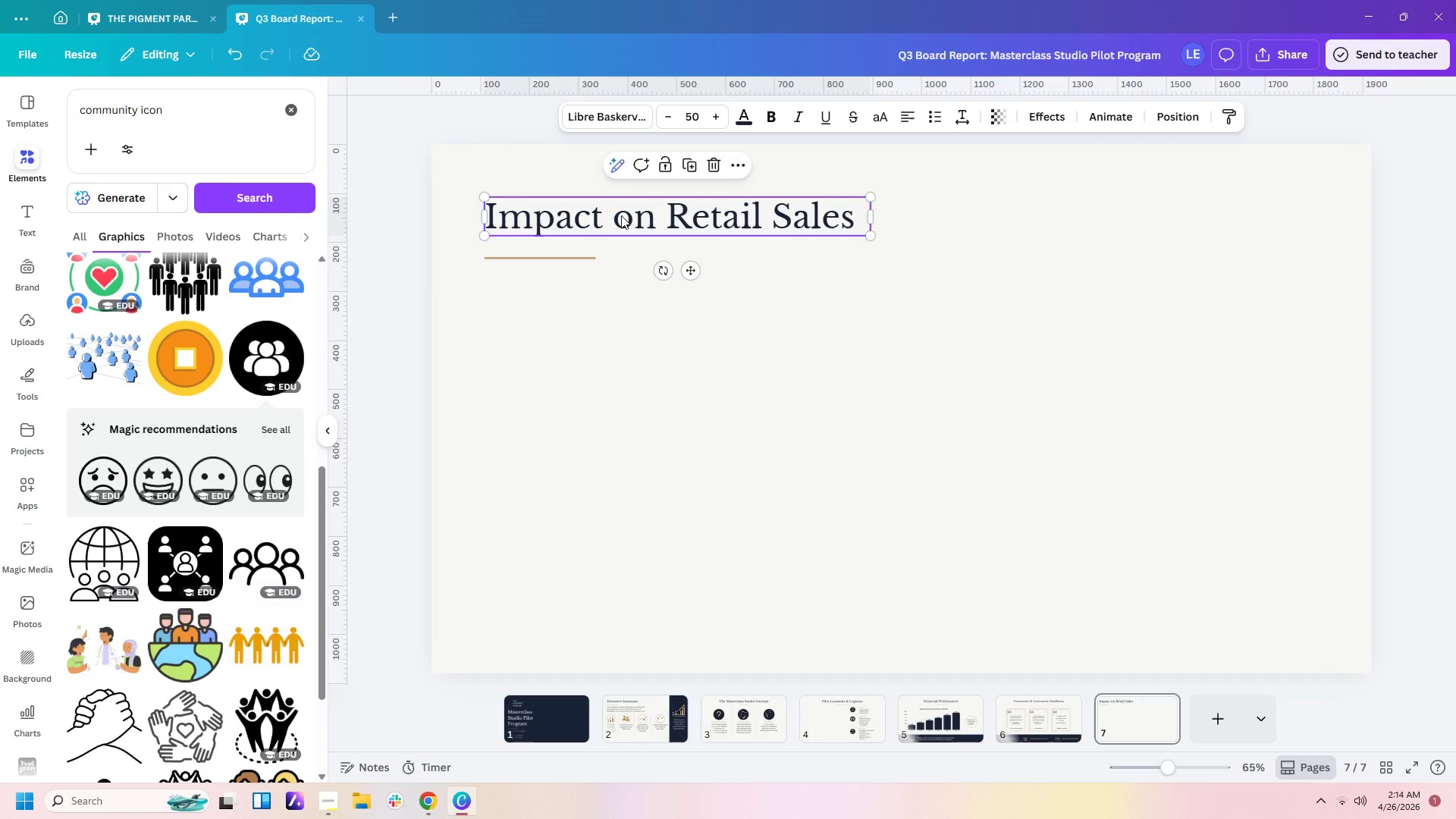 
type(CV)
 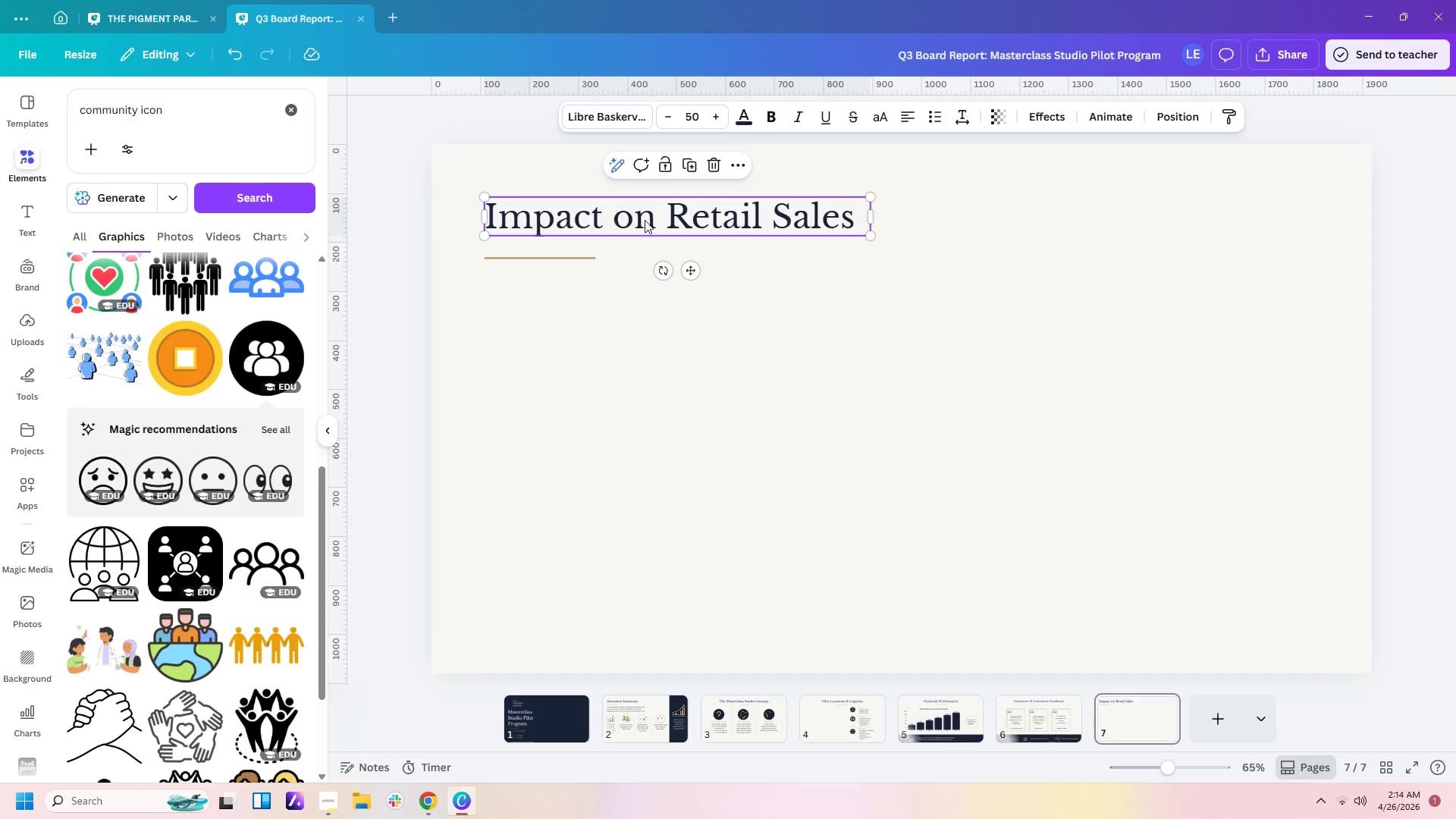 
left_click([648, 221])
 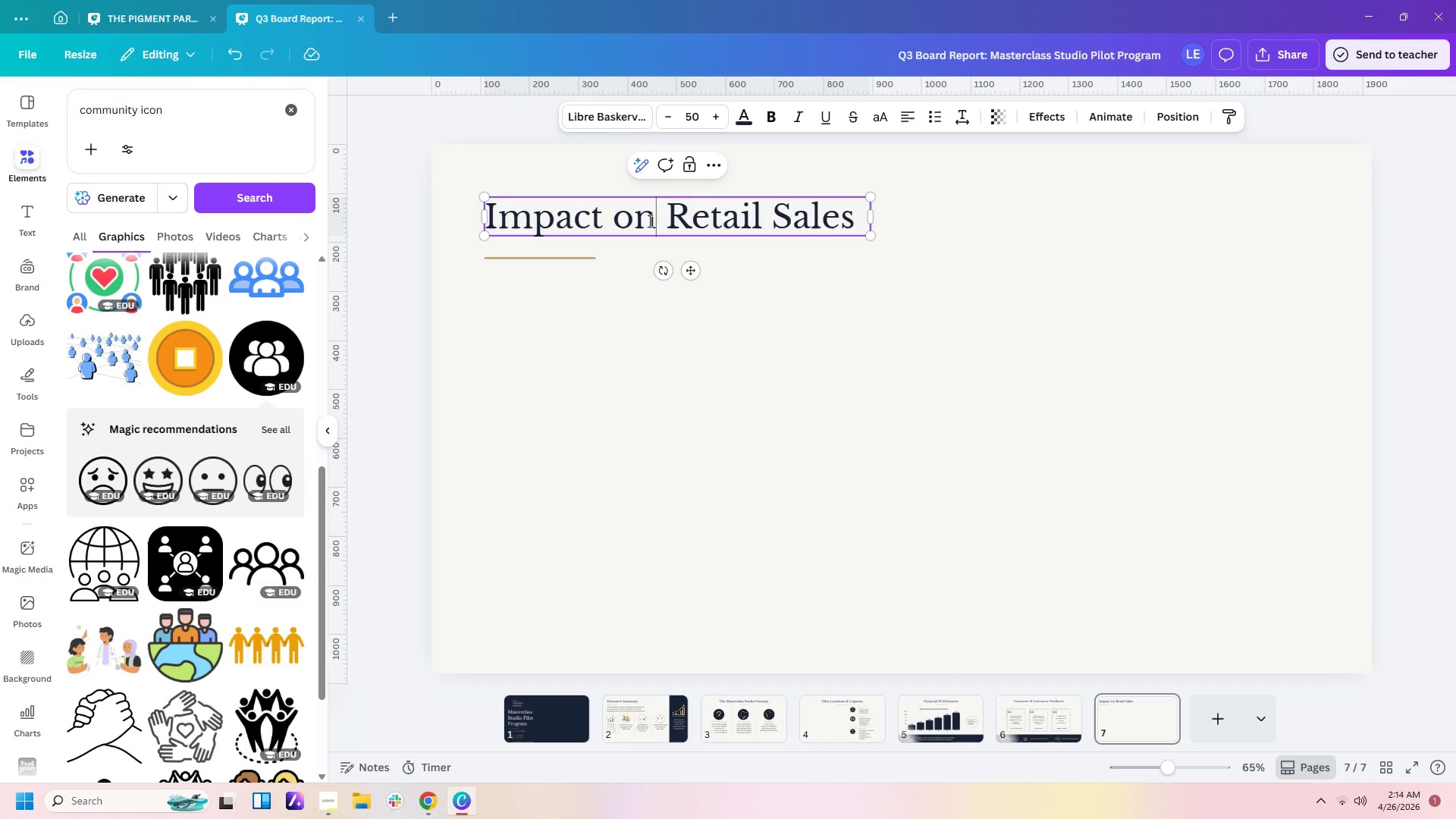 
key(Control+C)
 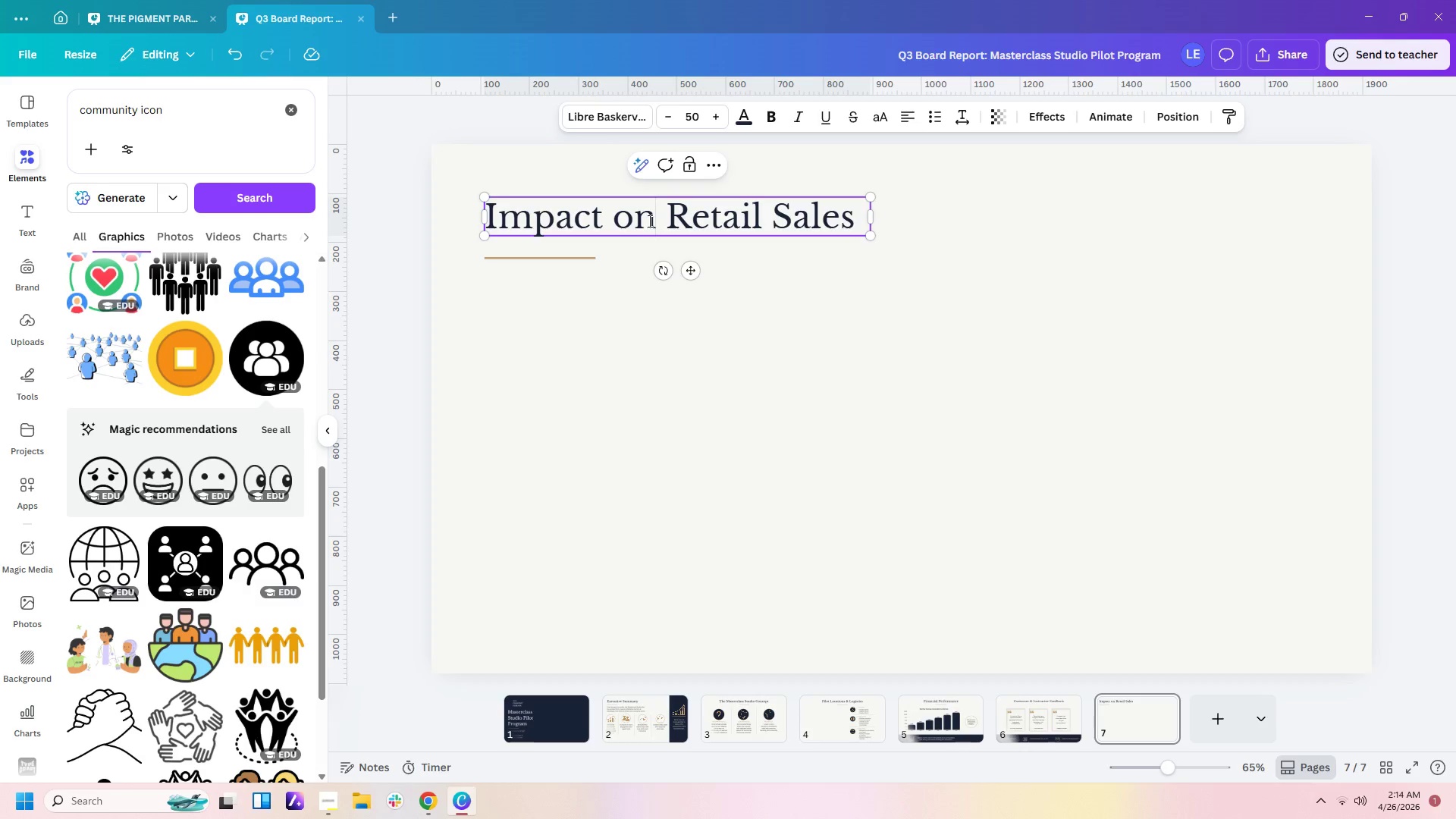 
key(Control+V)
 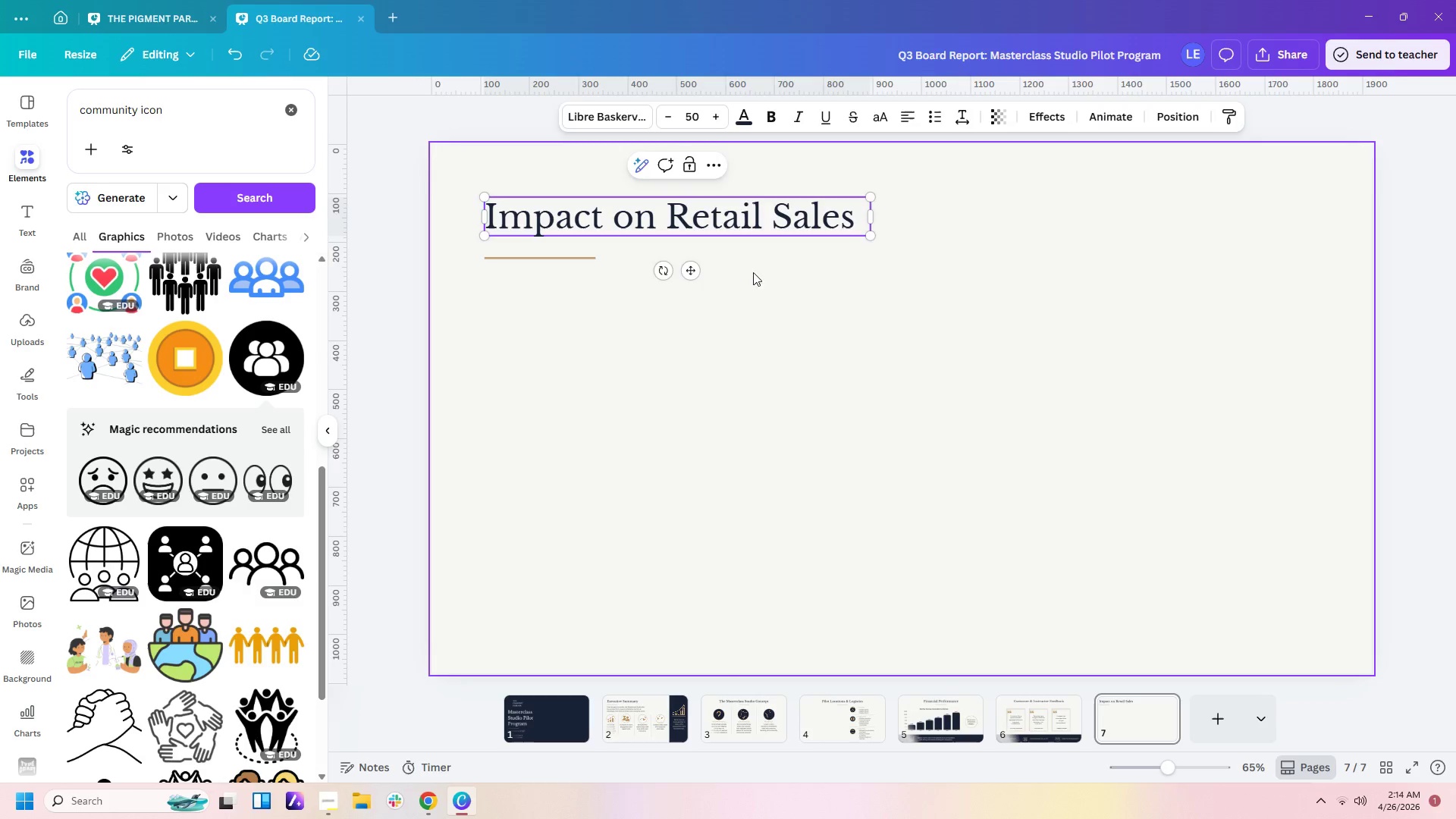 
double_click([755, 215])
 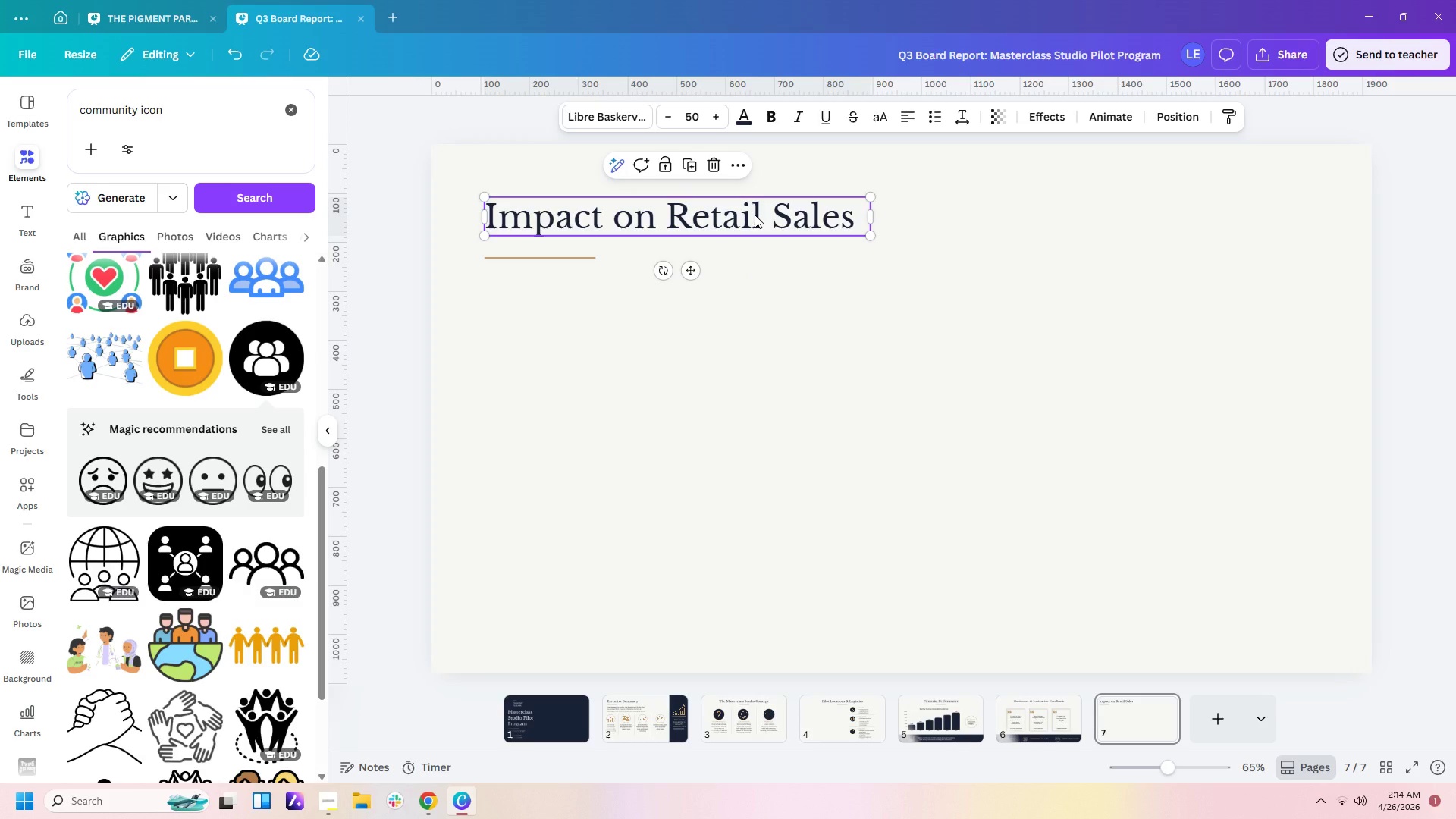 
key(Control+C)
 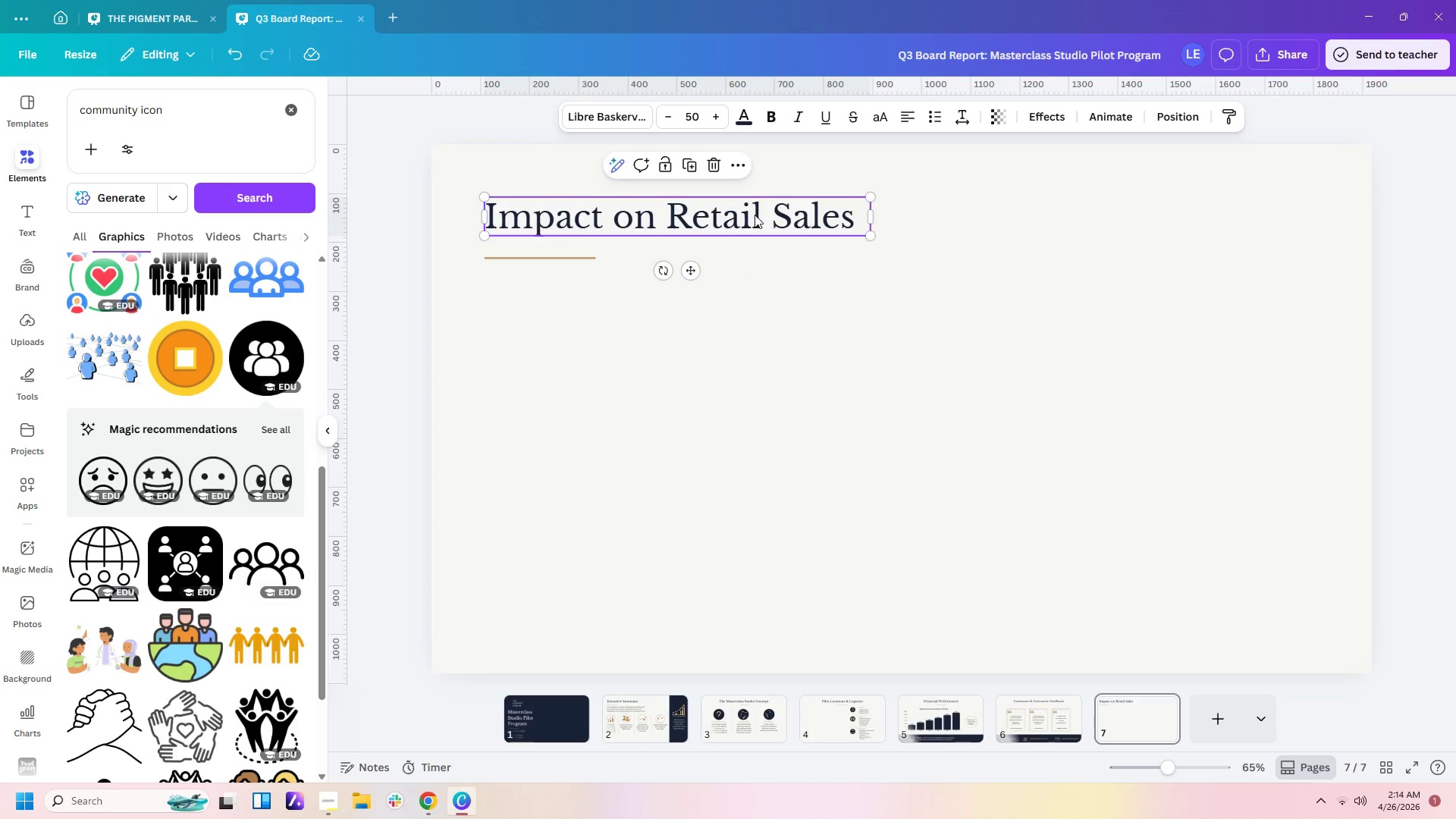 
key(Control+V)
 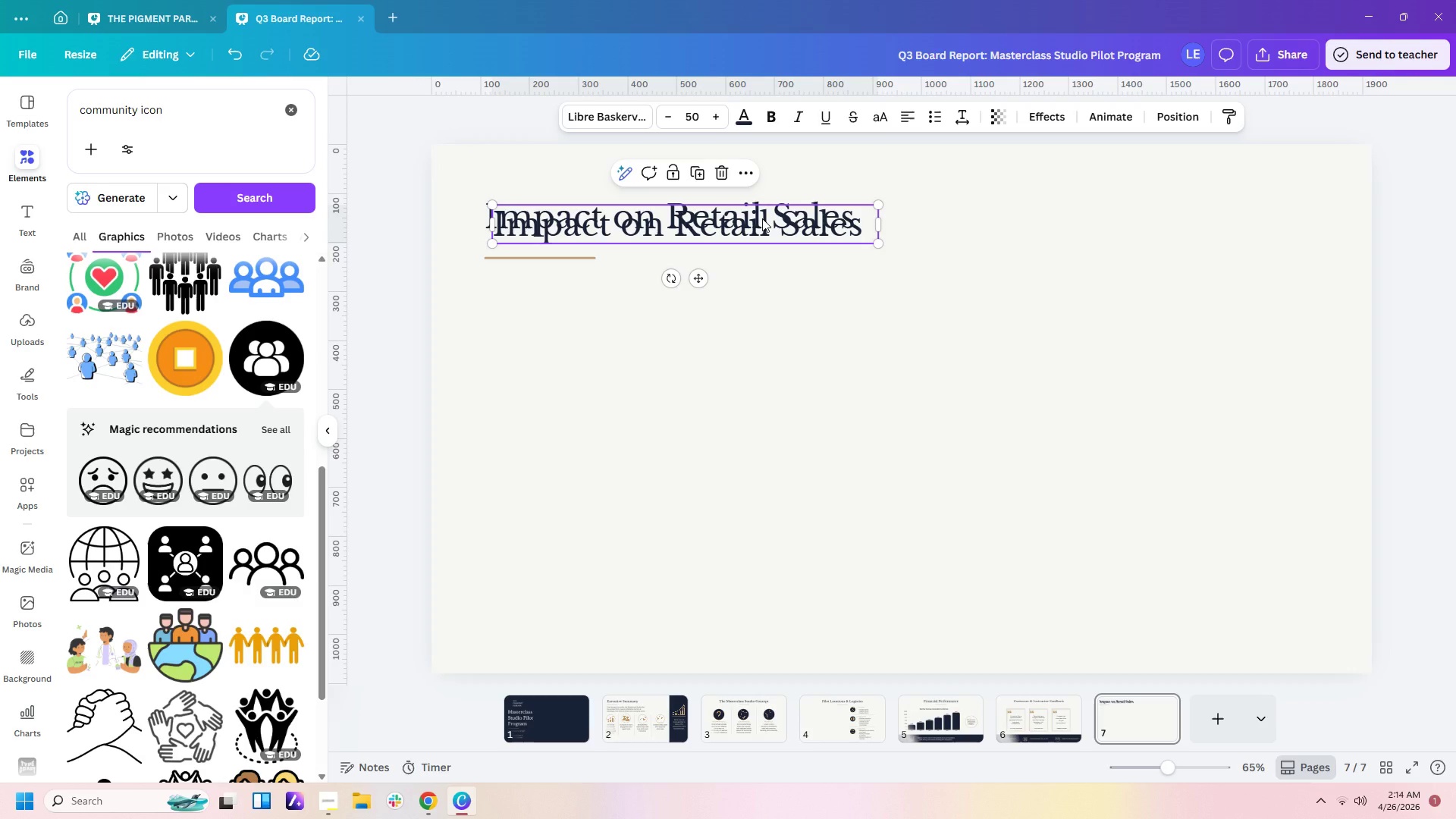 
left_click_drag(start_coordinate=[762, 218], to_coordinate=[755, 284])
 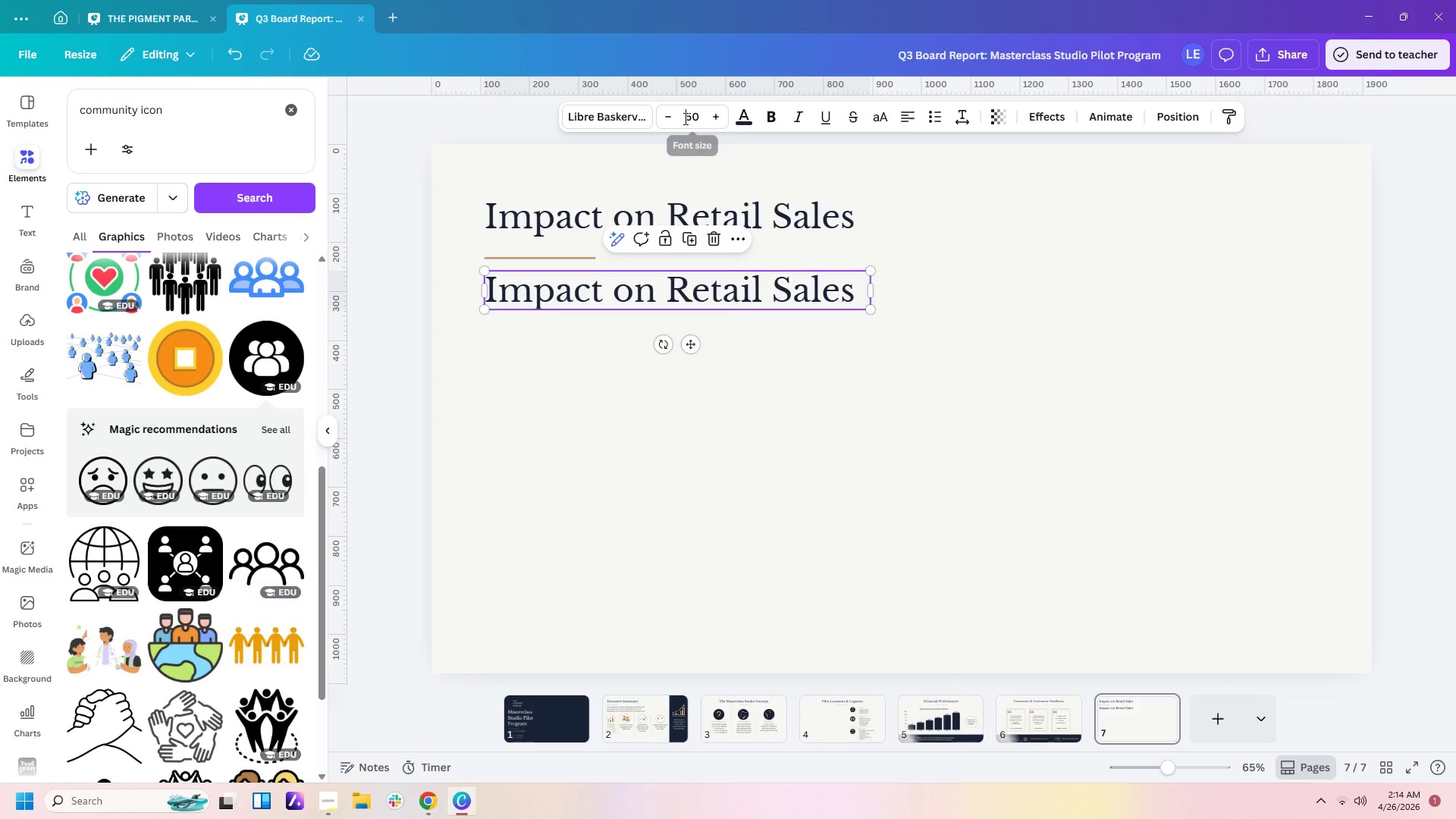 
double_click([687, 118])
 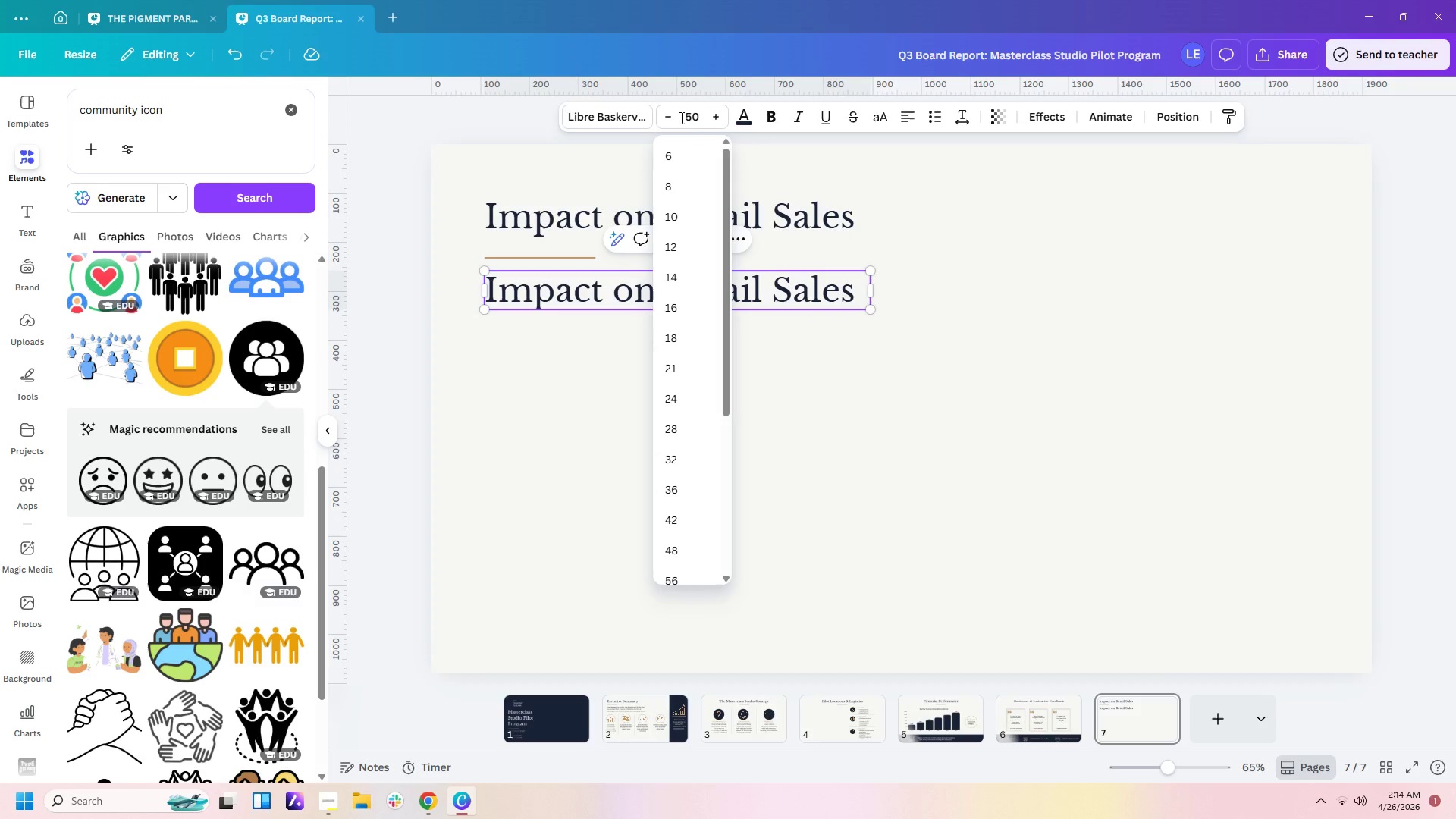 
left_click_drag(start_coordinate=[680, 118], to_coordinate=[714, 113])
 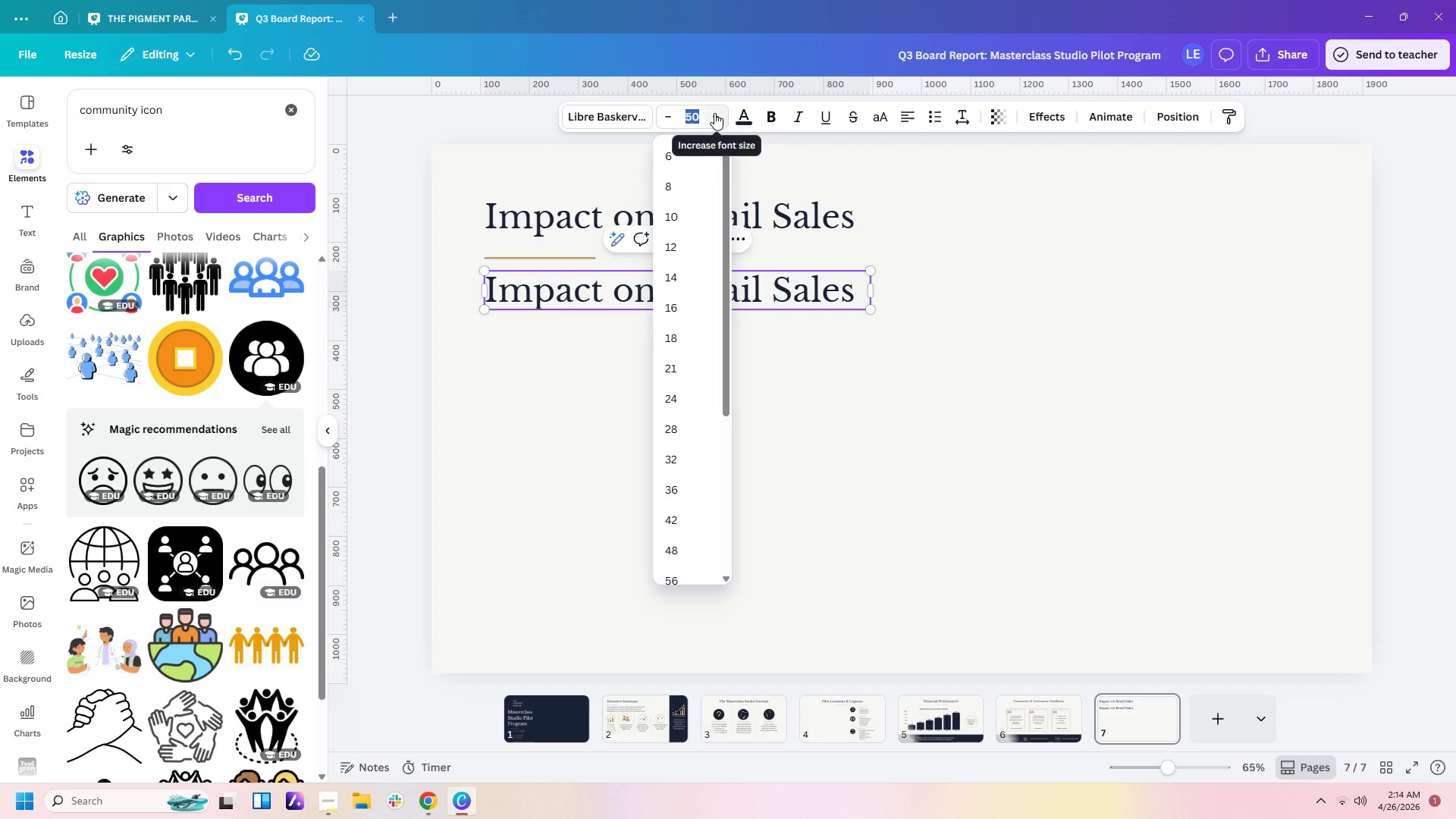 
key(Numpad3)
 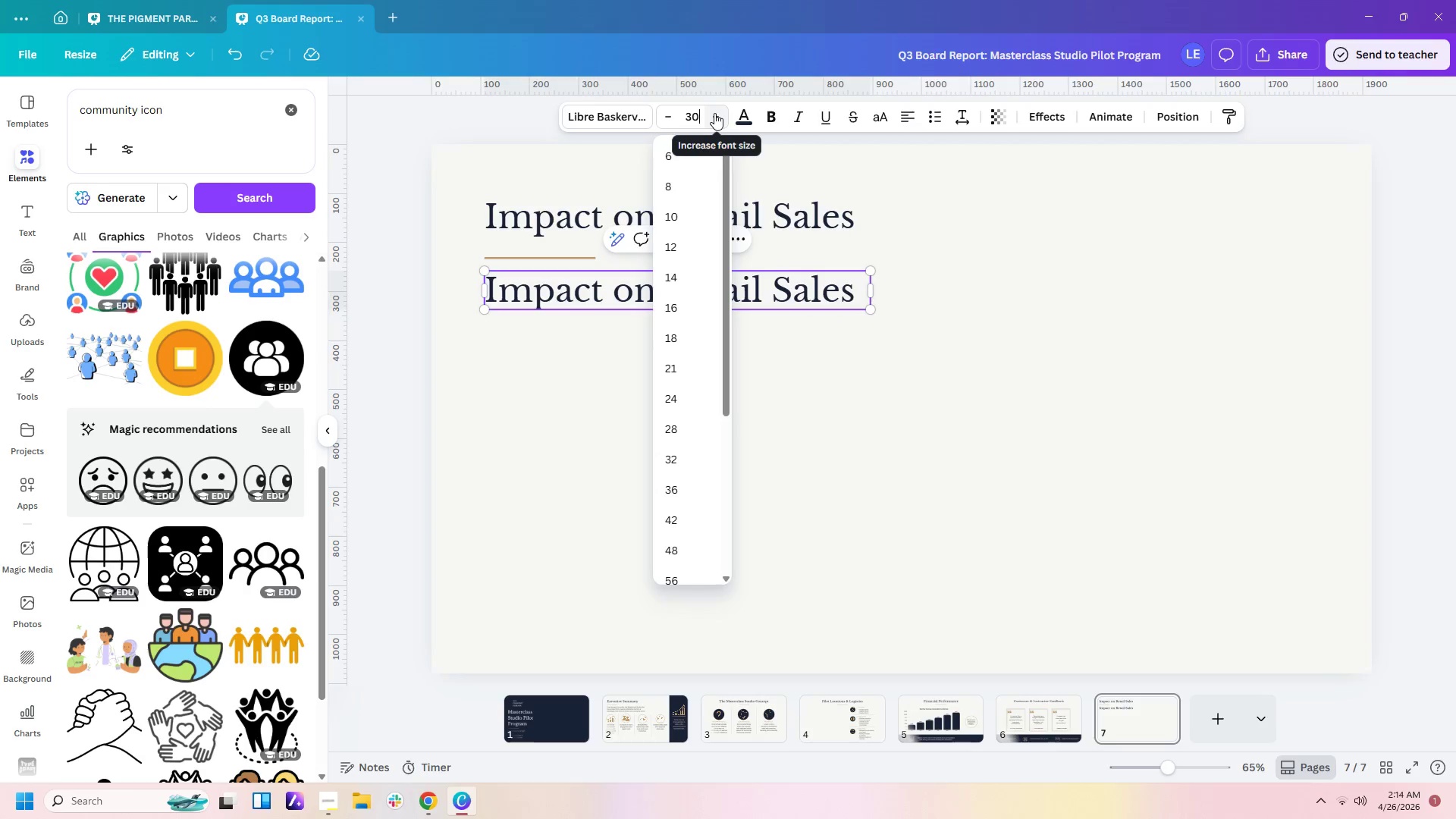 
key(Numpad0)
 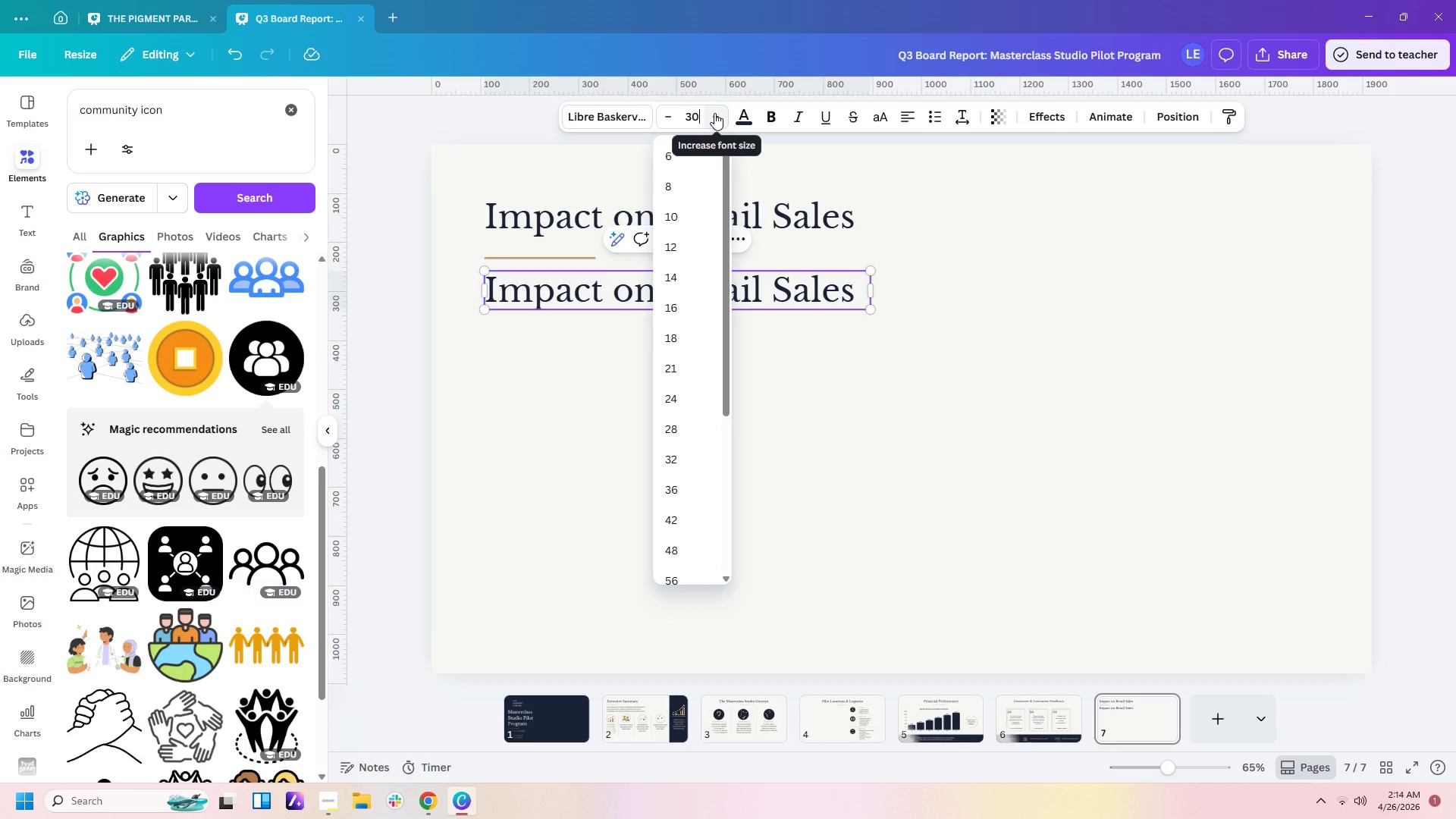 
key(Enter)
 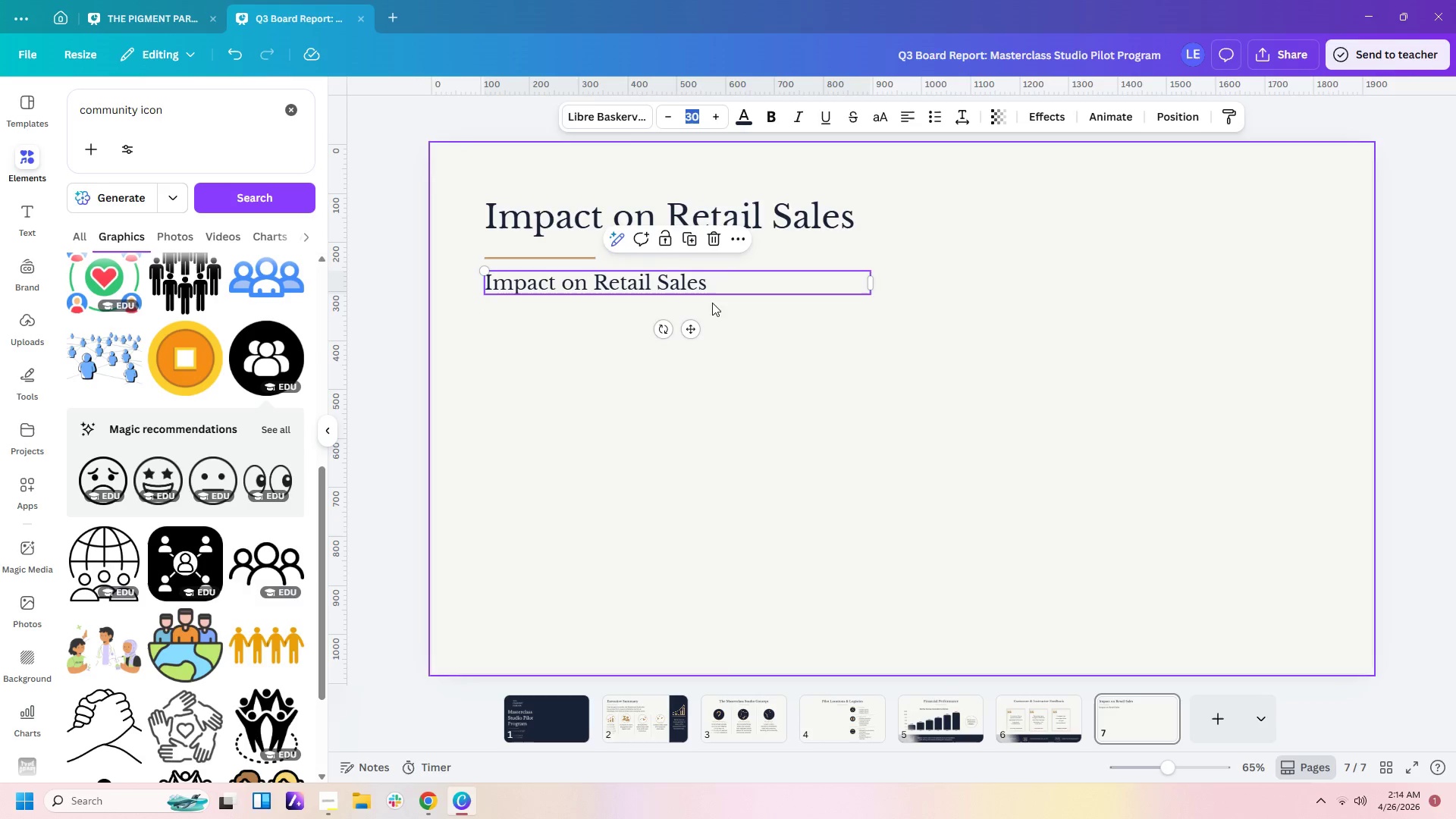 
double_click([711, 281])
 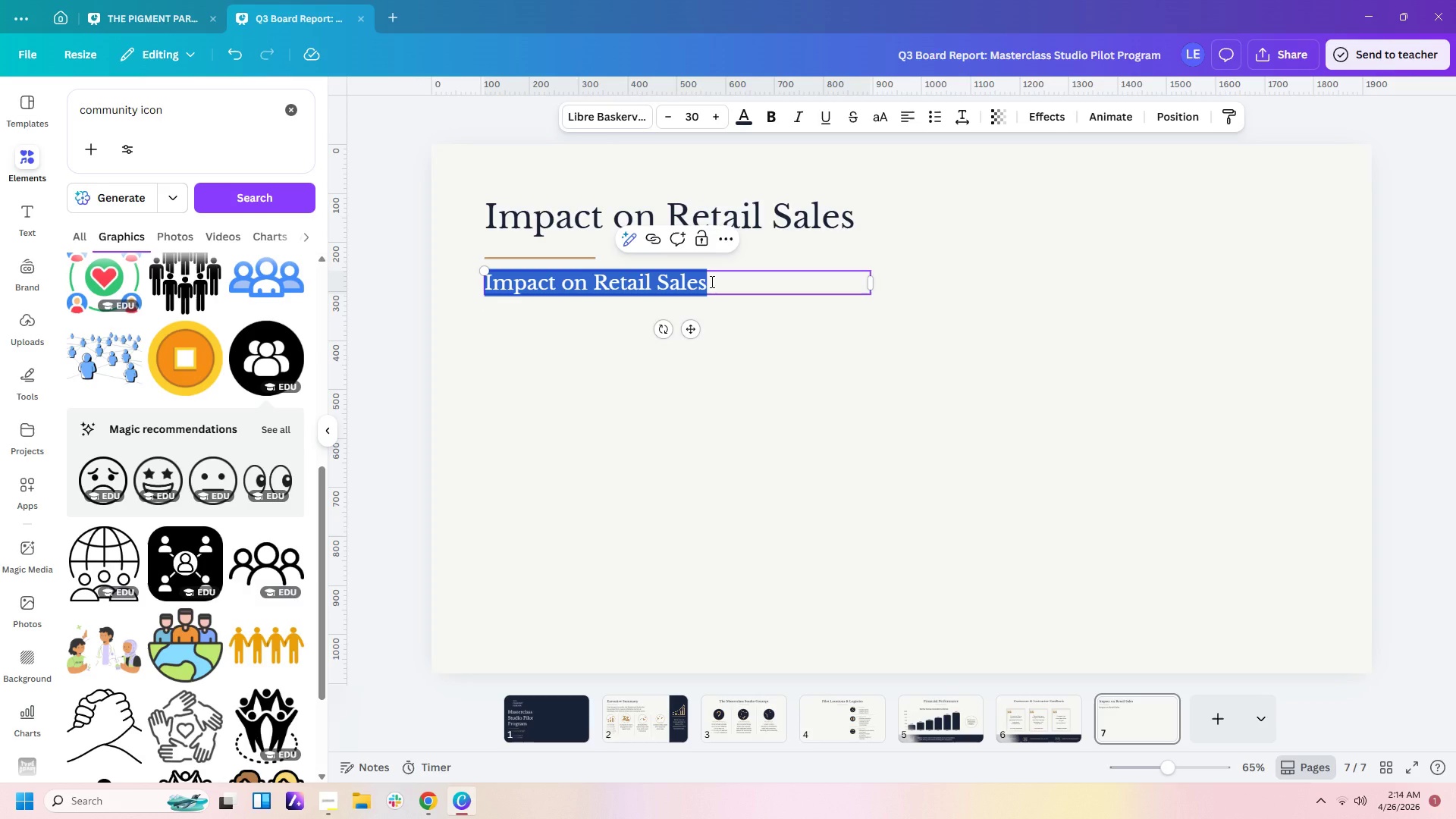 
type(The "Halo Effect")
 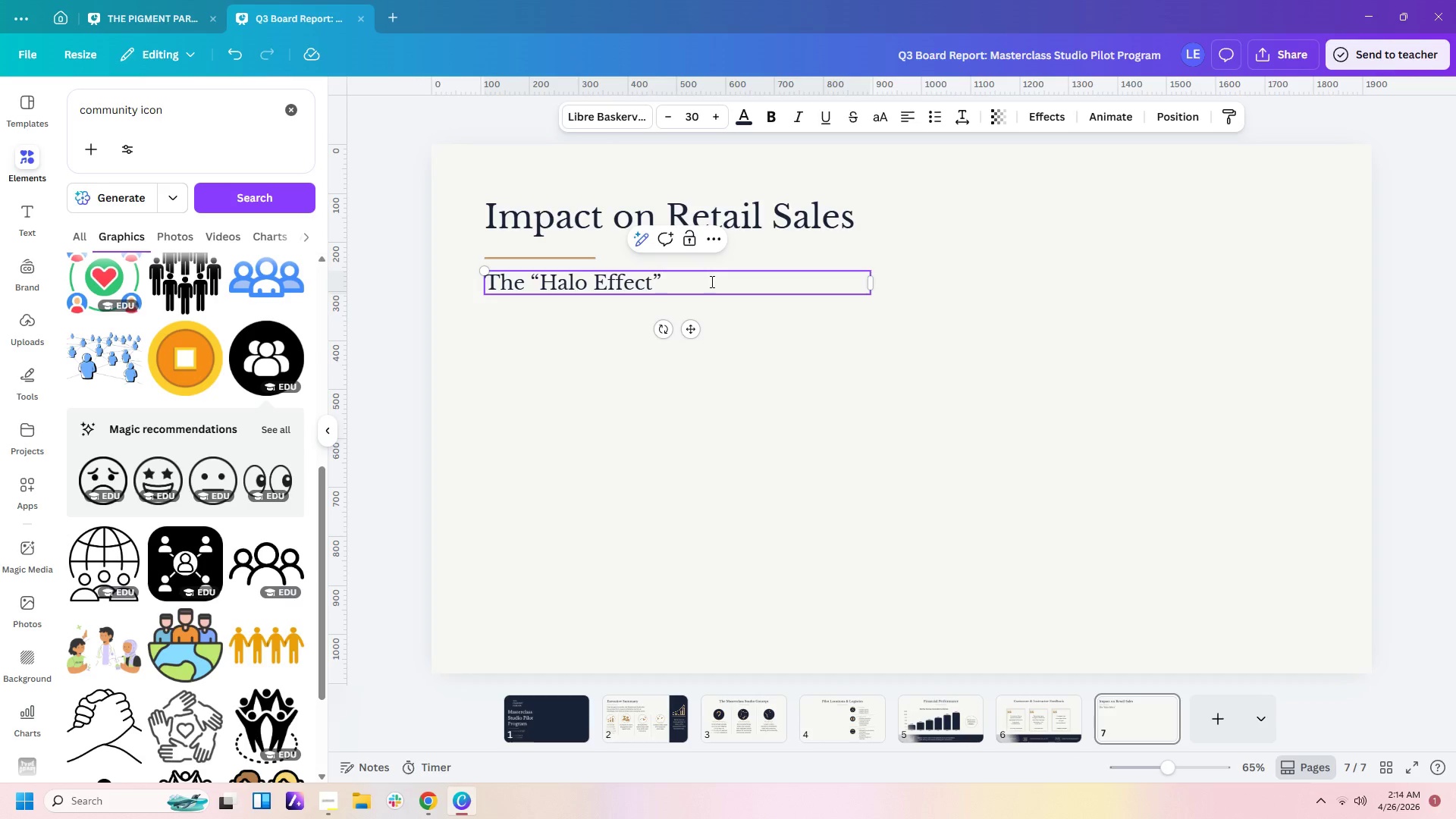 
left_click_drag(start_coordinate=[872, 278], to_coordinate=[737, 281])
 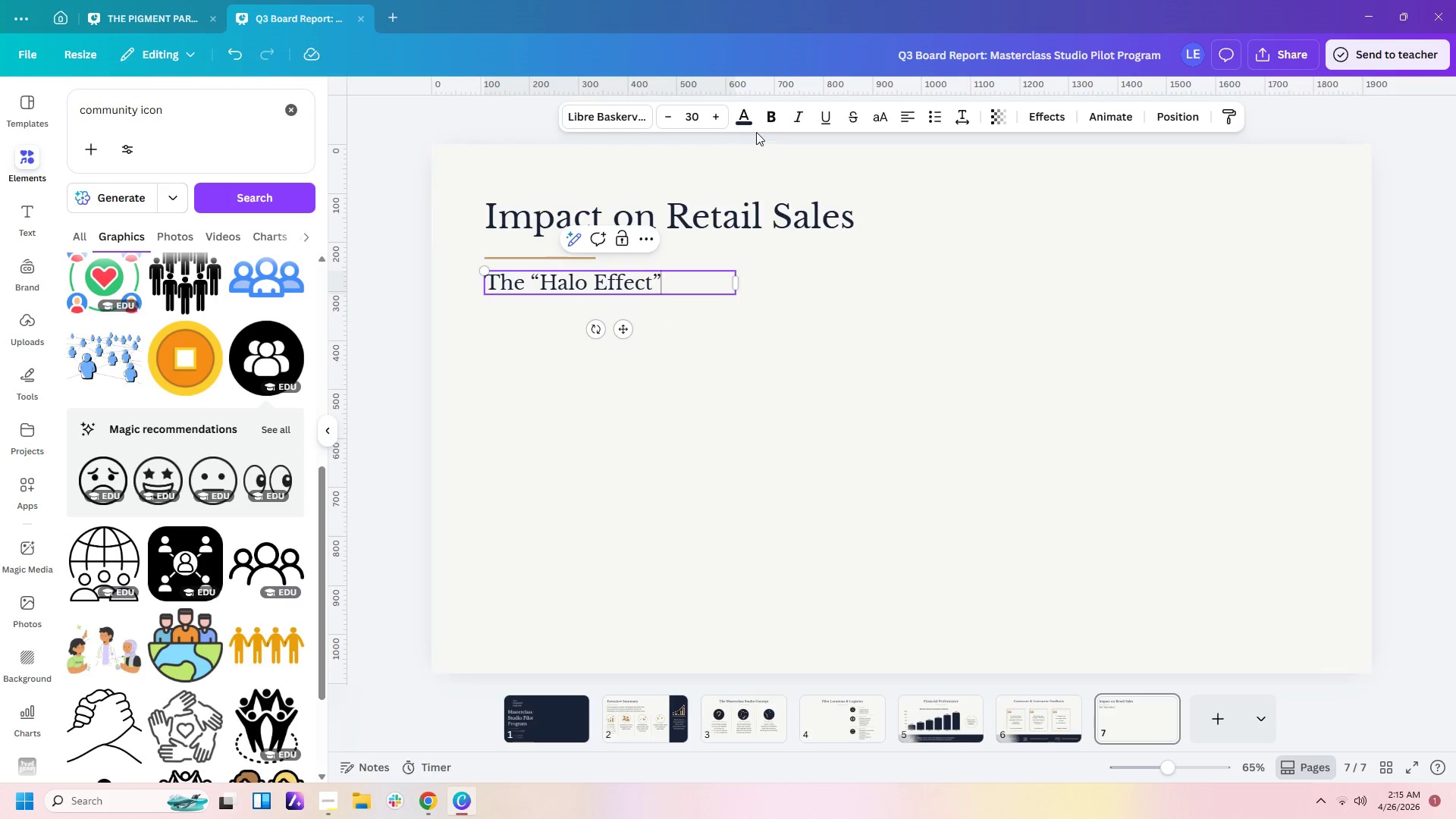 
left_click([740, 124])
 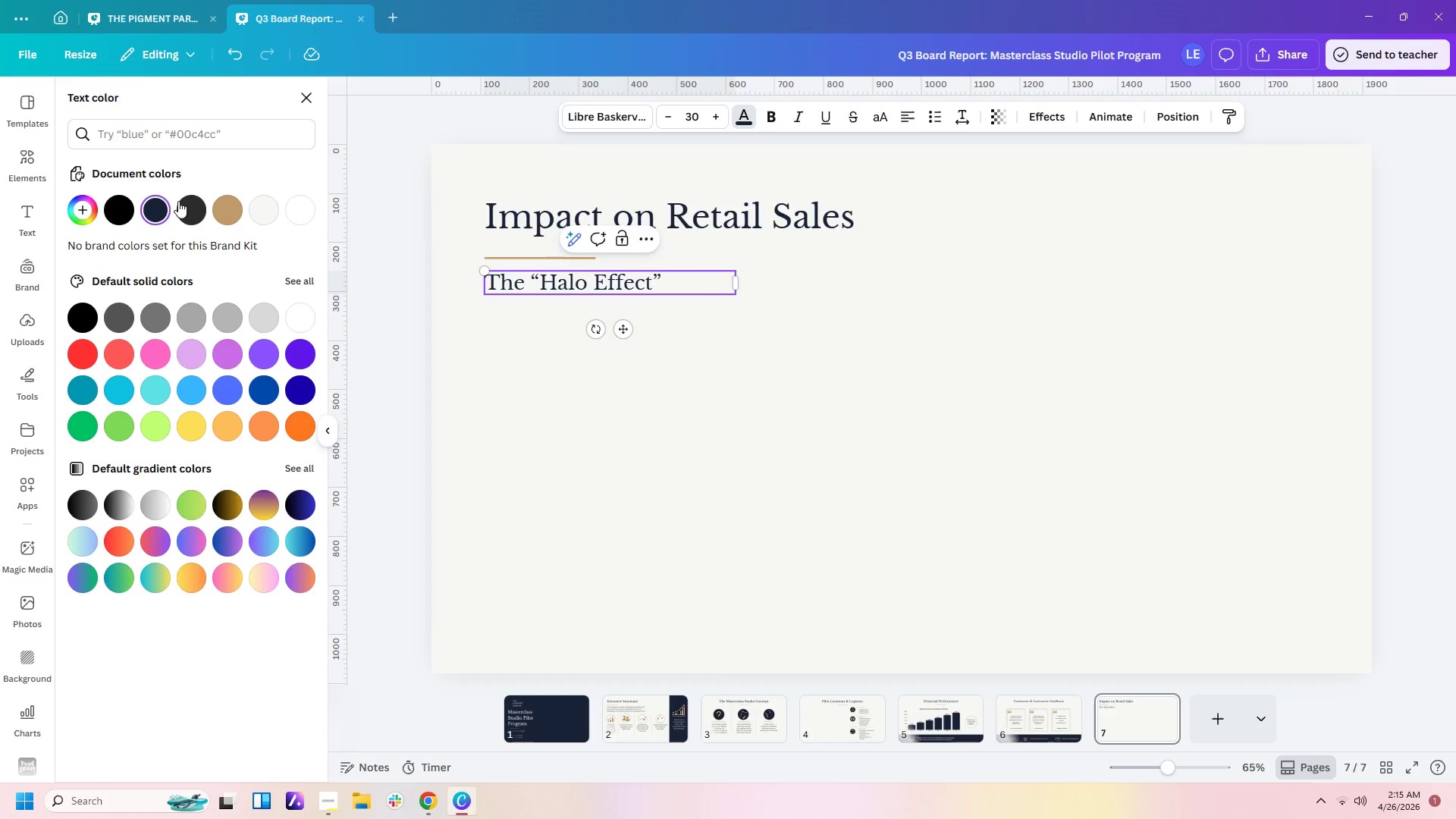 
left_click([220, 208])
 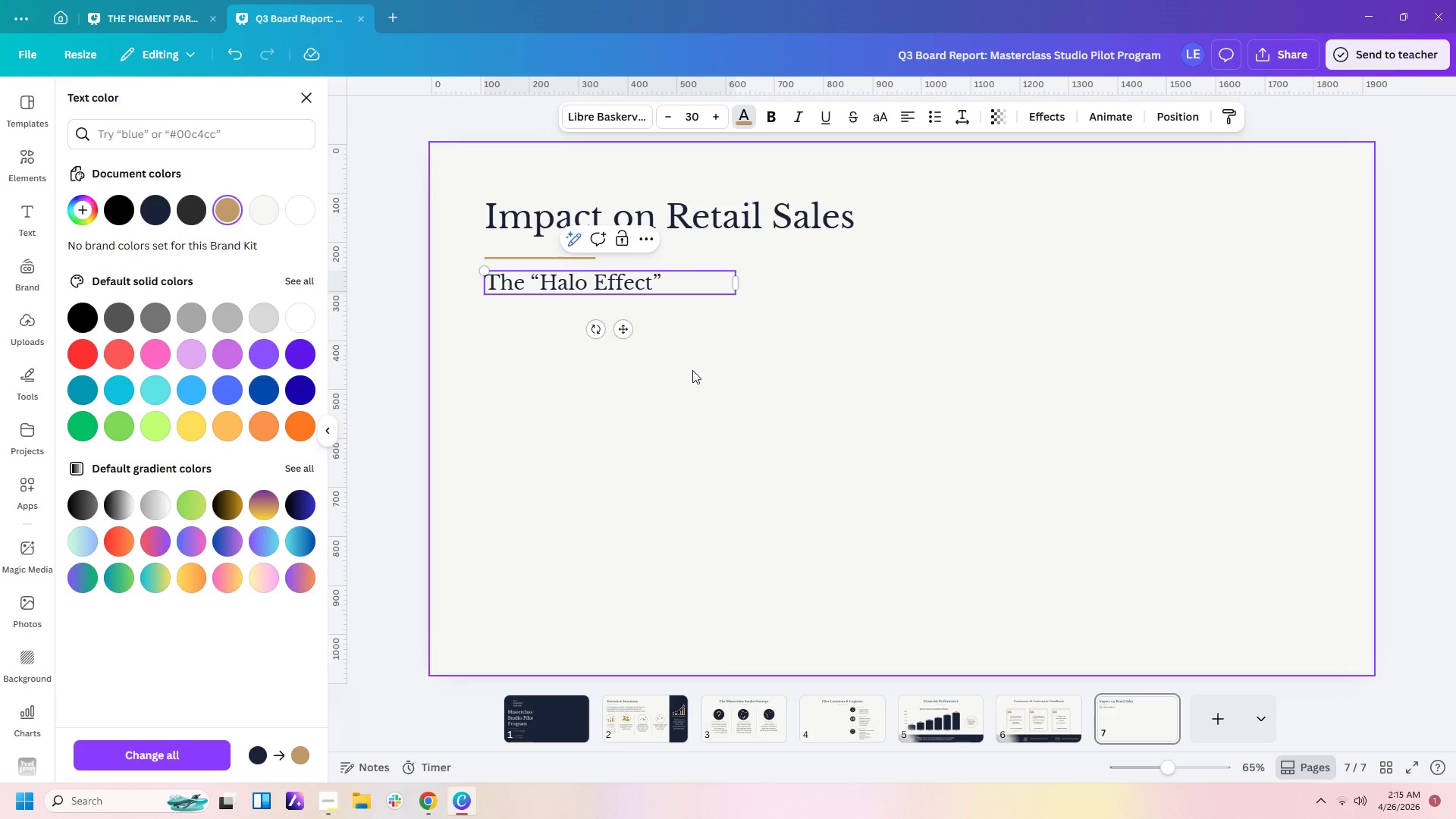 
left_click([693, 370])
 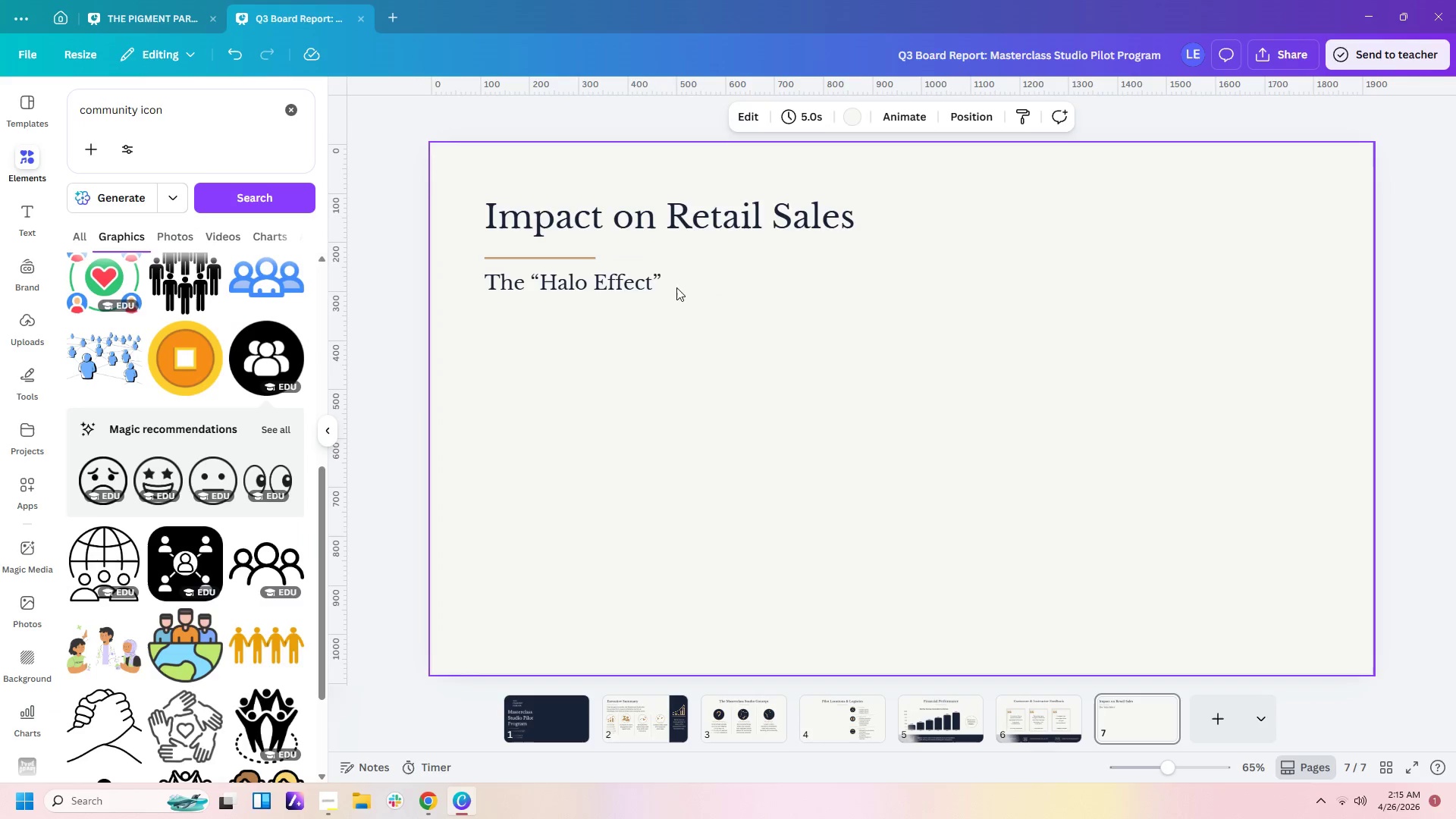 
left_click([671, 278])
 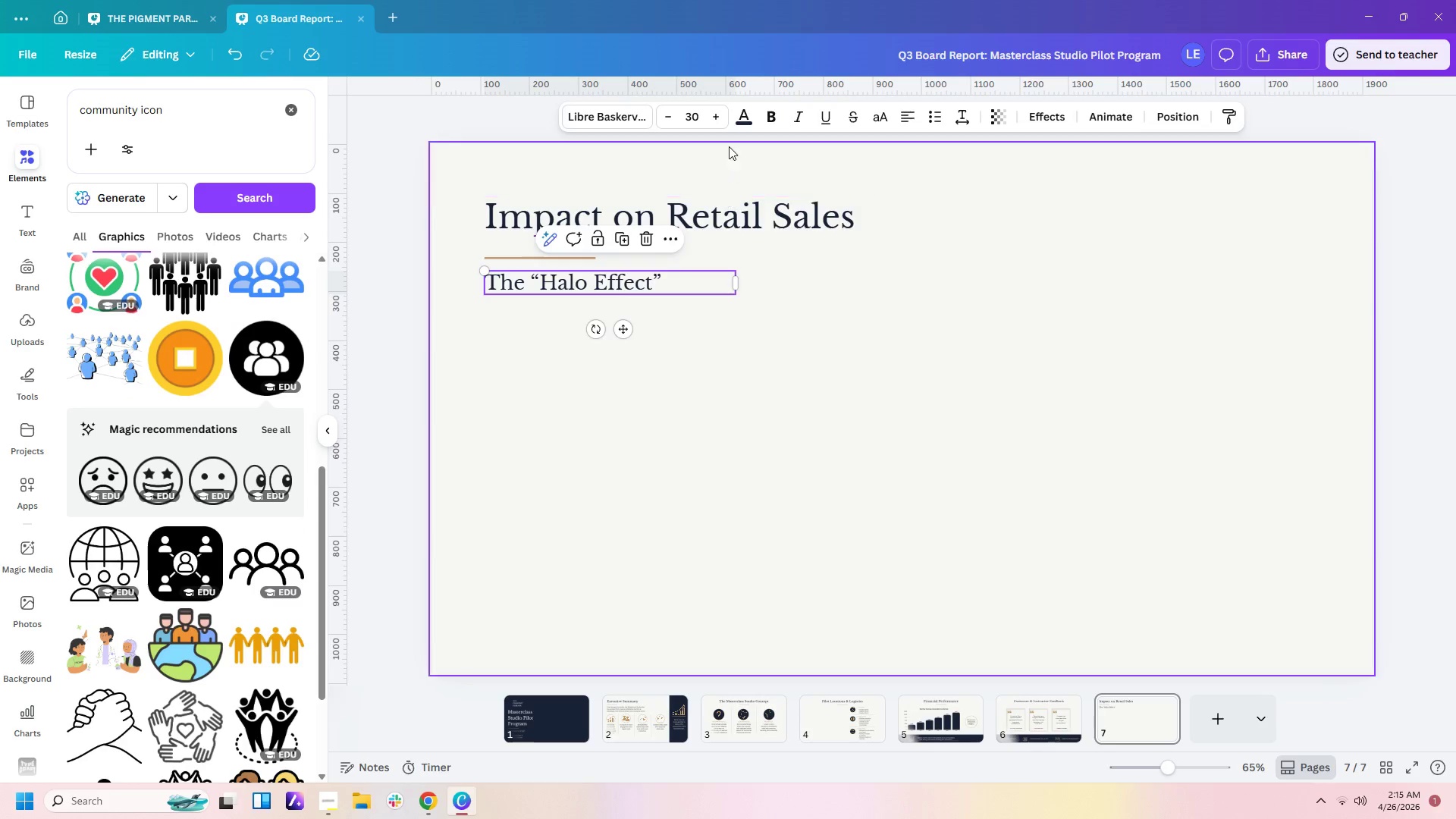 
left_click([740, 119])
 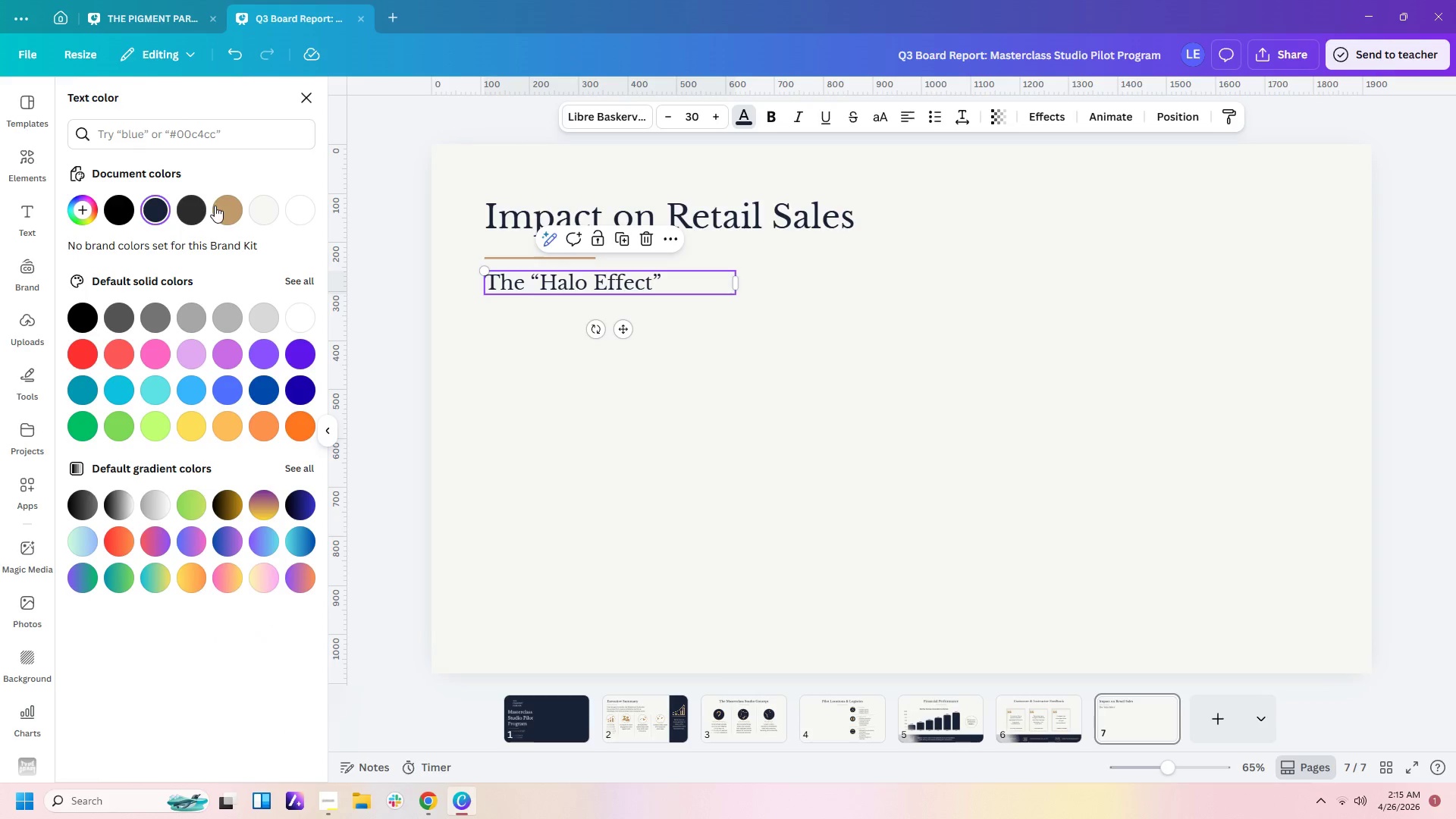 
left_click([218, 211])
 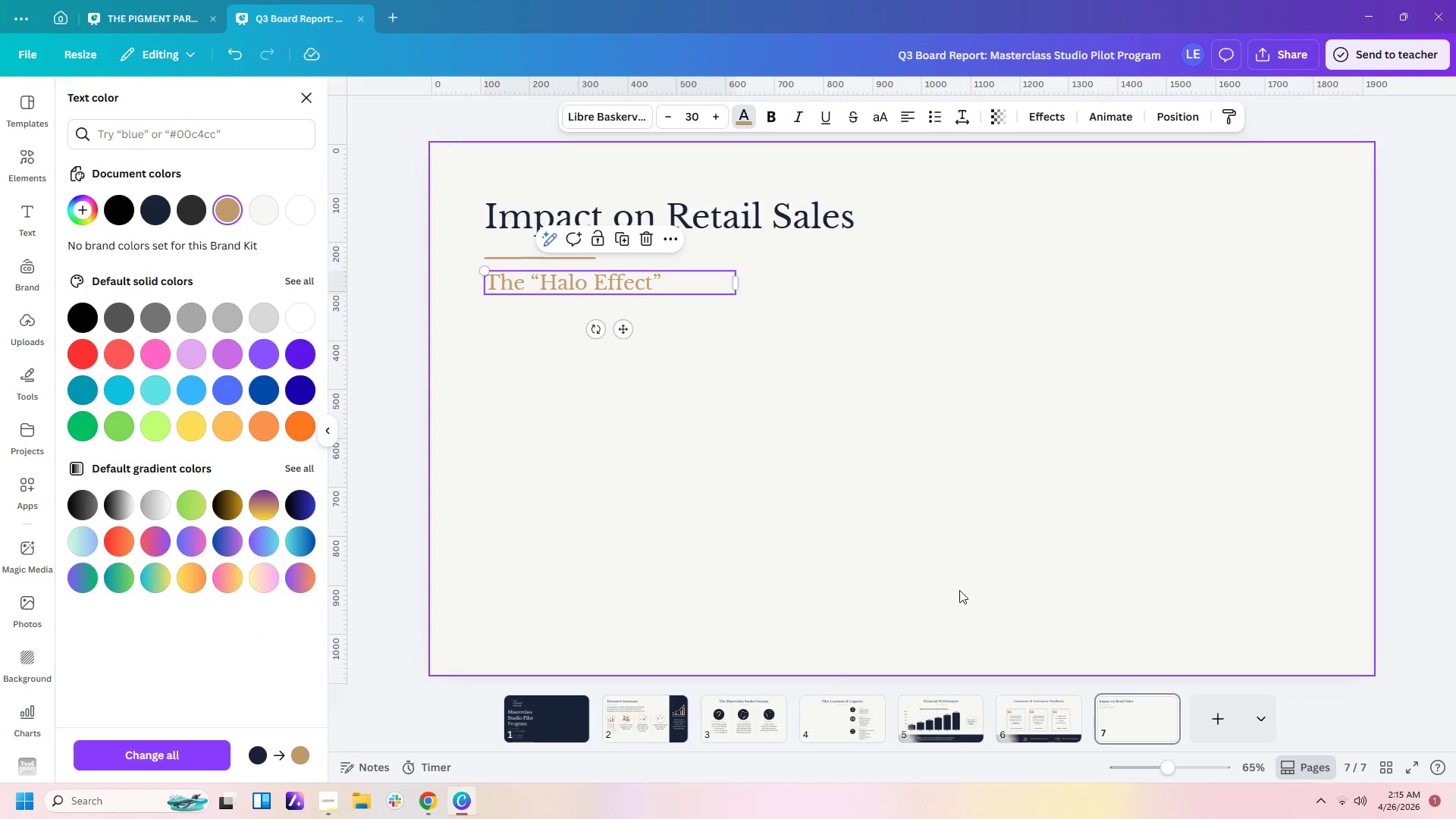 
left_click([906, 457])
 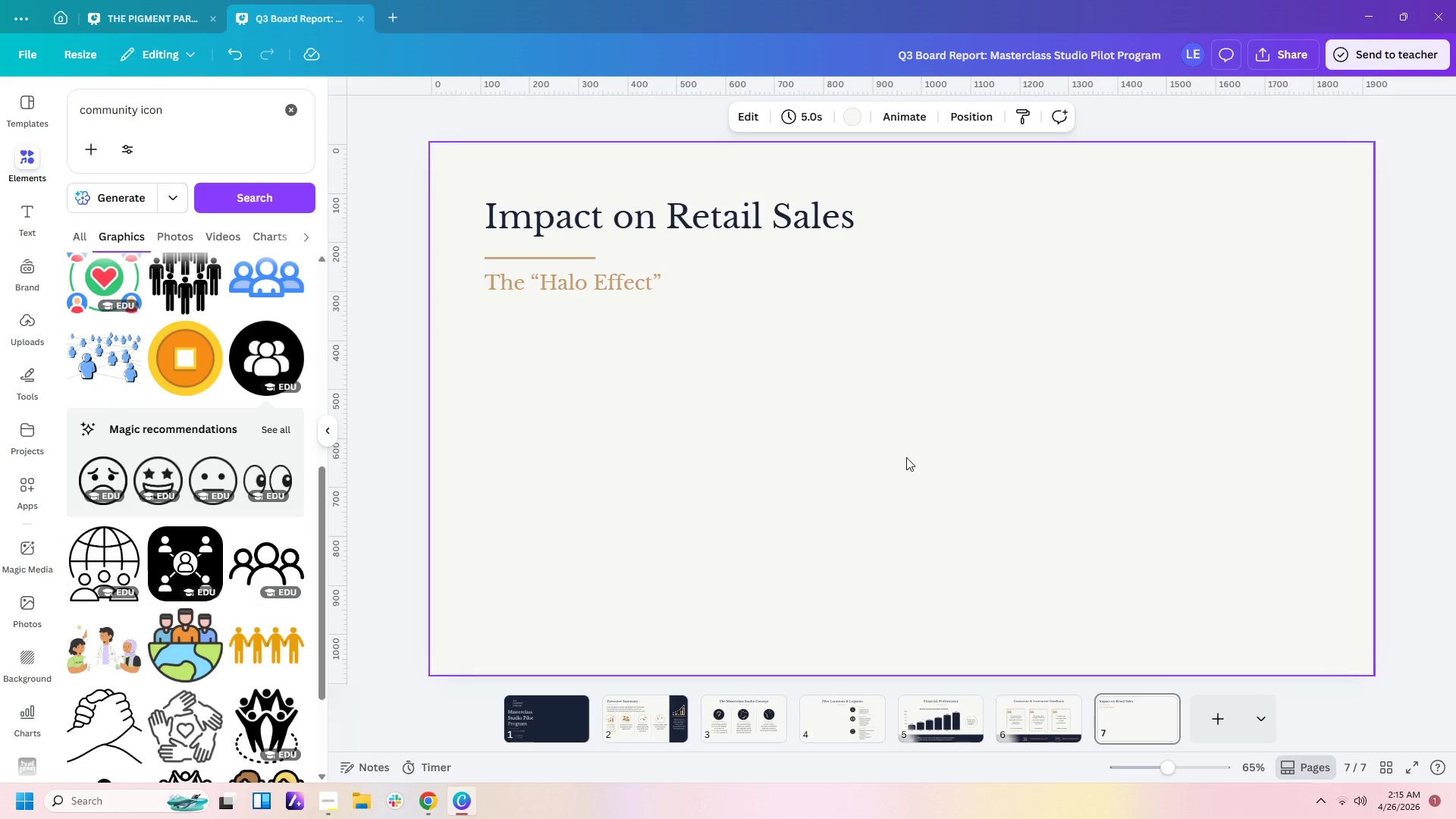 
wait(9.11)
 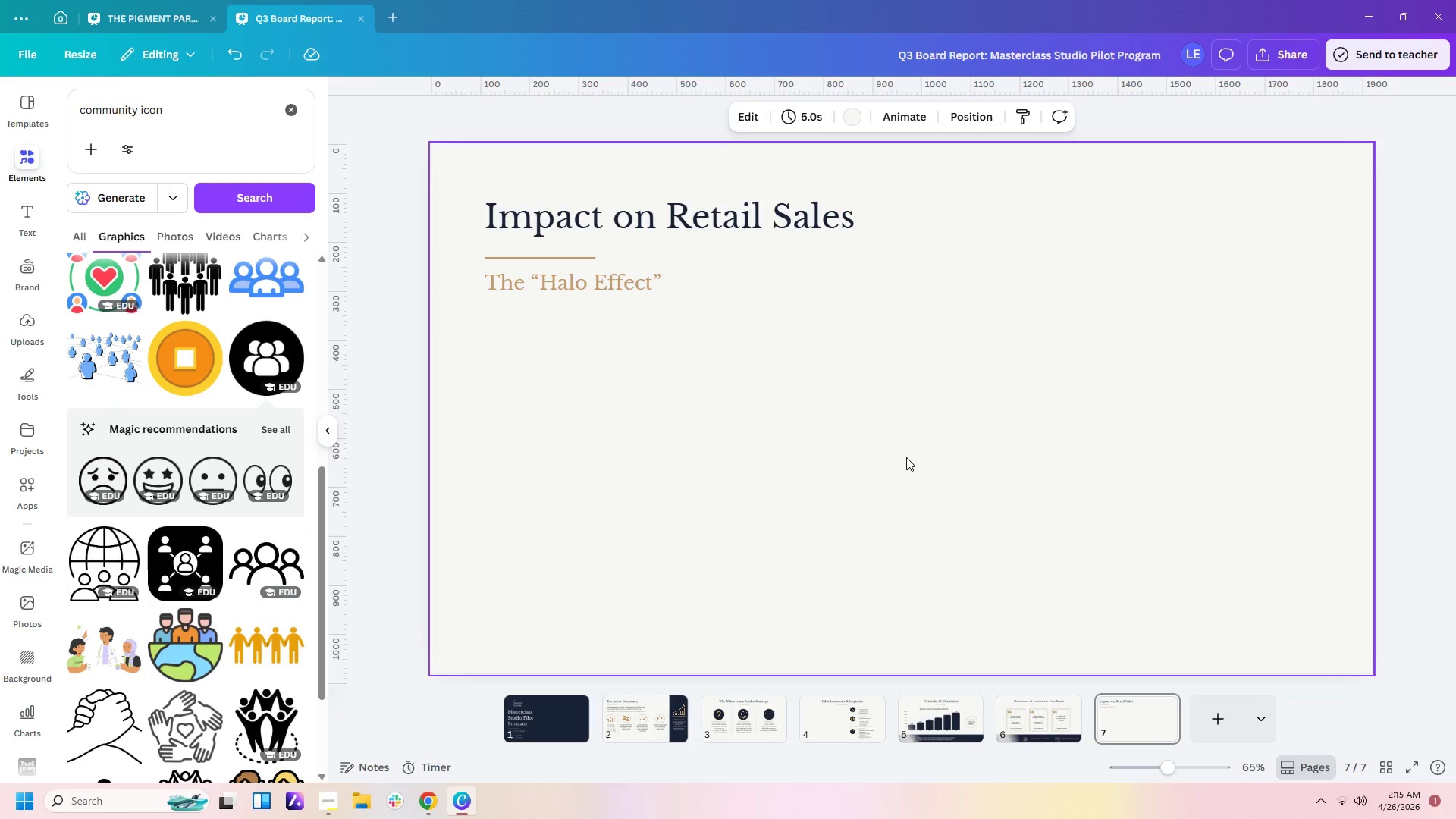 
left_click([834, 717])
 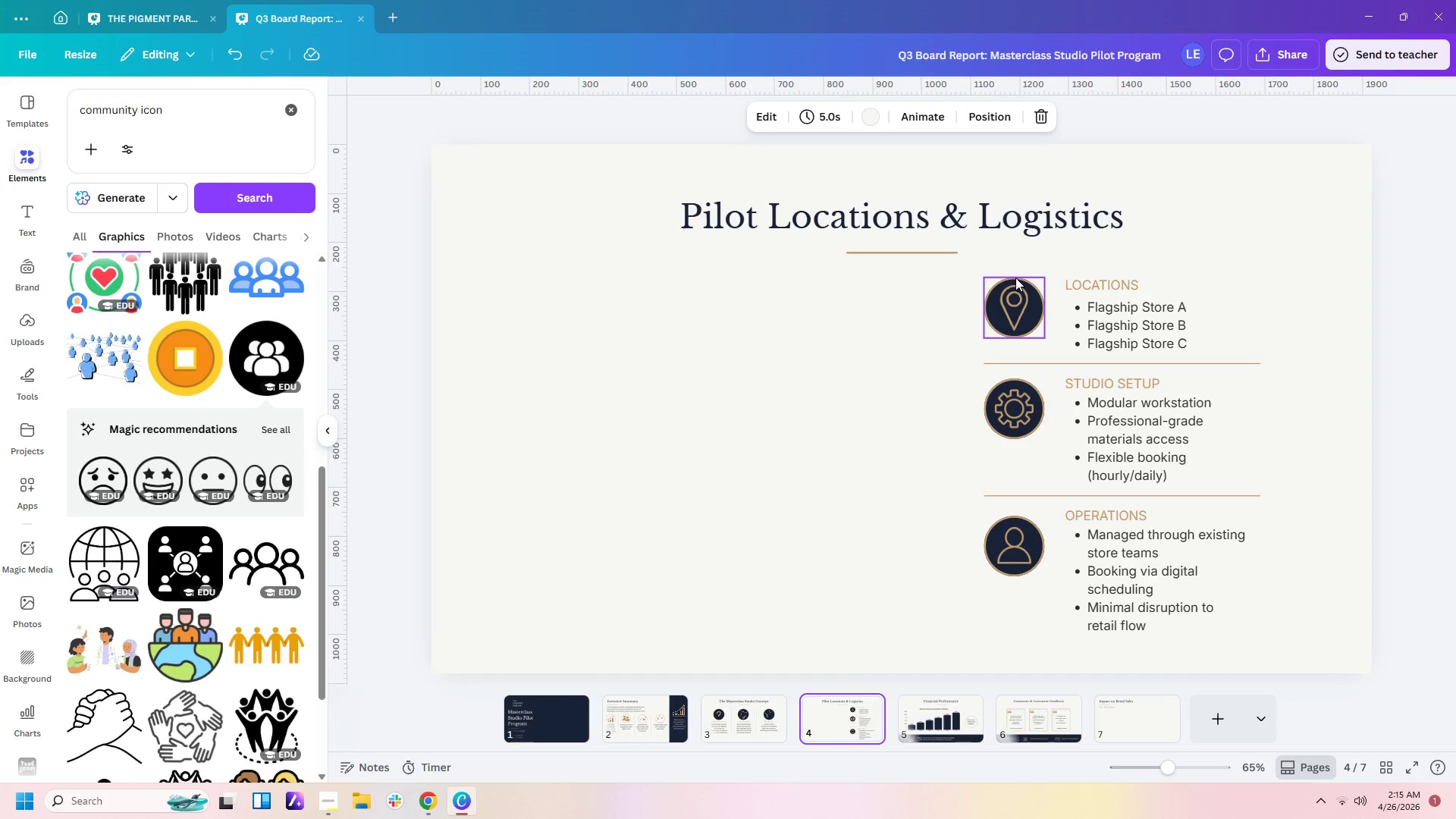 
left_click_drag(start_coordinate=[1015, 254], to_coordinate=[1180, 614])
 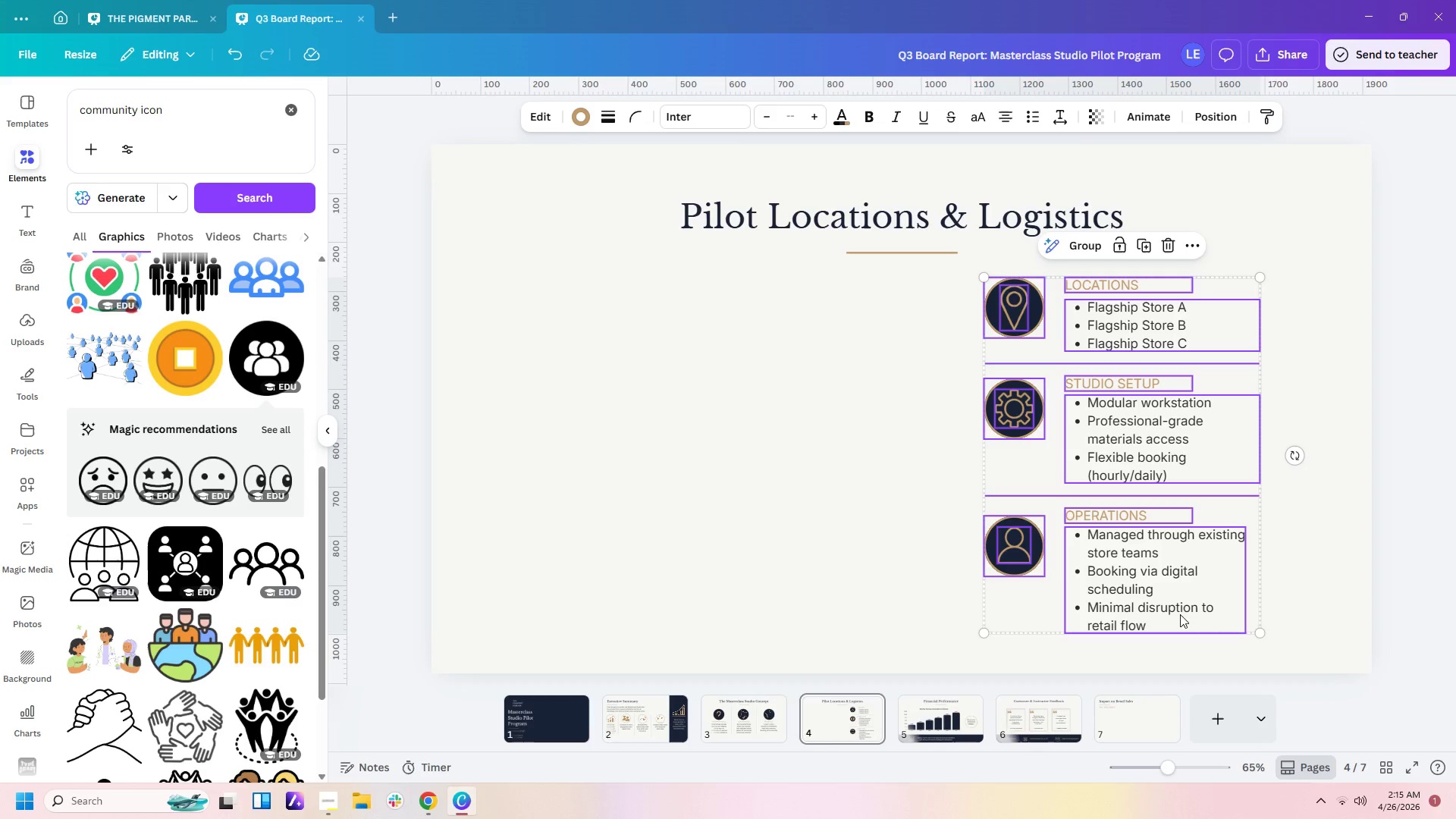 
key(Control+C)
 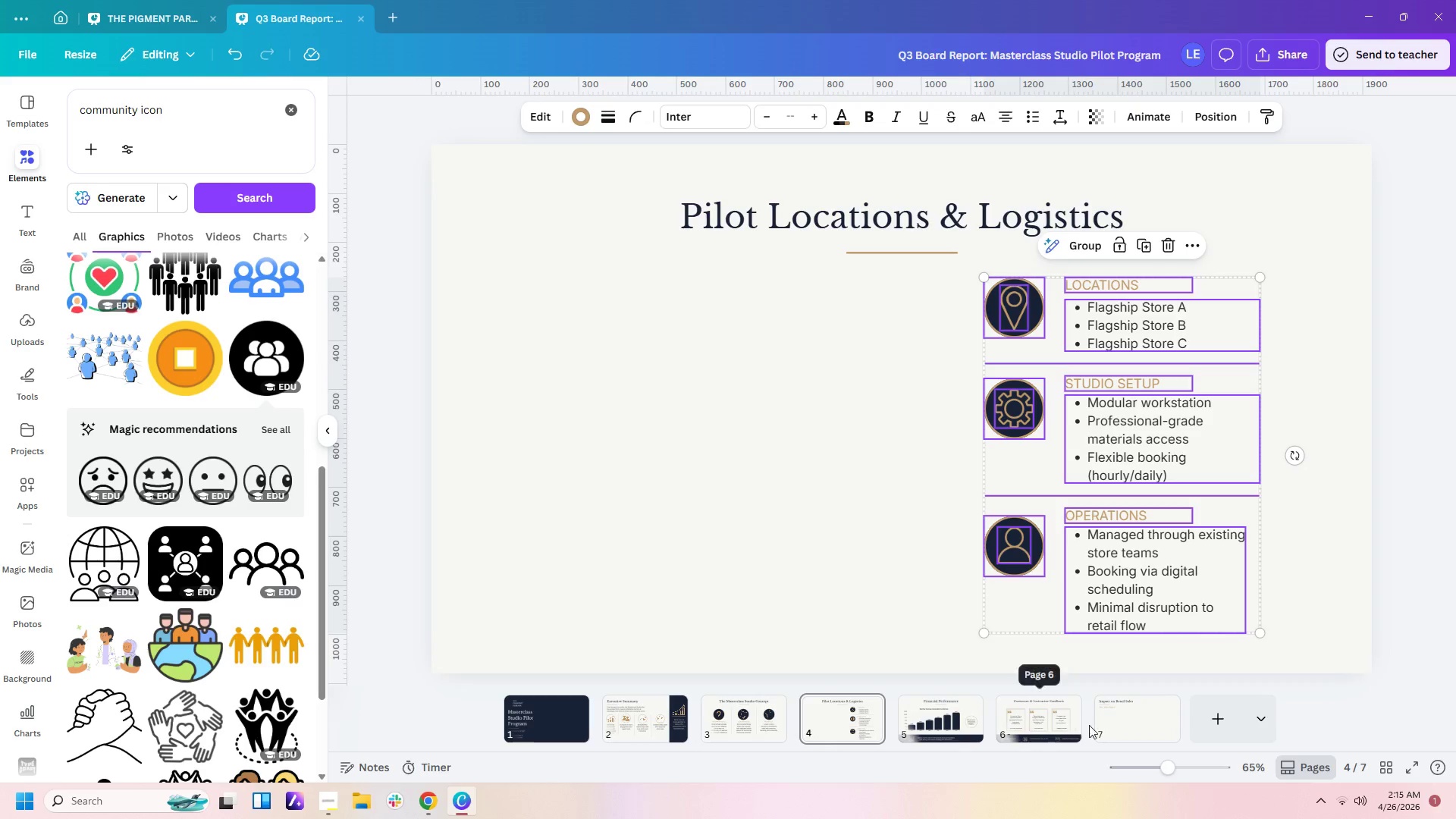 
left_click([1113, 725])
 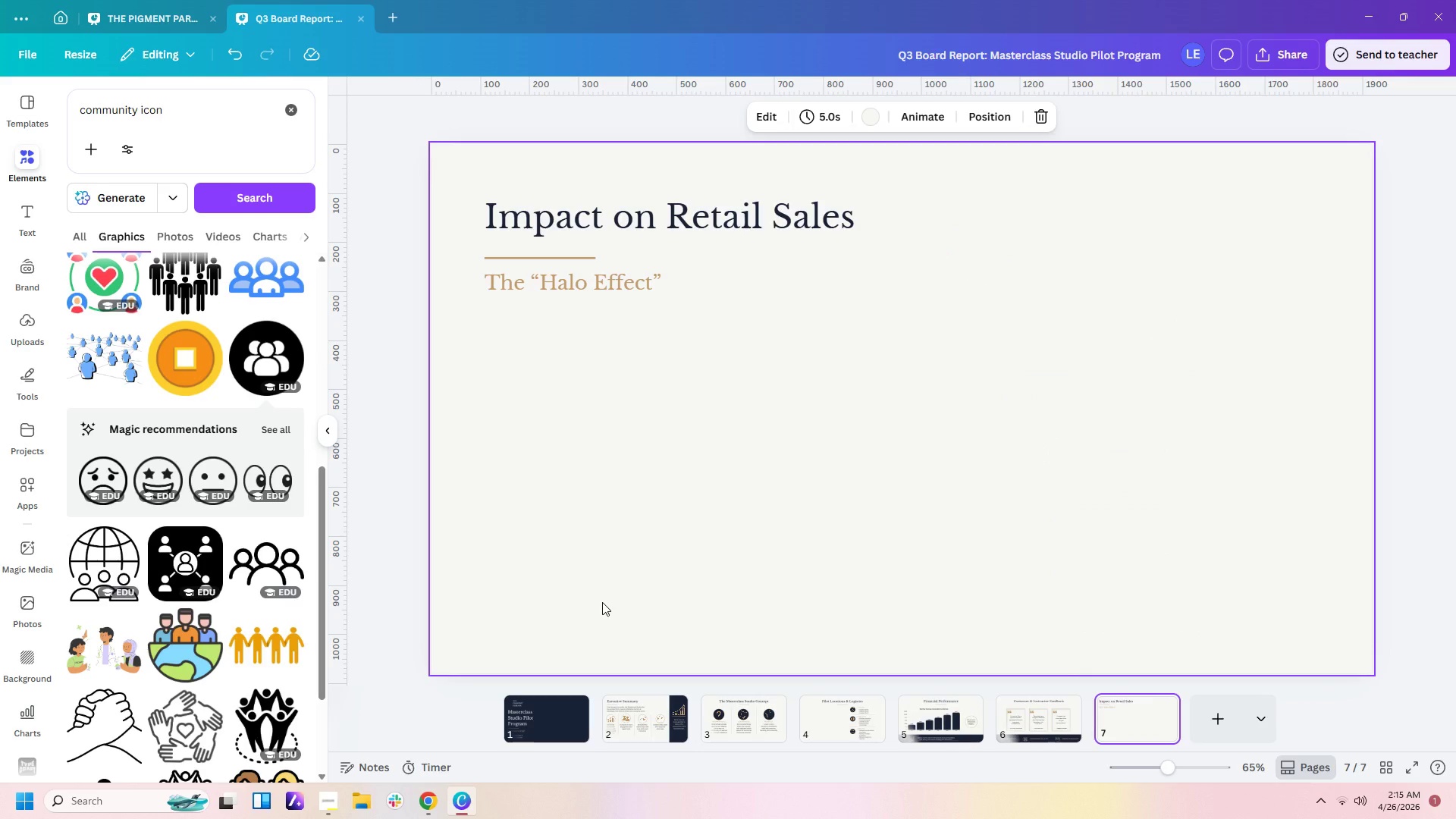 
key(Control+V)
 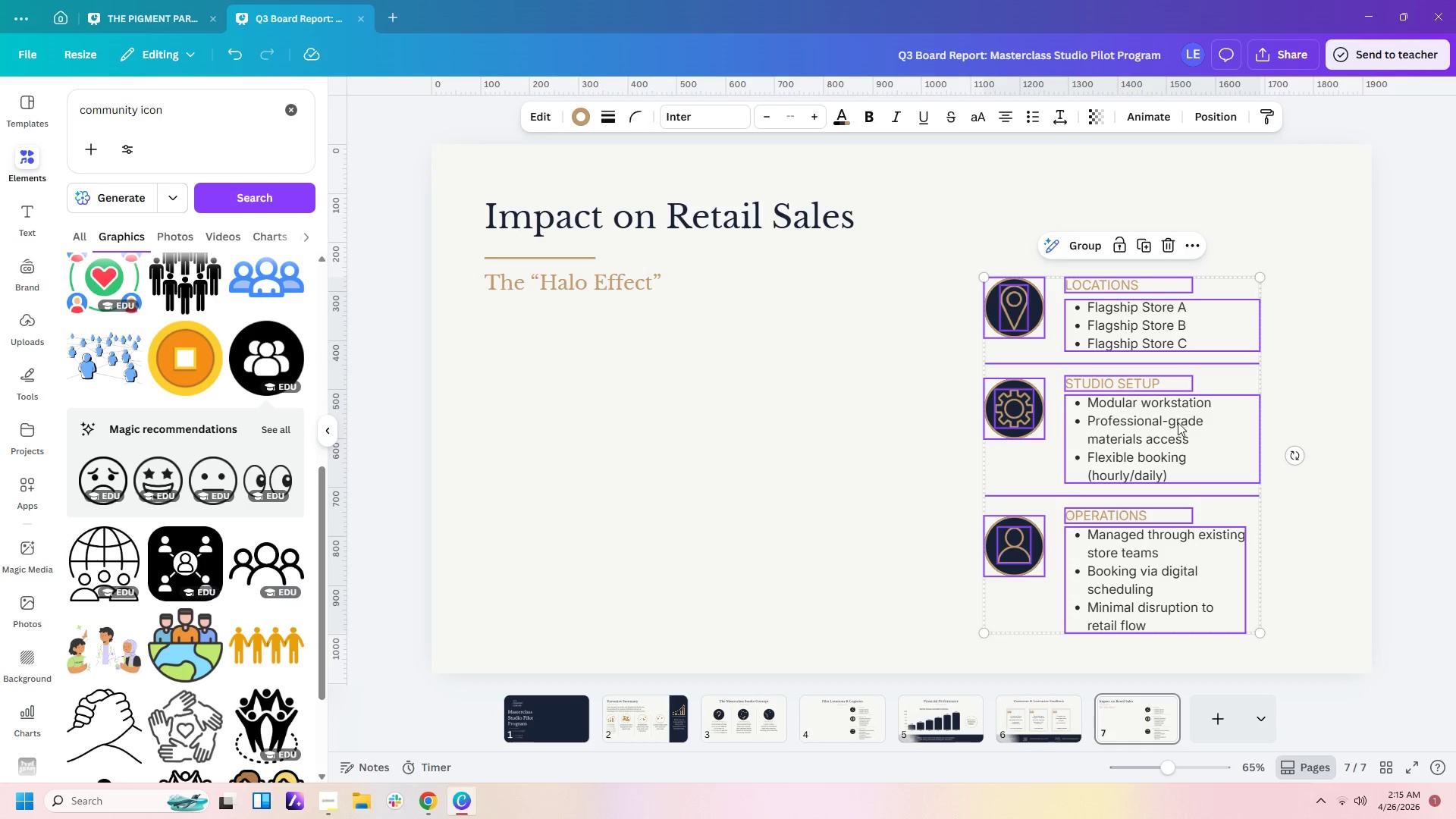 
left_click_drag(start_coordinate=[1198, 431], to_coordinate=[696, 462])
 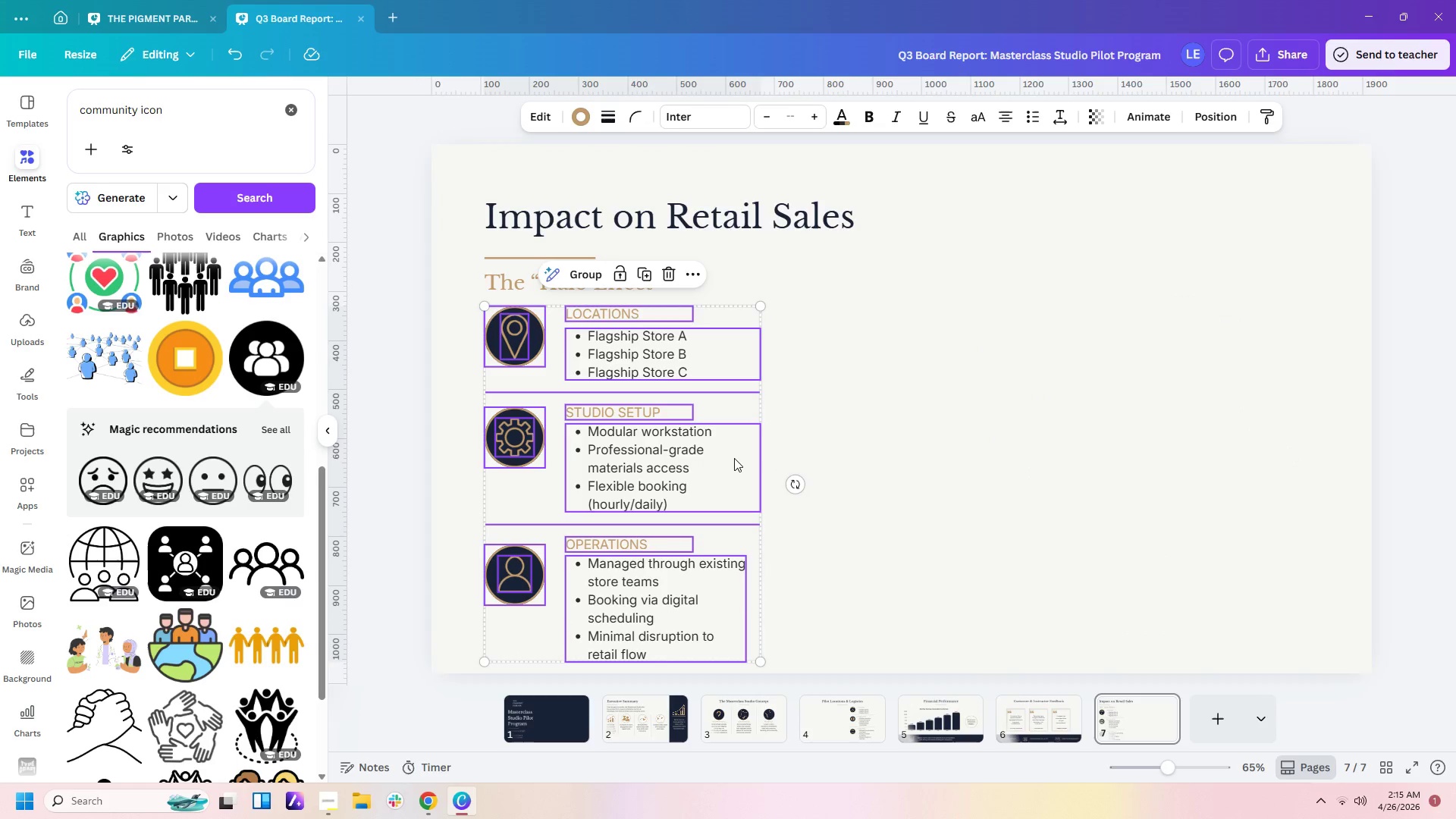 
left_click_drag(start_coordinate=[721, 458], to_coordinate=[731, 458])
 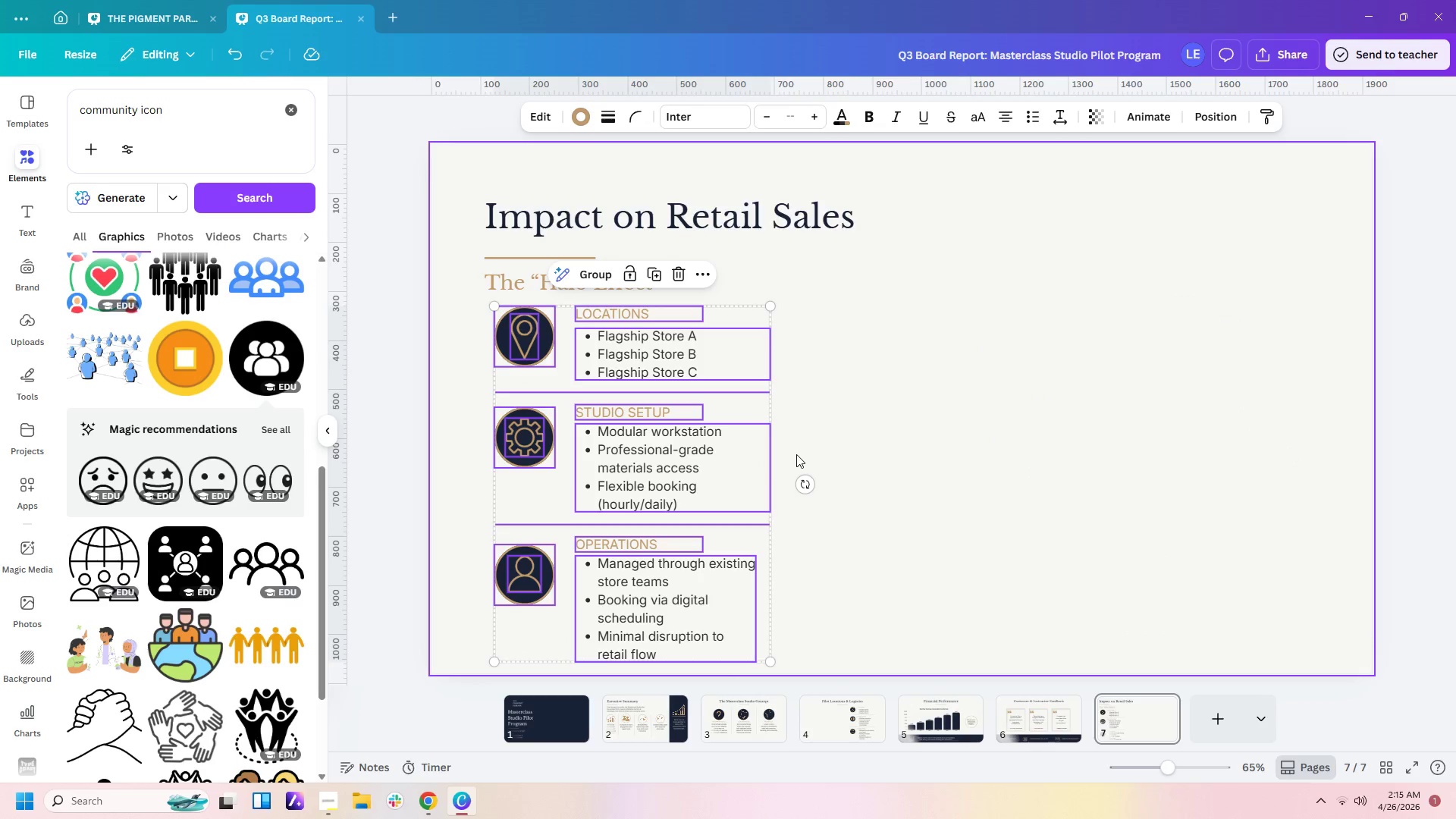 
left_click([799, 454])
 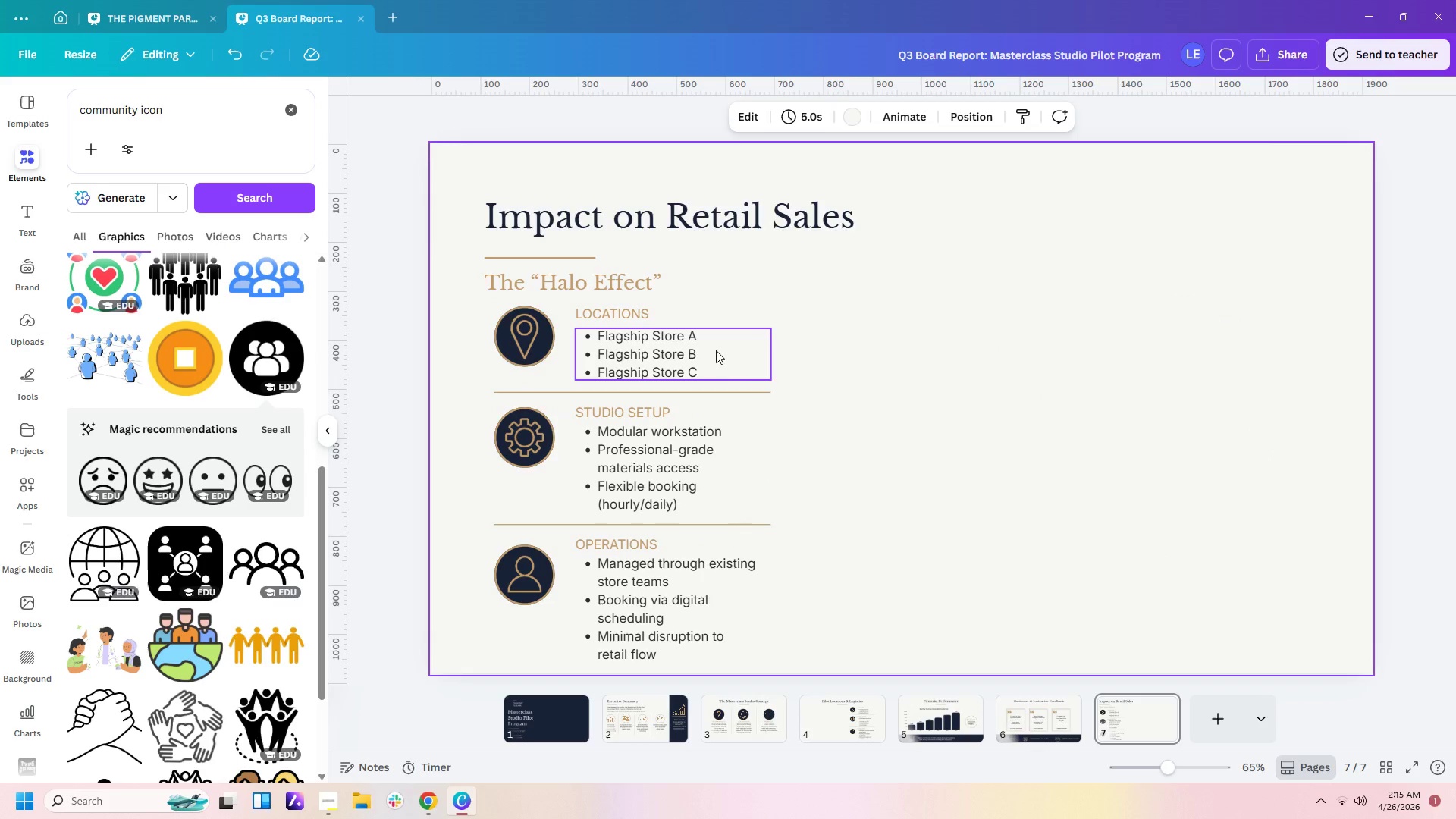 
left_click([590, 306])
 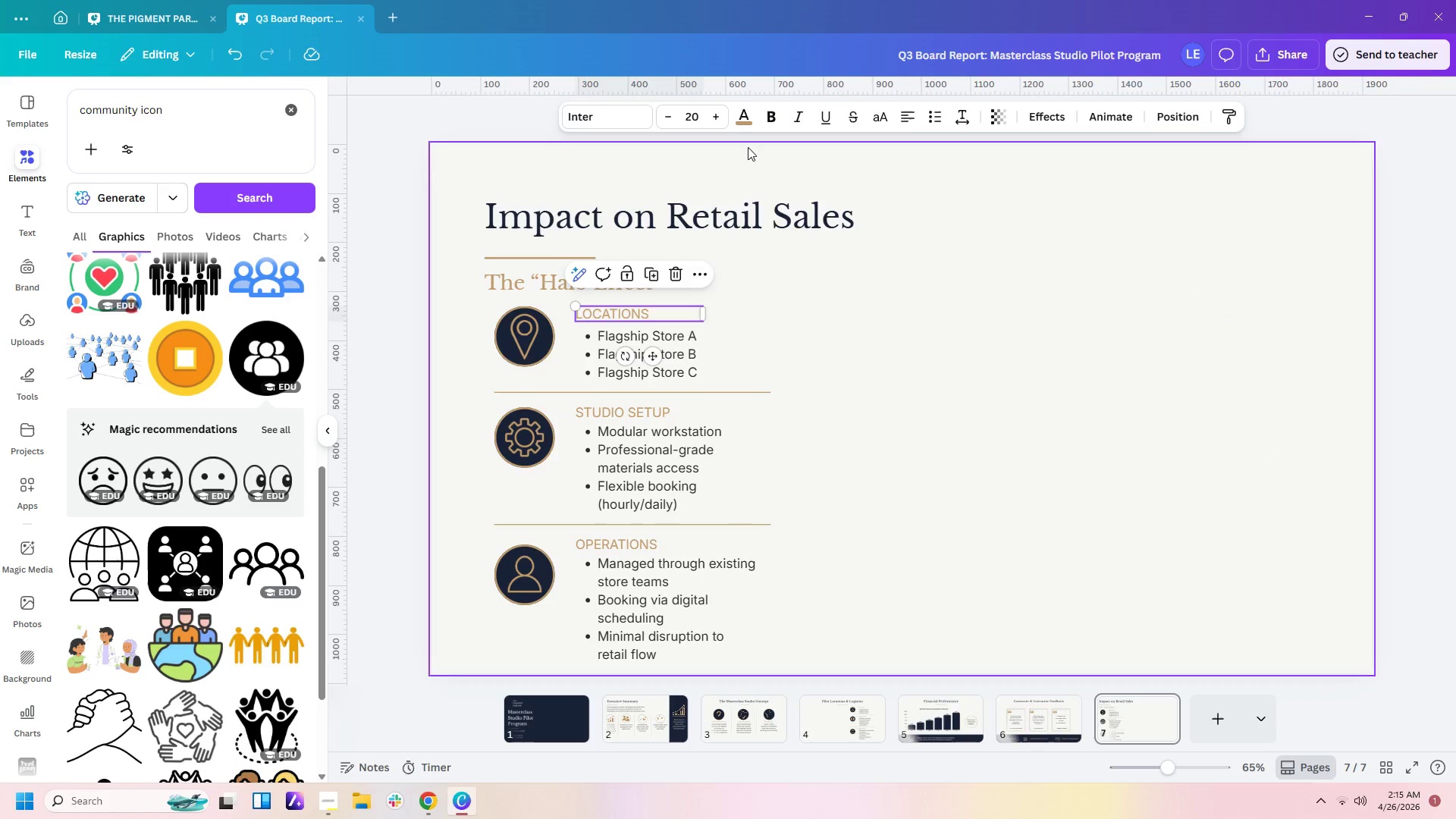 
left_click([748, 116])
 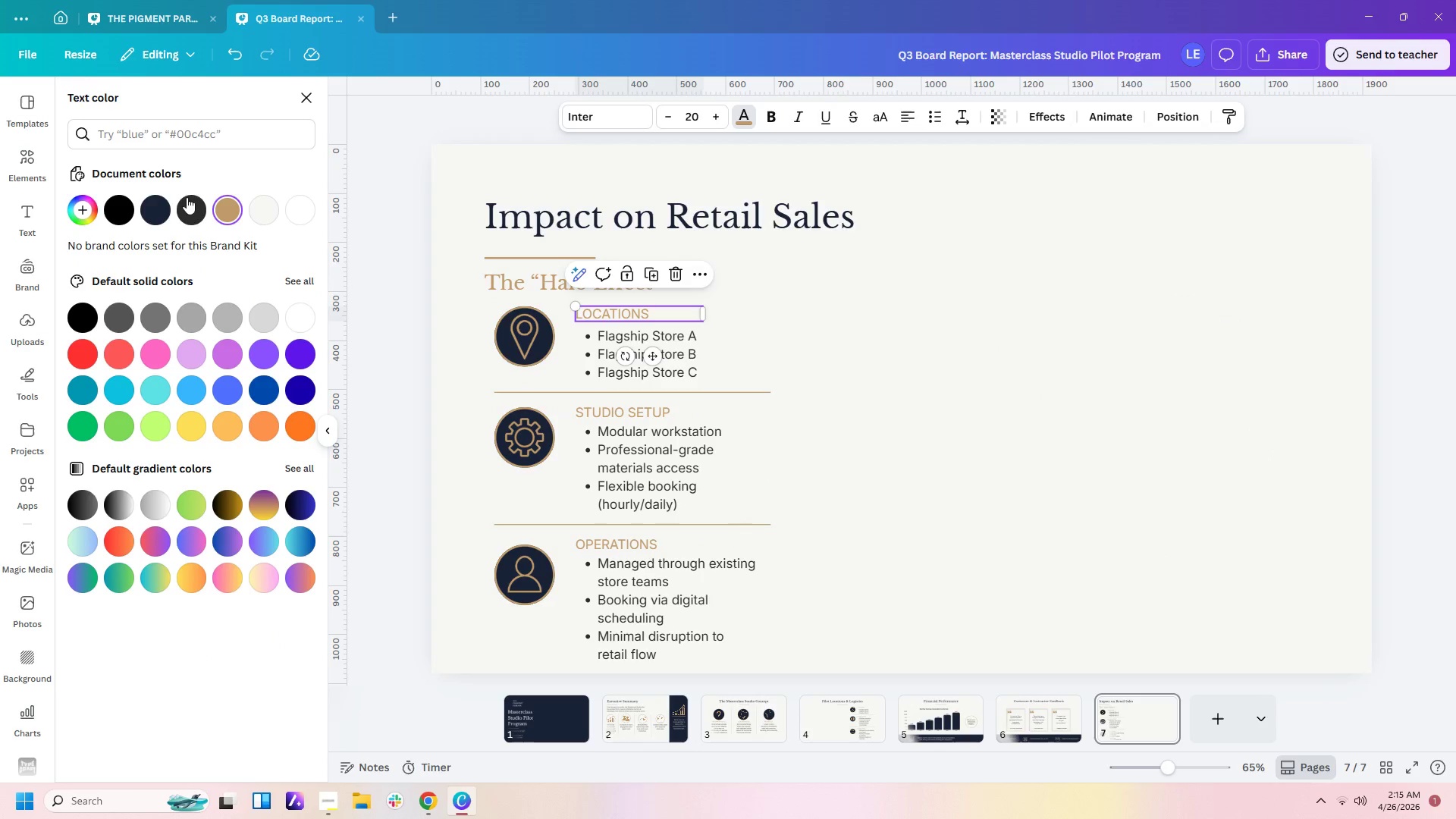 
left_click([155, 214])
 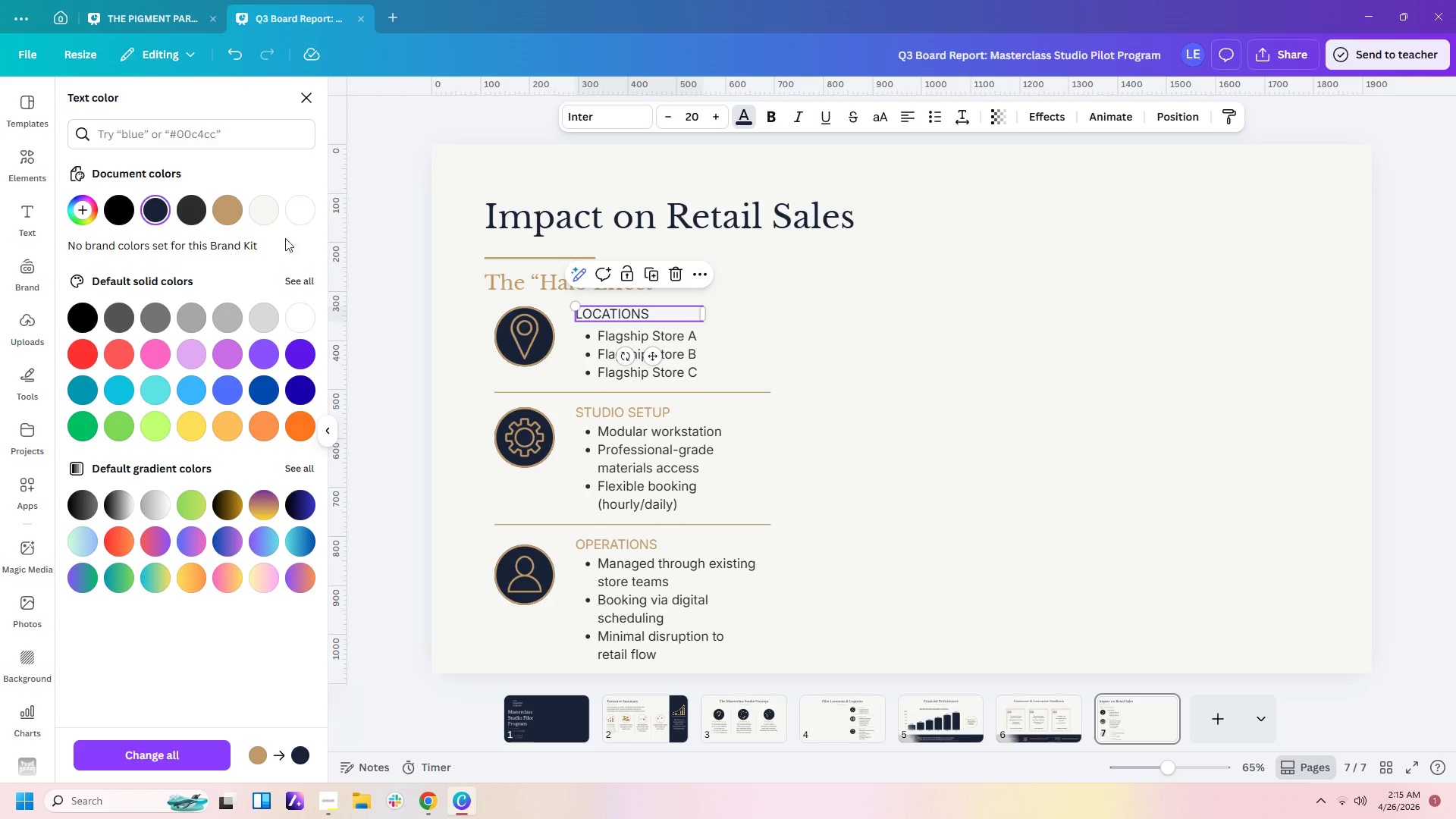 
left_click([187, 216])
 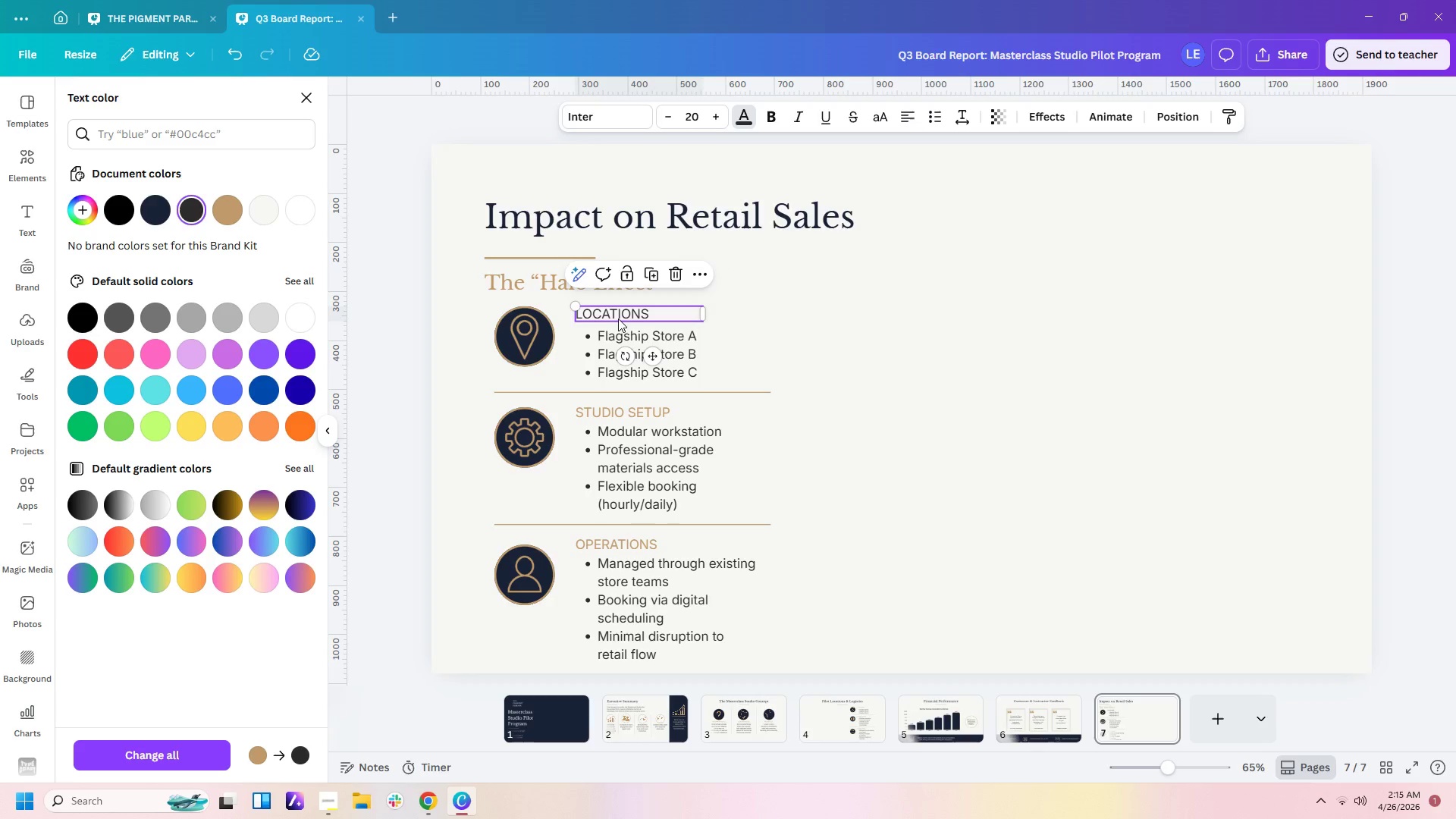 
double_click([626, 318])
 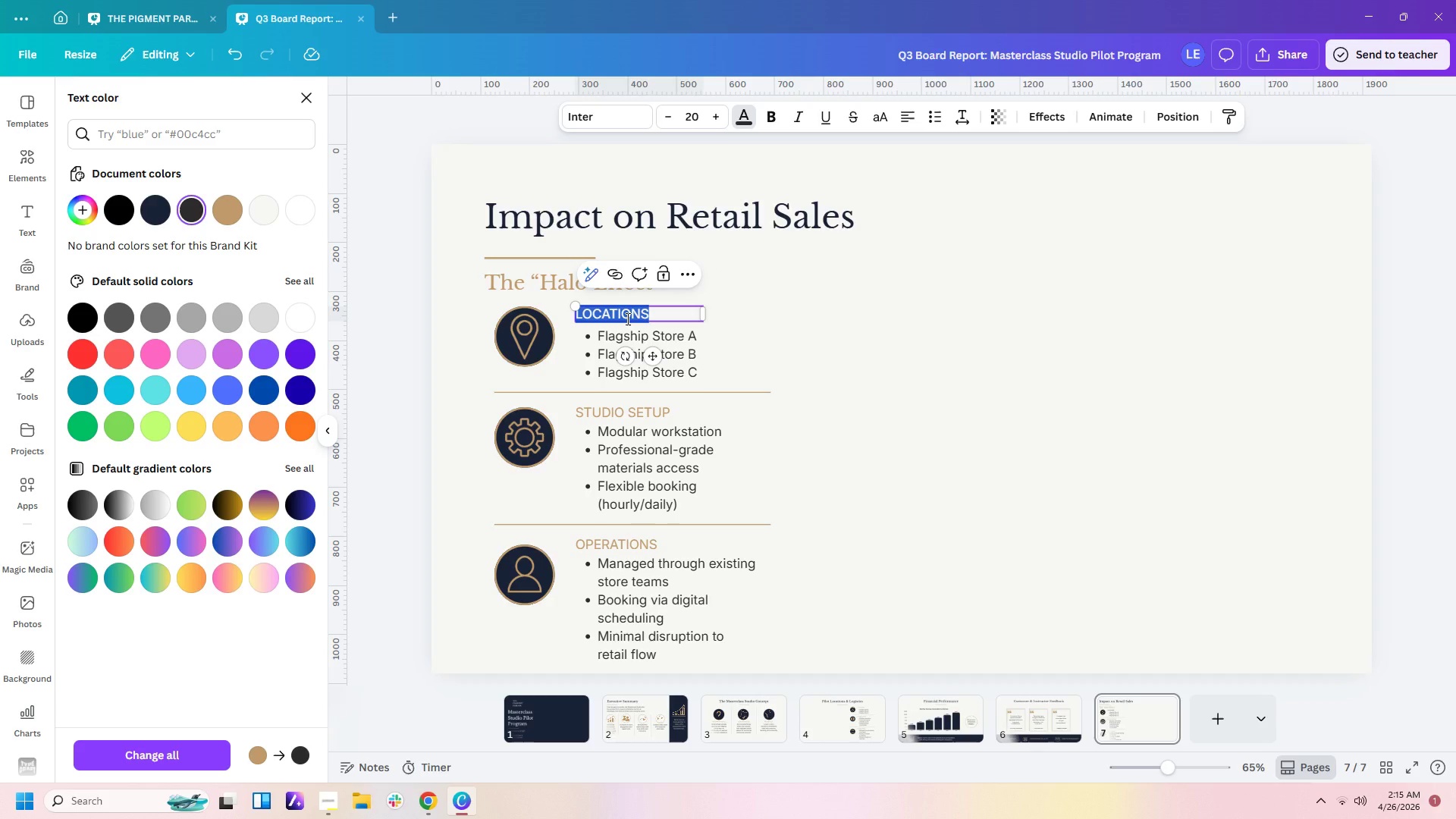 
type(LARGER BASKET SIZEE)
key(Backspace)
 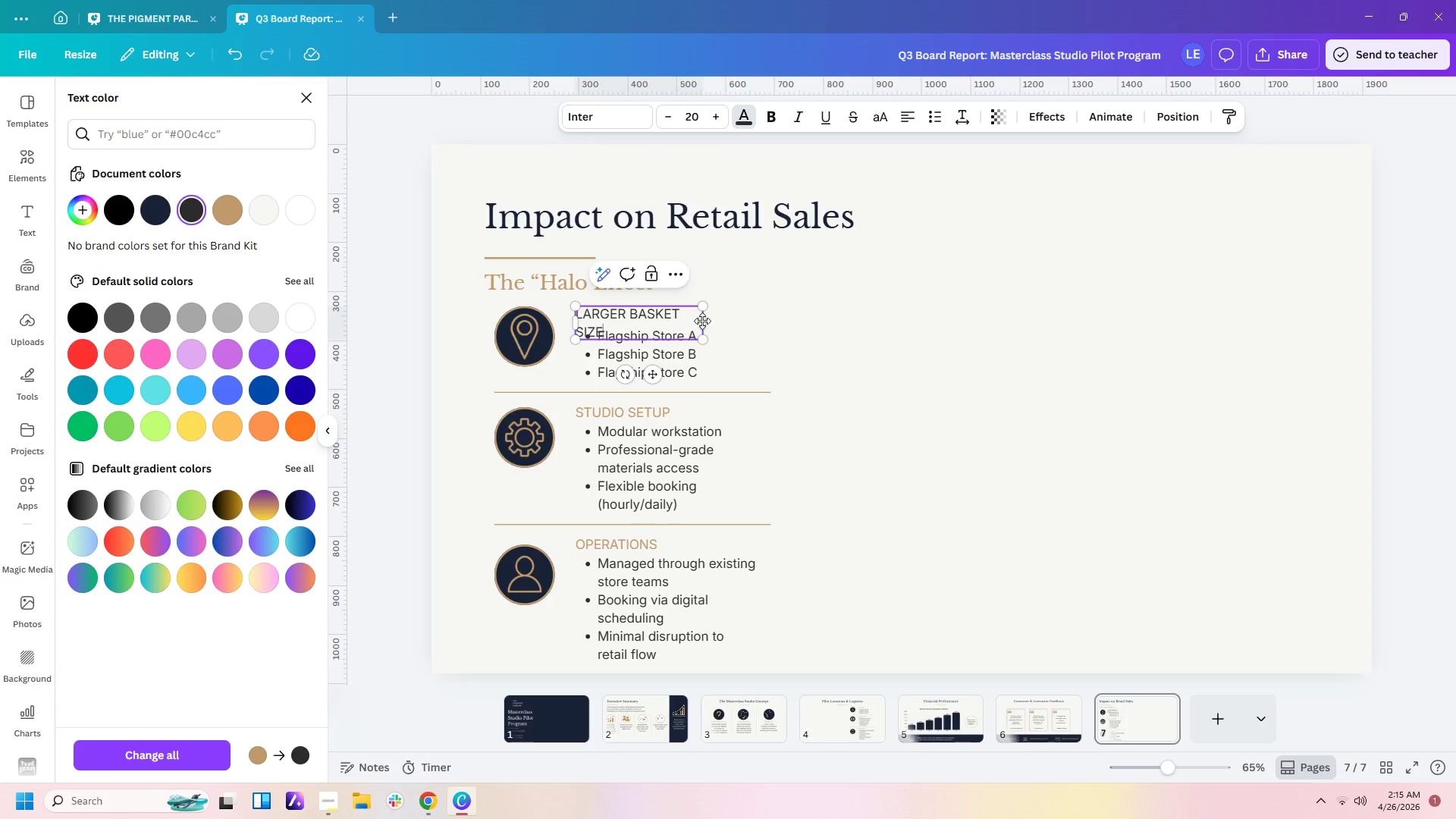 
left_click_drag(start_coordinate=[705, 321], to_coordinate=[723, 321])
 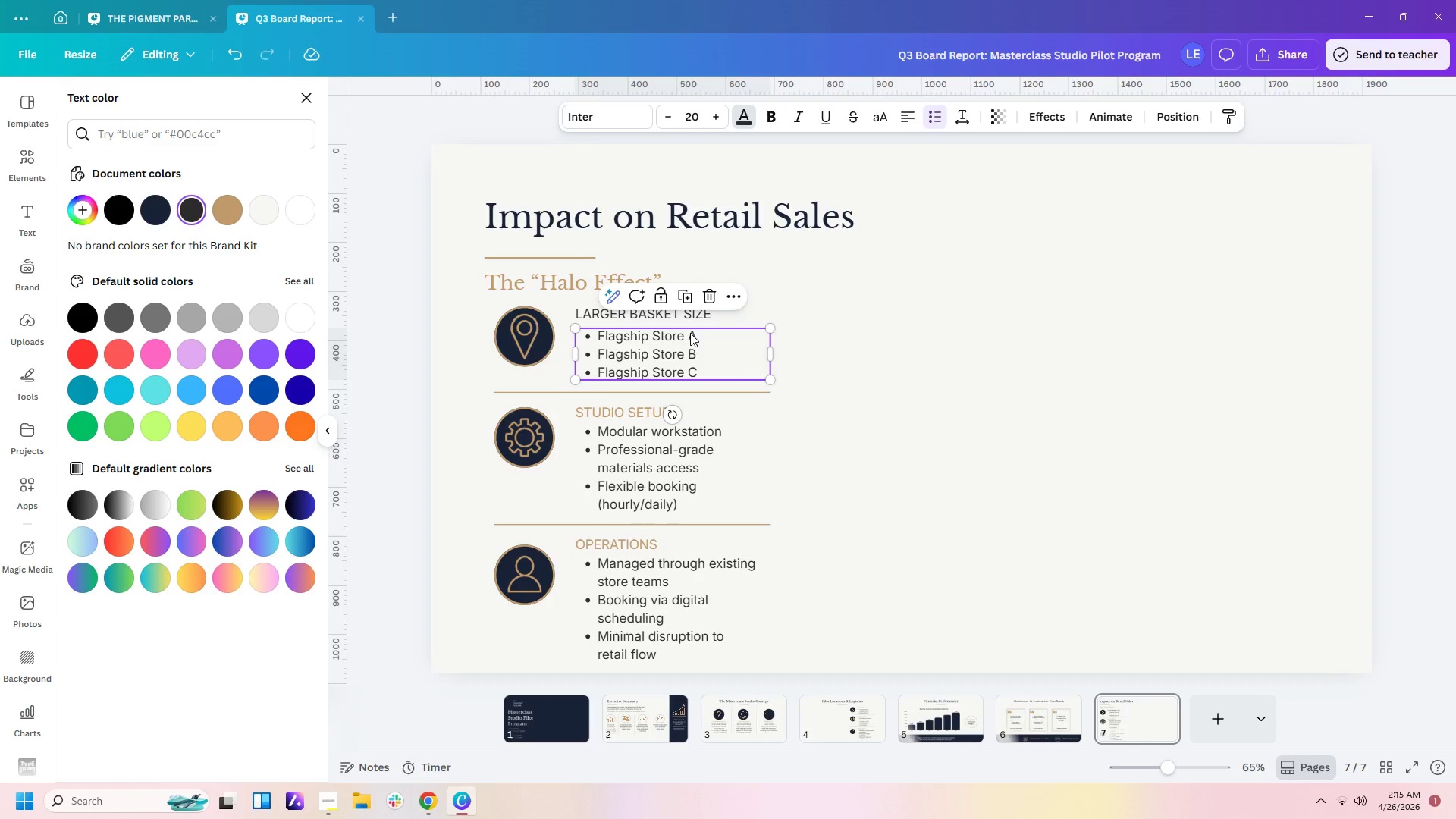 
double_click([690, 333])
 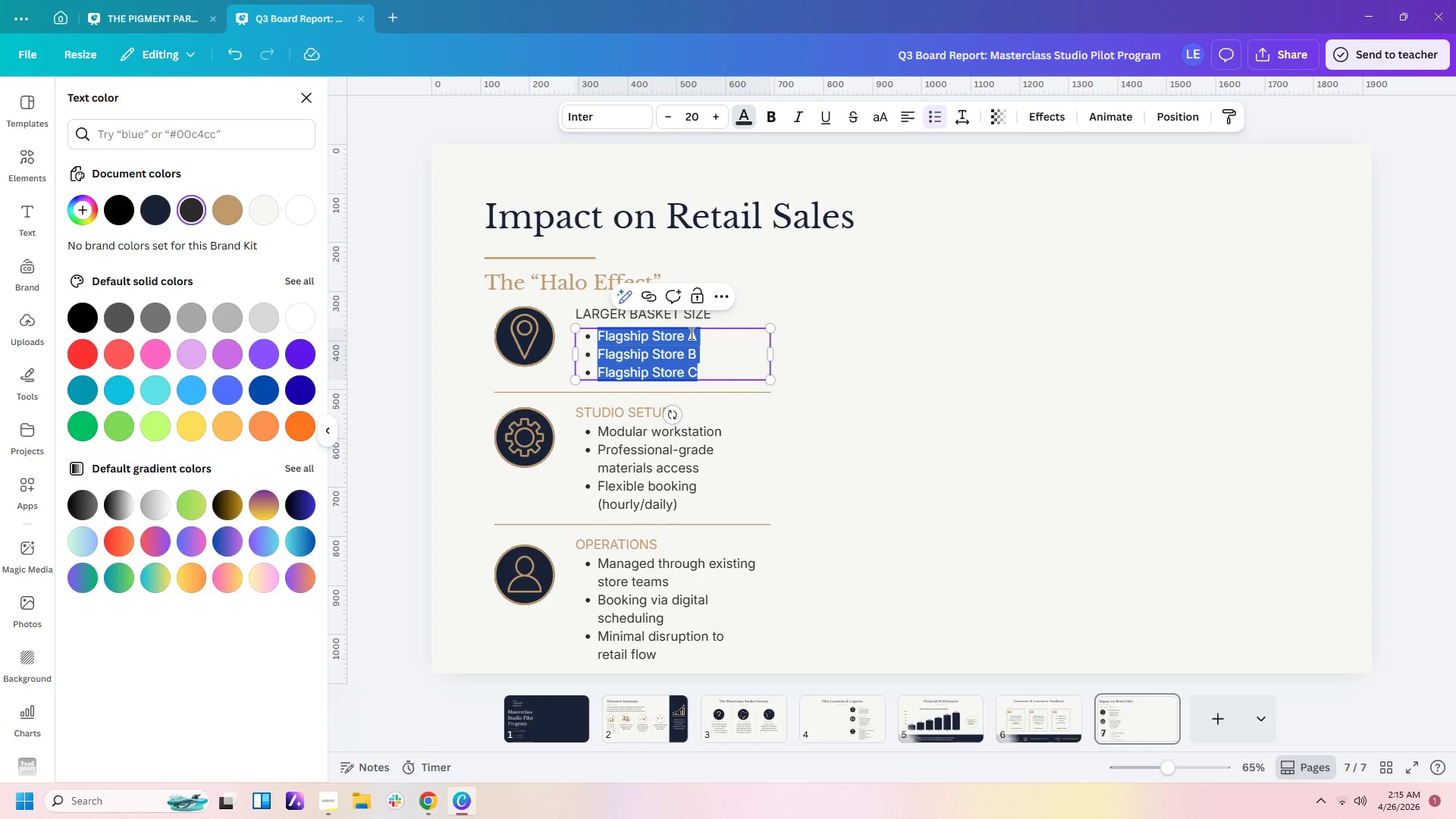 
type(Worl)
 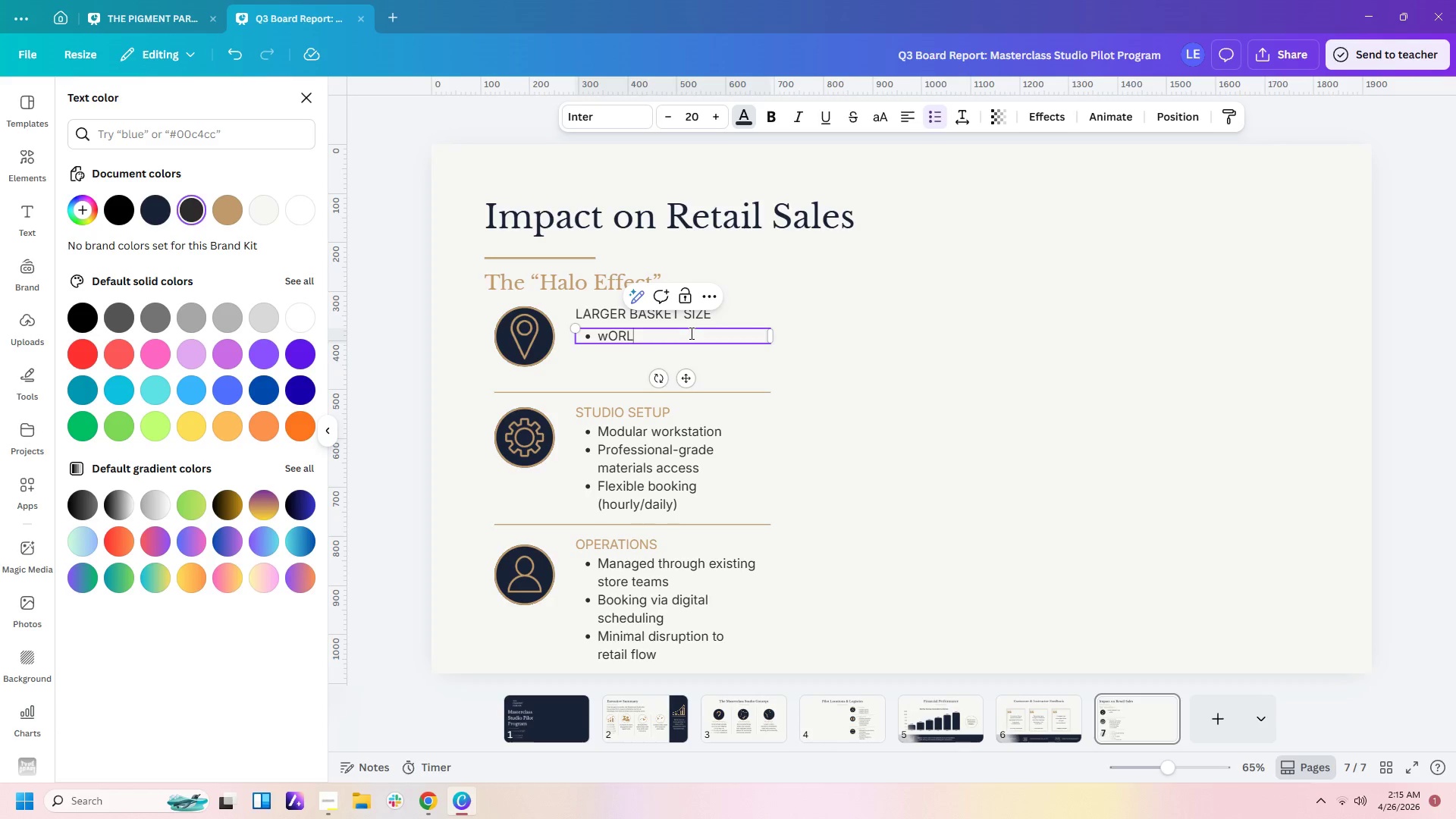 
type(\\)
key(Backspace)
key(Backspace)
key(Backspace)
key(Backspace)
key(Backspace)
key(Backspace)
type(Workshop participants spend 27&)
key(Backspace)
type(% more on ab)
key(Backspace)
type(veare)
key(Backspace)
key(Backspace)
key(Backspace)
type(rage per visit.)
 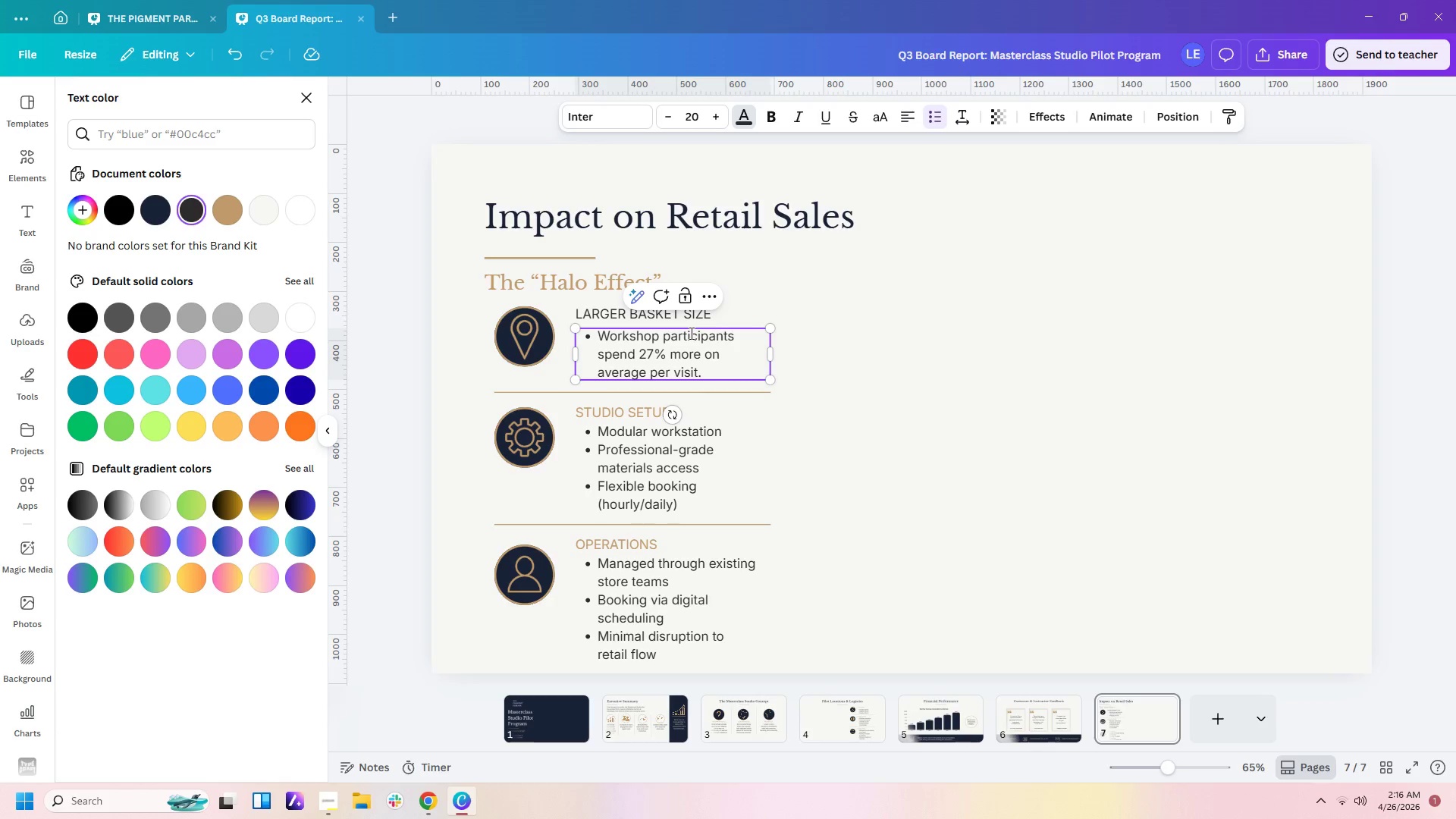 
left_click_drag(start_coordinate=[774, 356], to_coordinate=[791, 356])
 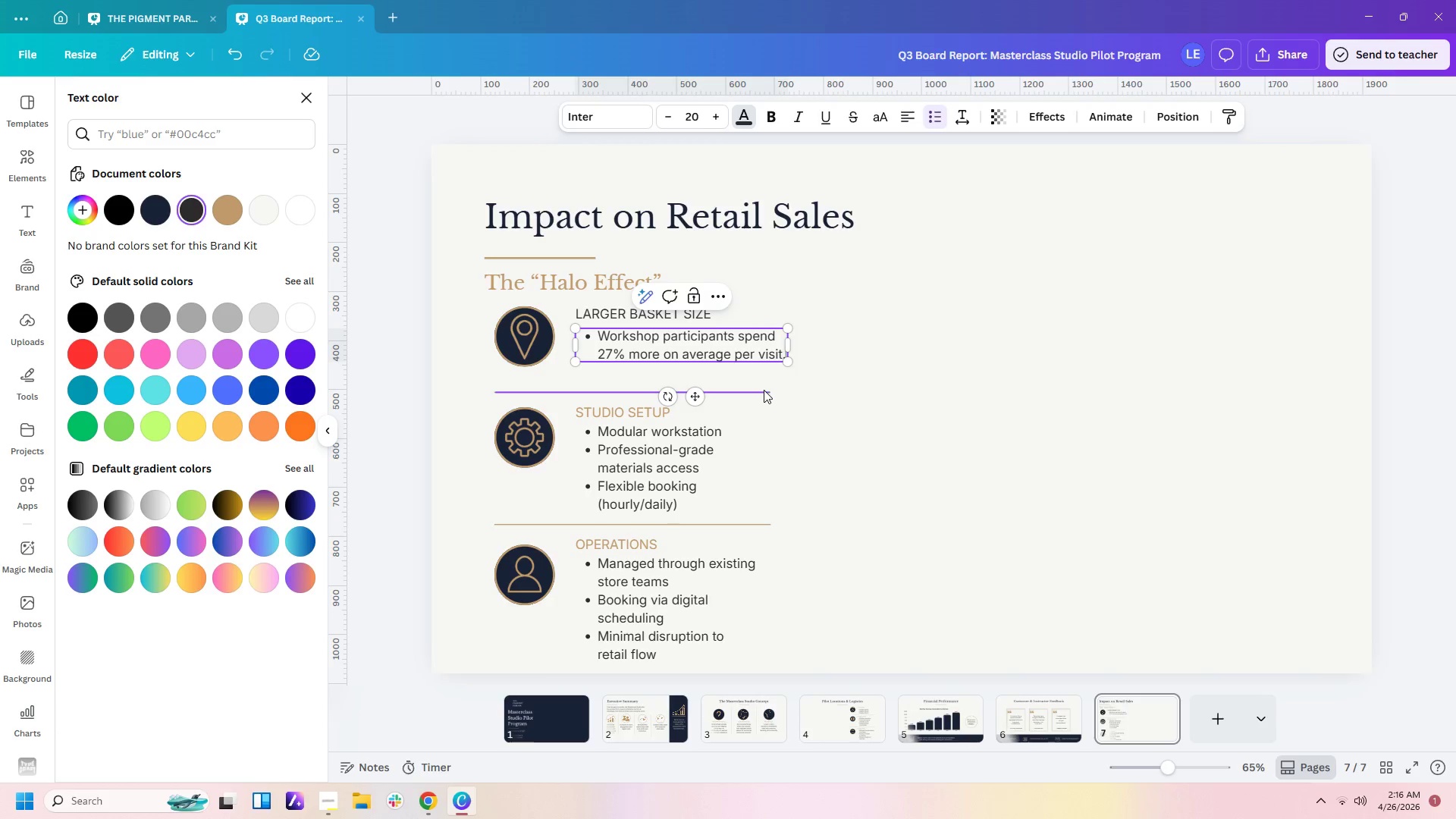 
left_click([761, 391])
 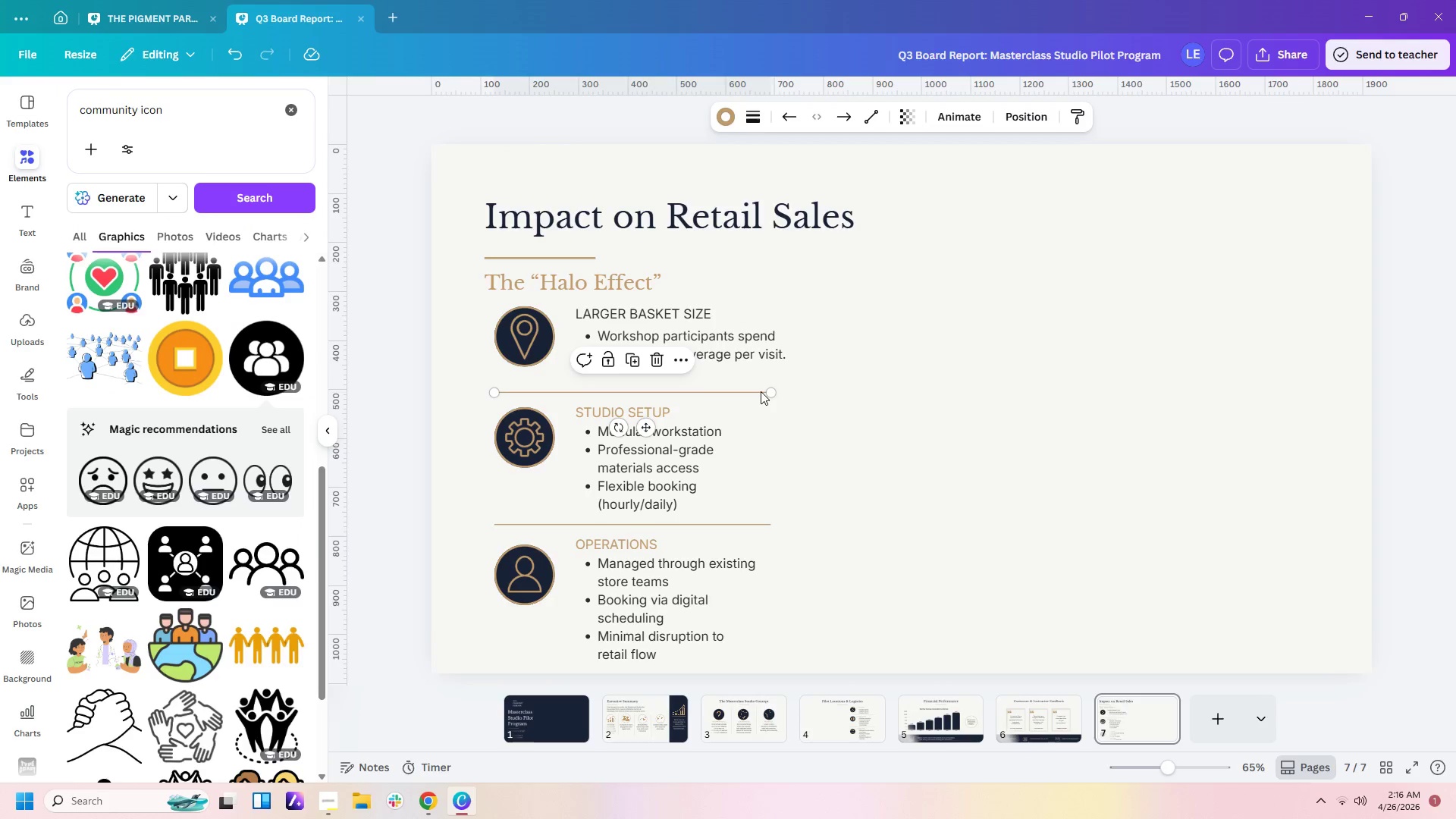 
key(Delete)
 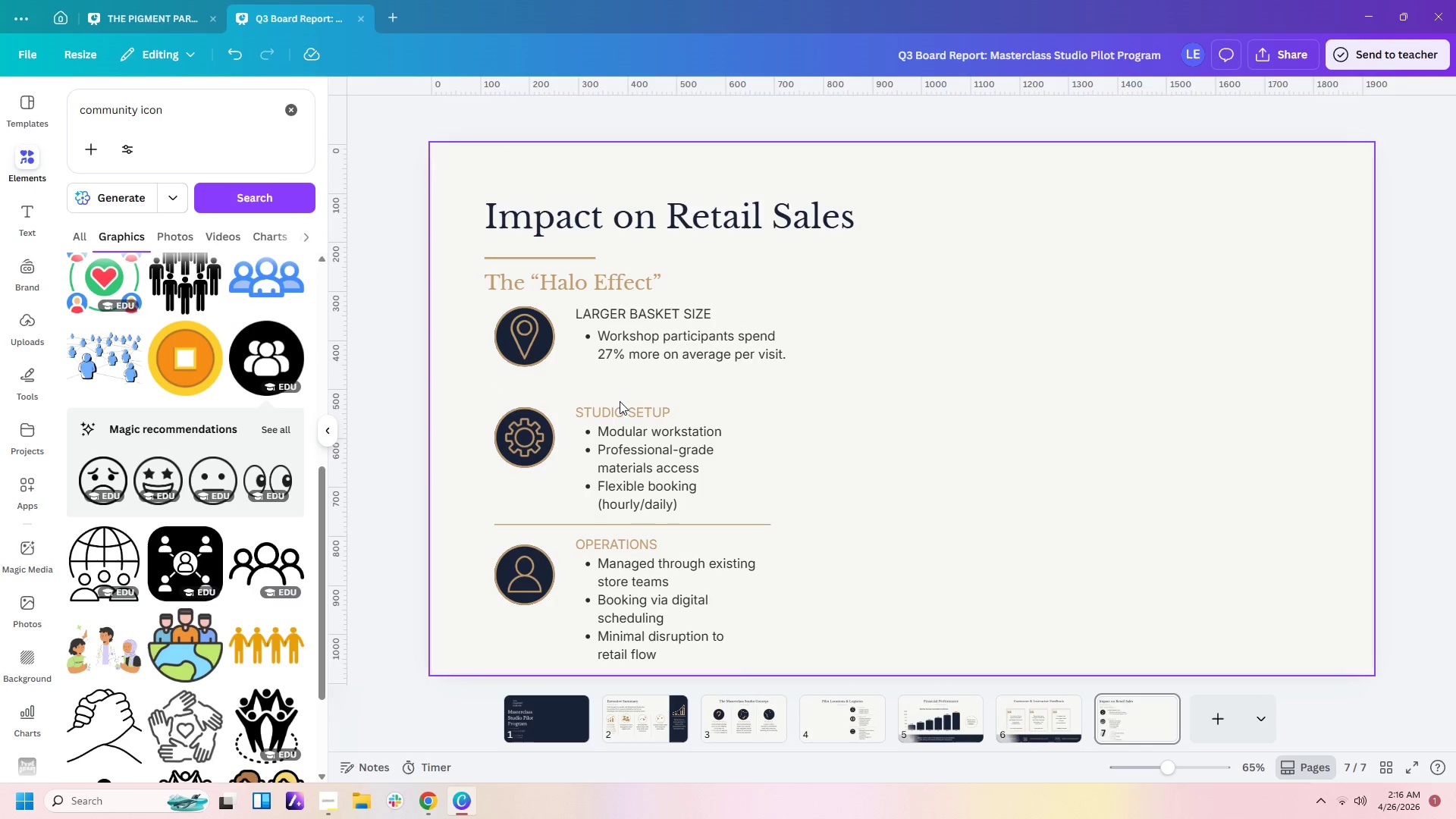 
left_click_drag(start_coordinate=[617, 409], to_coordinate=[617, 394])
 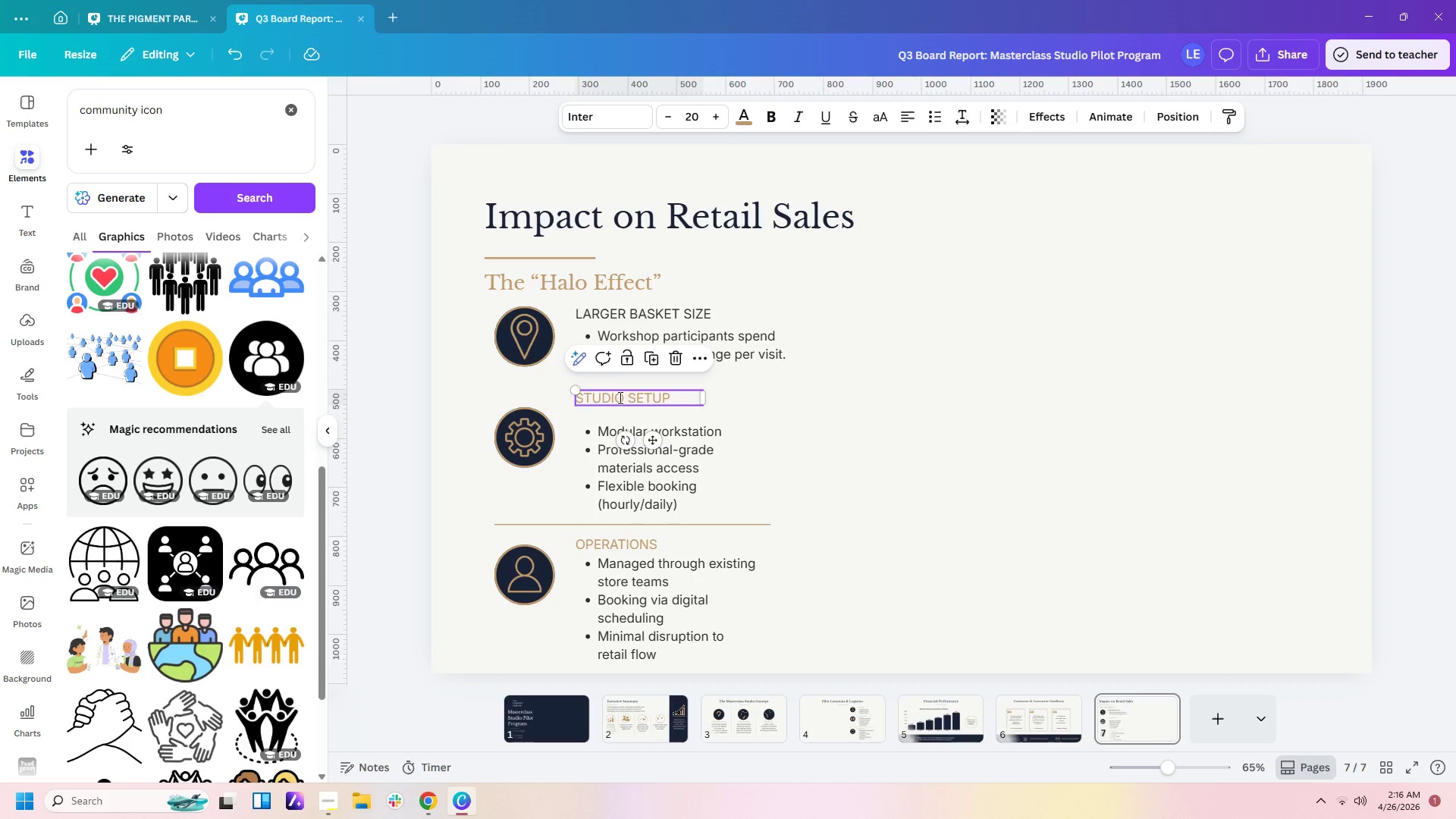 
double_click([619, 397])
 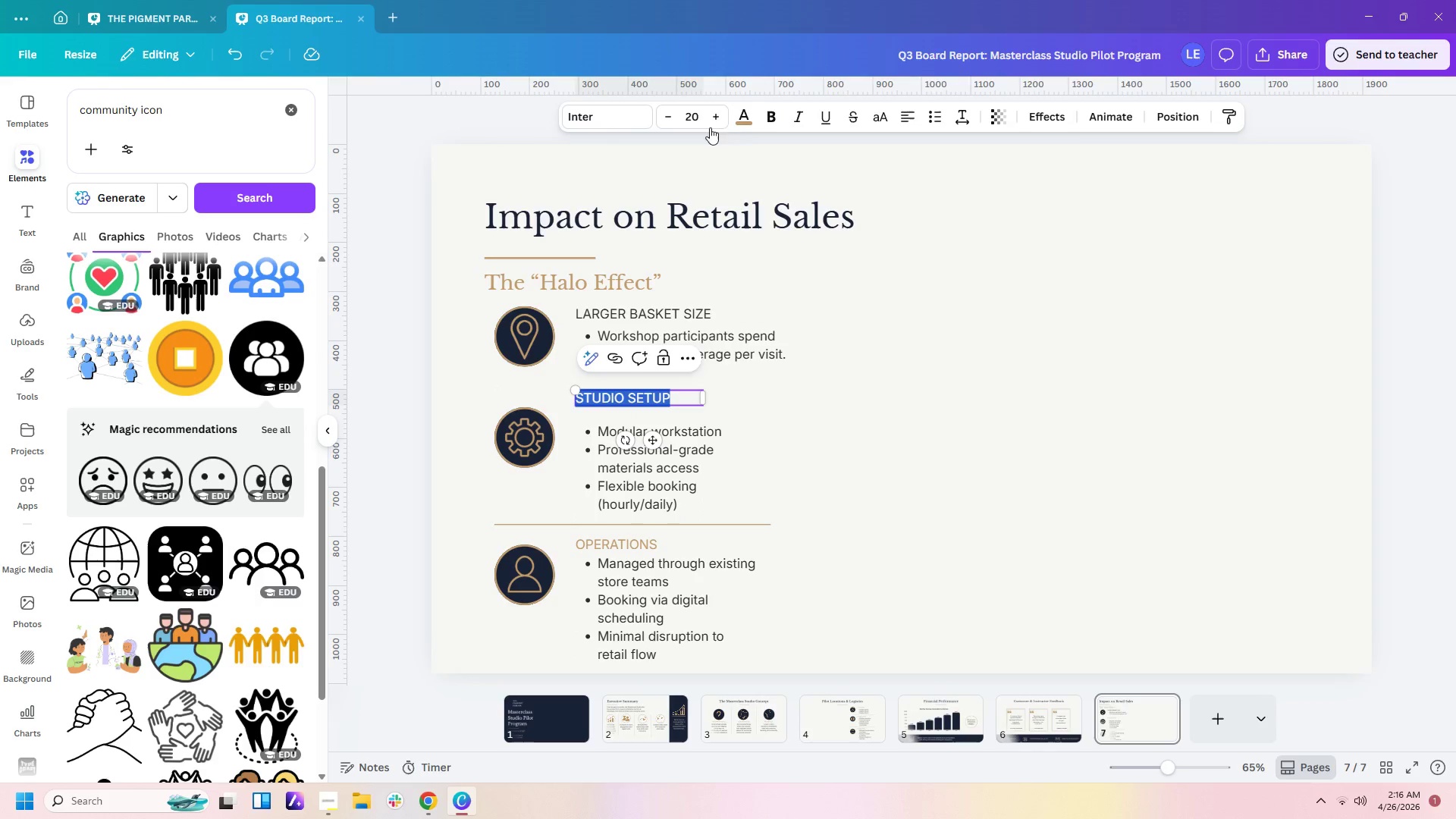 
left_click([746, 123])
 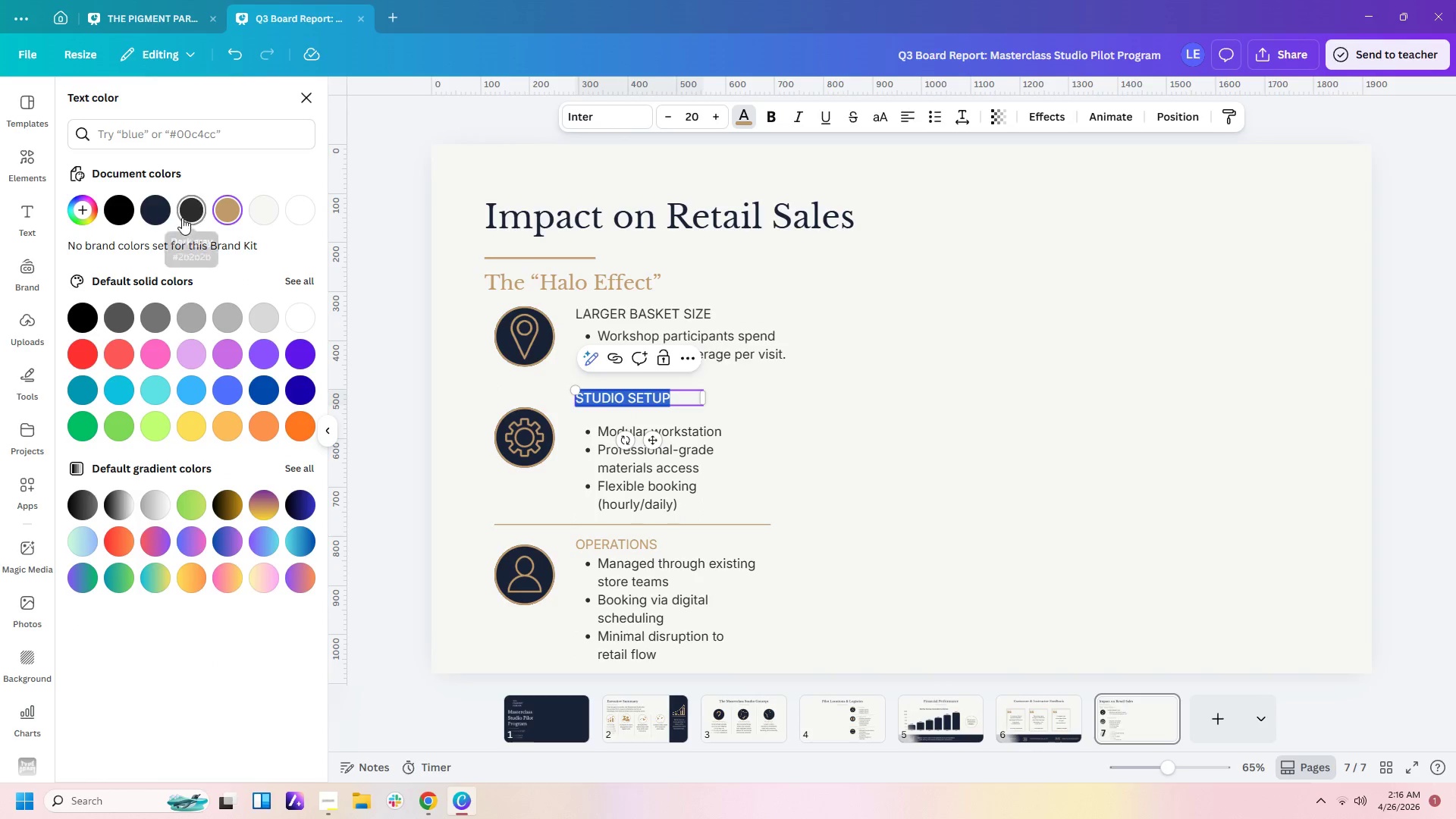 
left_click([189, 214])
 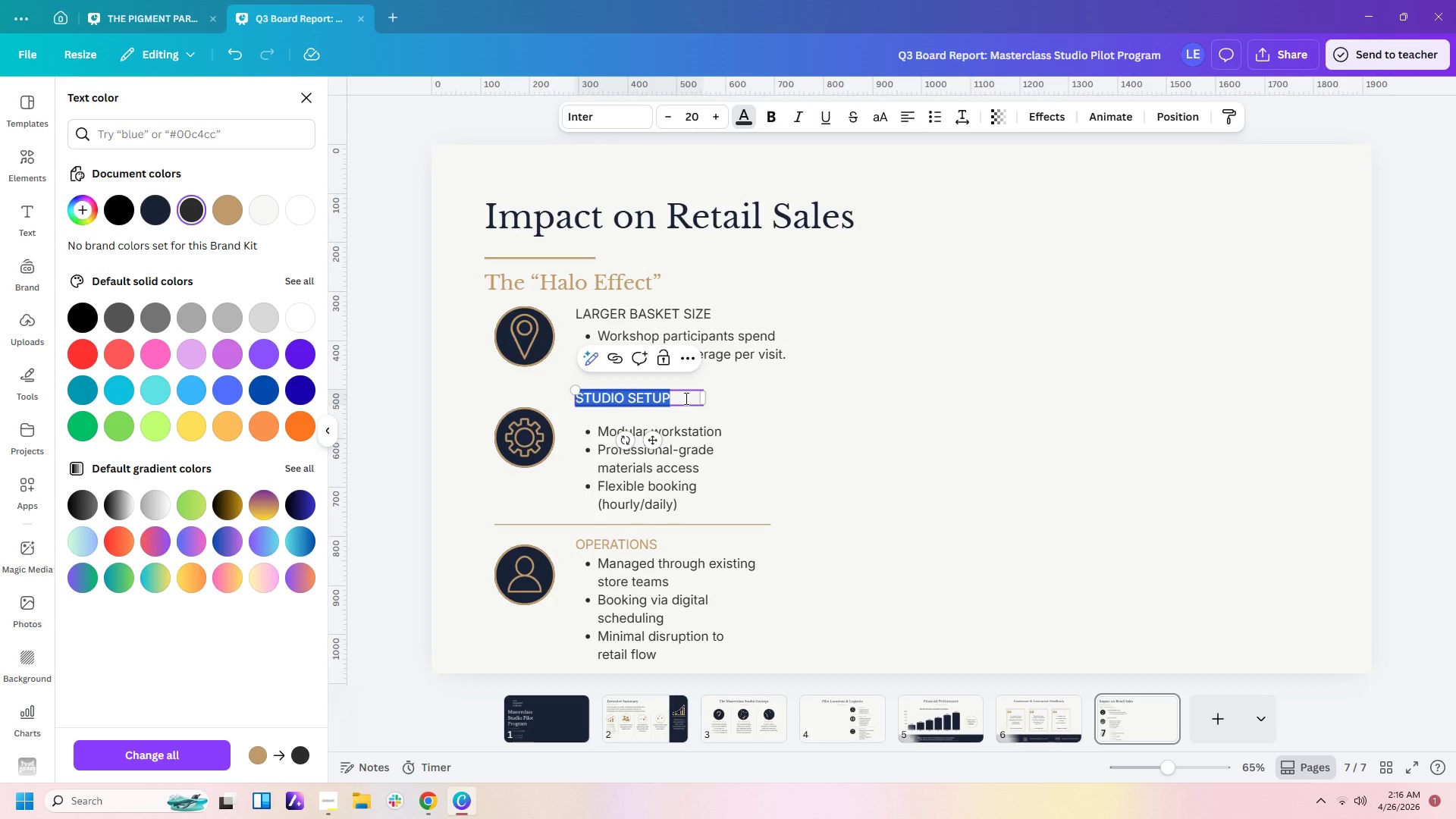 
hold_key(key=ShiftLeft, duration=0.36)
 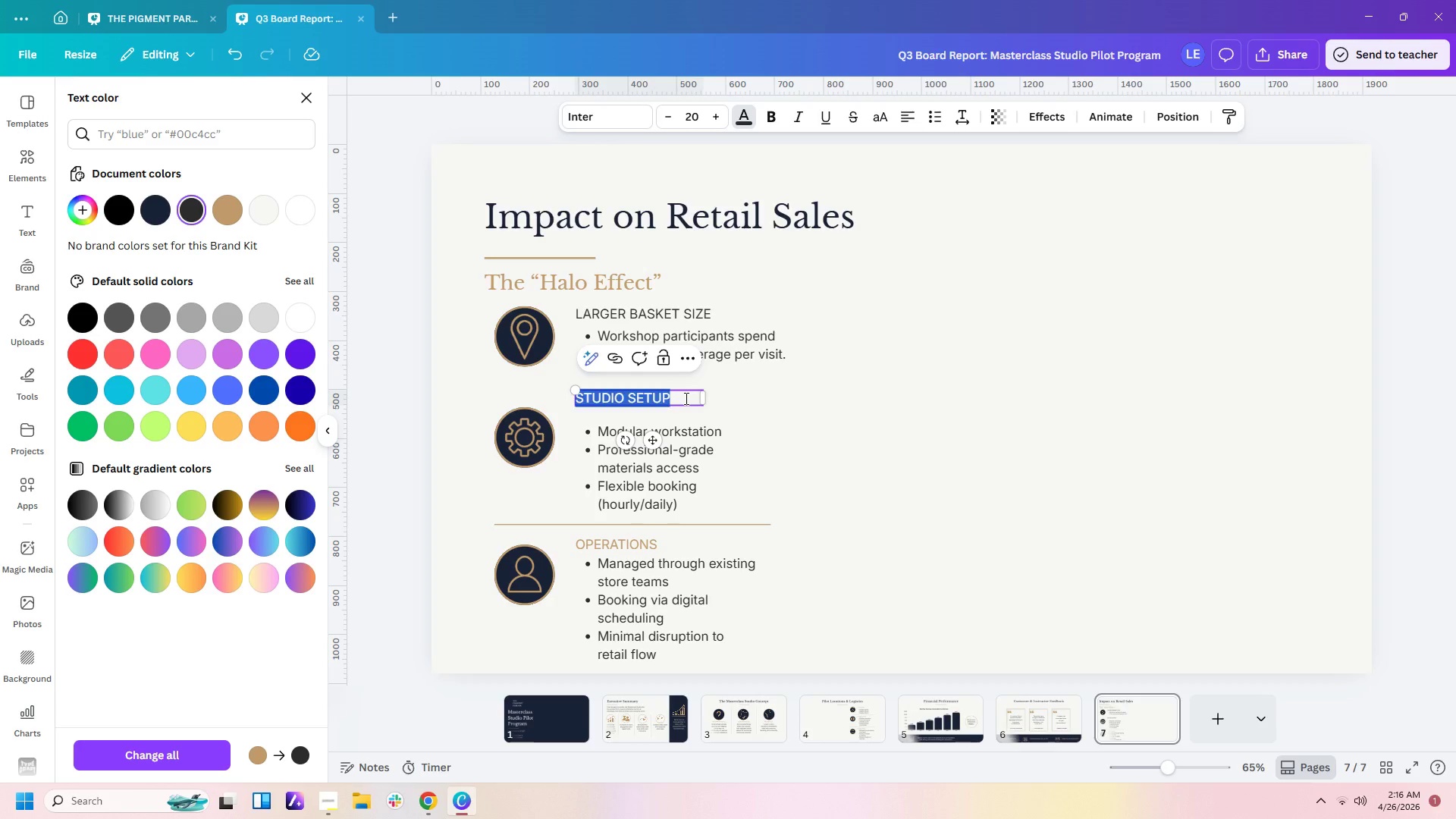 
type(HI)
key(Backspace)
key(Backspace)
type(HI)
key(Backspace)
key(Backspace)
type(higher conversion)
 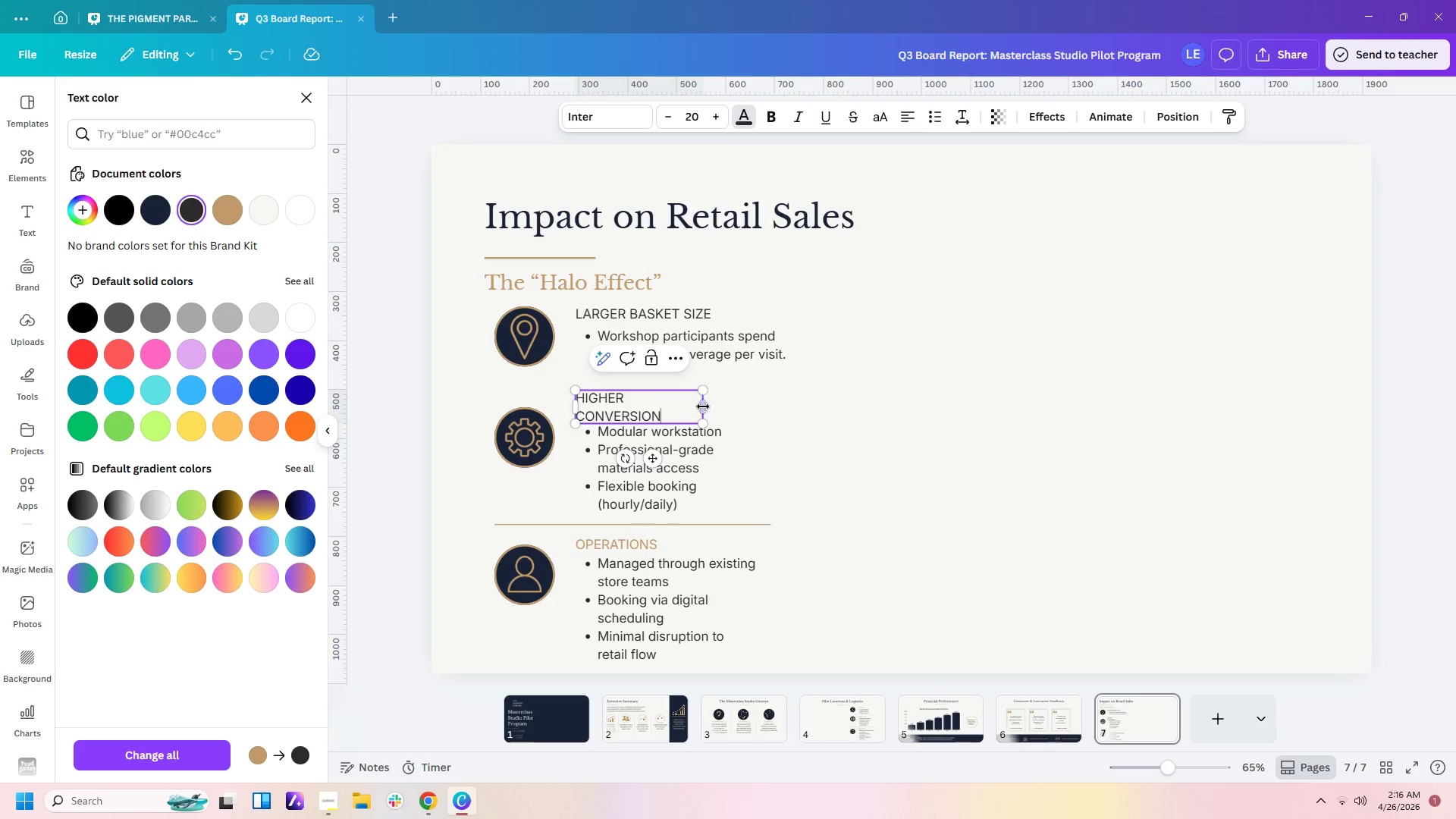 
left_click_drag(start_coordinate=[704, 407], to_coordinate=[721, 407])
 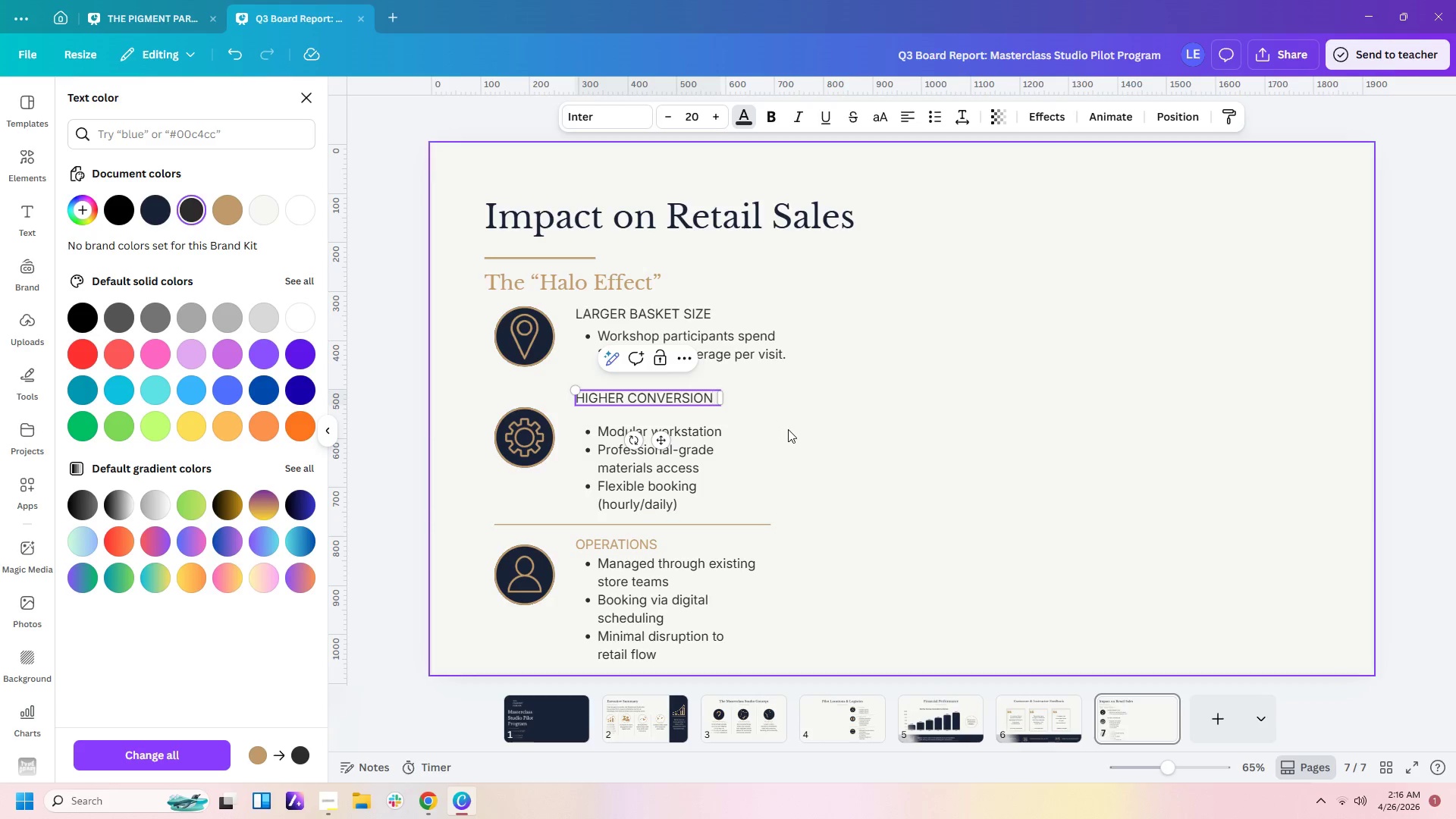 
left_click([788, 429])
 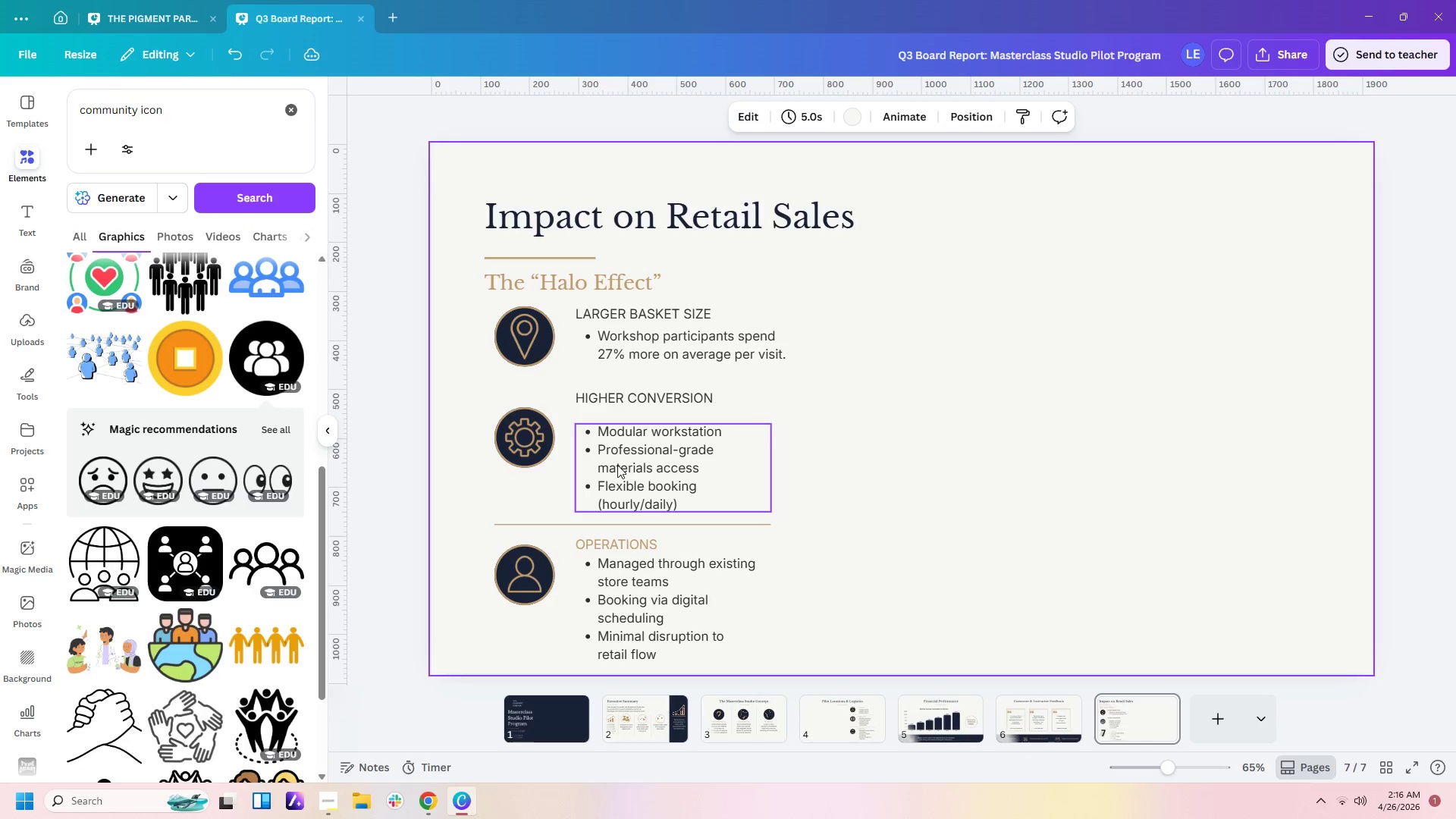 
double_click([617, 465])
 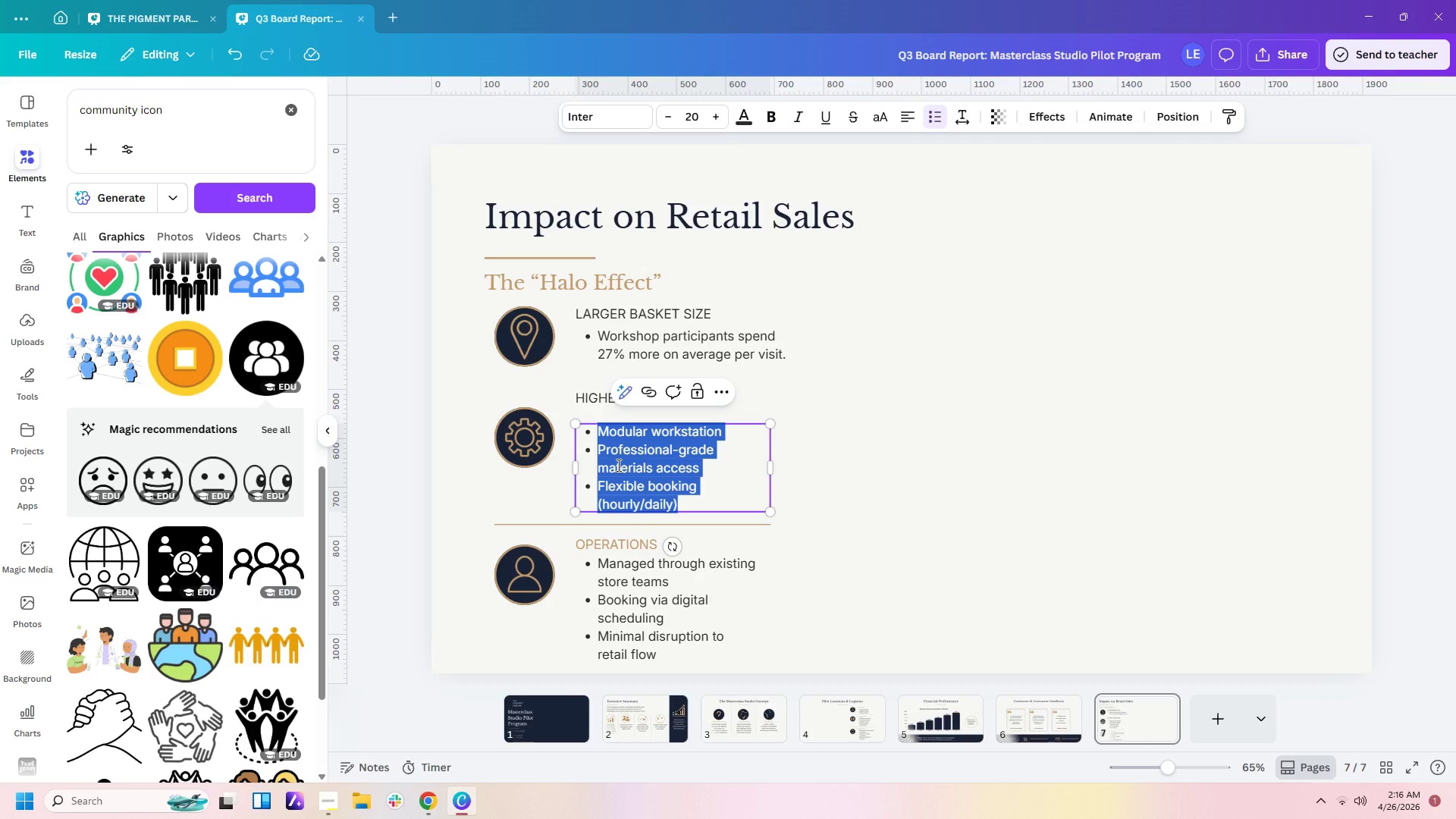 
type(Conve)
key(Backspace)
key(Backspace)
key(Backspace)
key(Backspace)
key(Backspace)
type(cONVERSION RATE IS 18% HIGHER N WOKRIN)
key(Backspace)
key(Backspace)
key(Backspace)
key(Backspace)
key(Backspace)
key(Backspace)
key(Backspace)
key(Backspace)
type(ON WORKING AY)
key(Backspace)
key(Backspace)
type(DAYS.)
 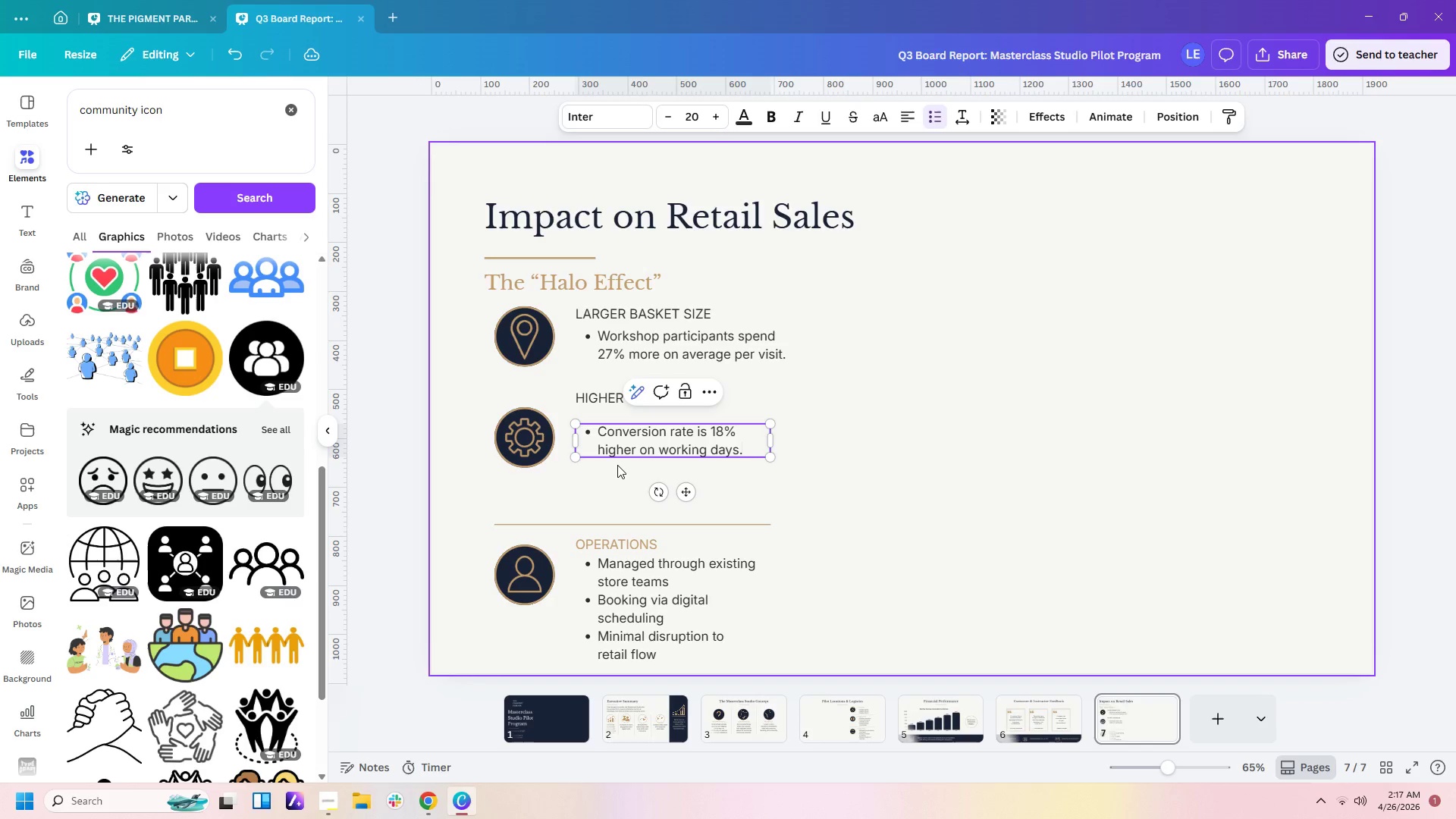 
left_click_drag(start_coordinate=[773, 442], to_coordinate=[783, 441])
 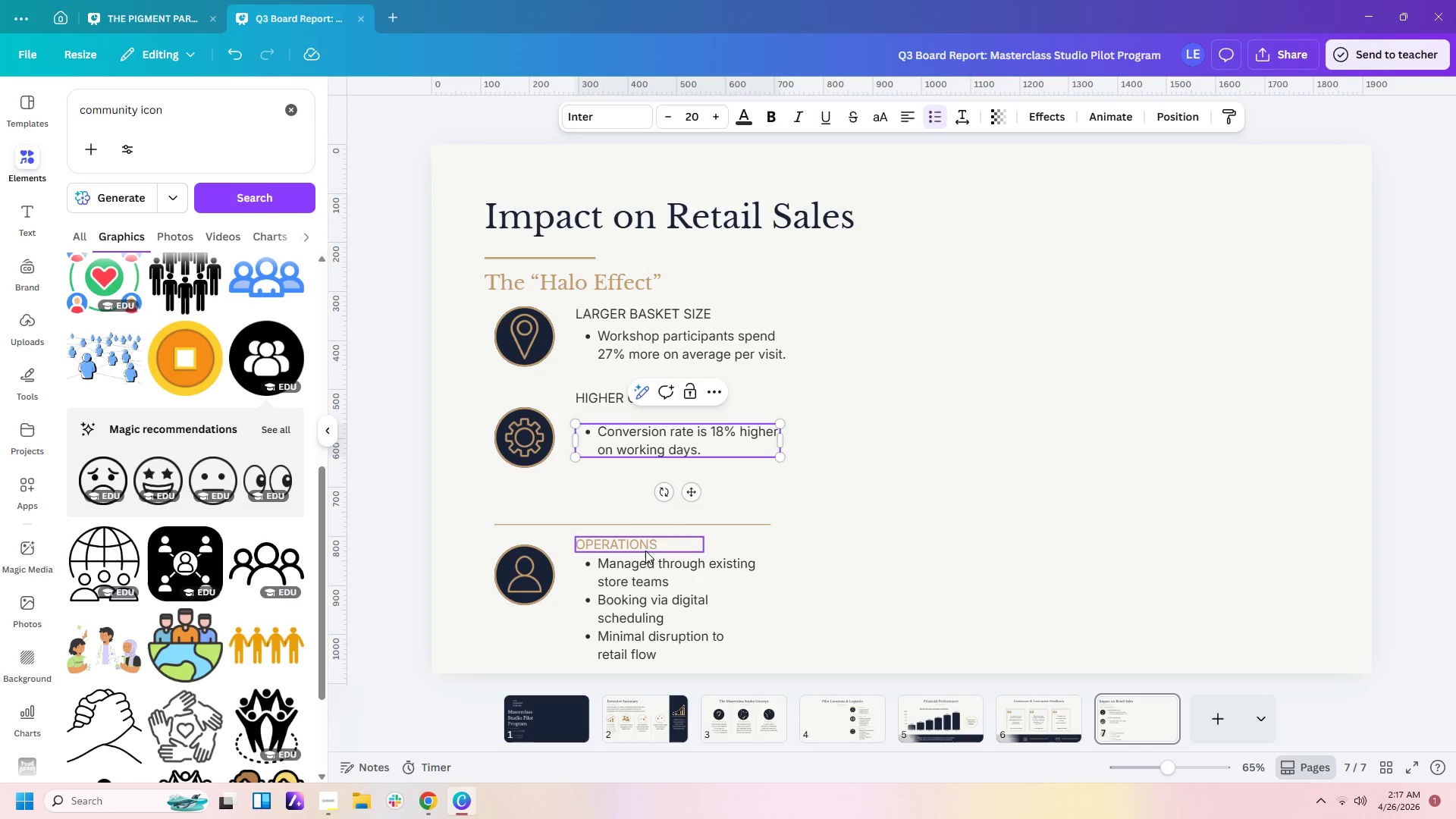 
left_click_drag(start_coordinate=[645, 545], to_coordinate=[646, 486])
 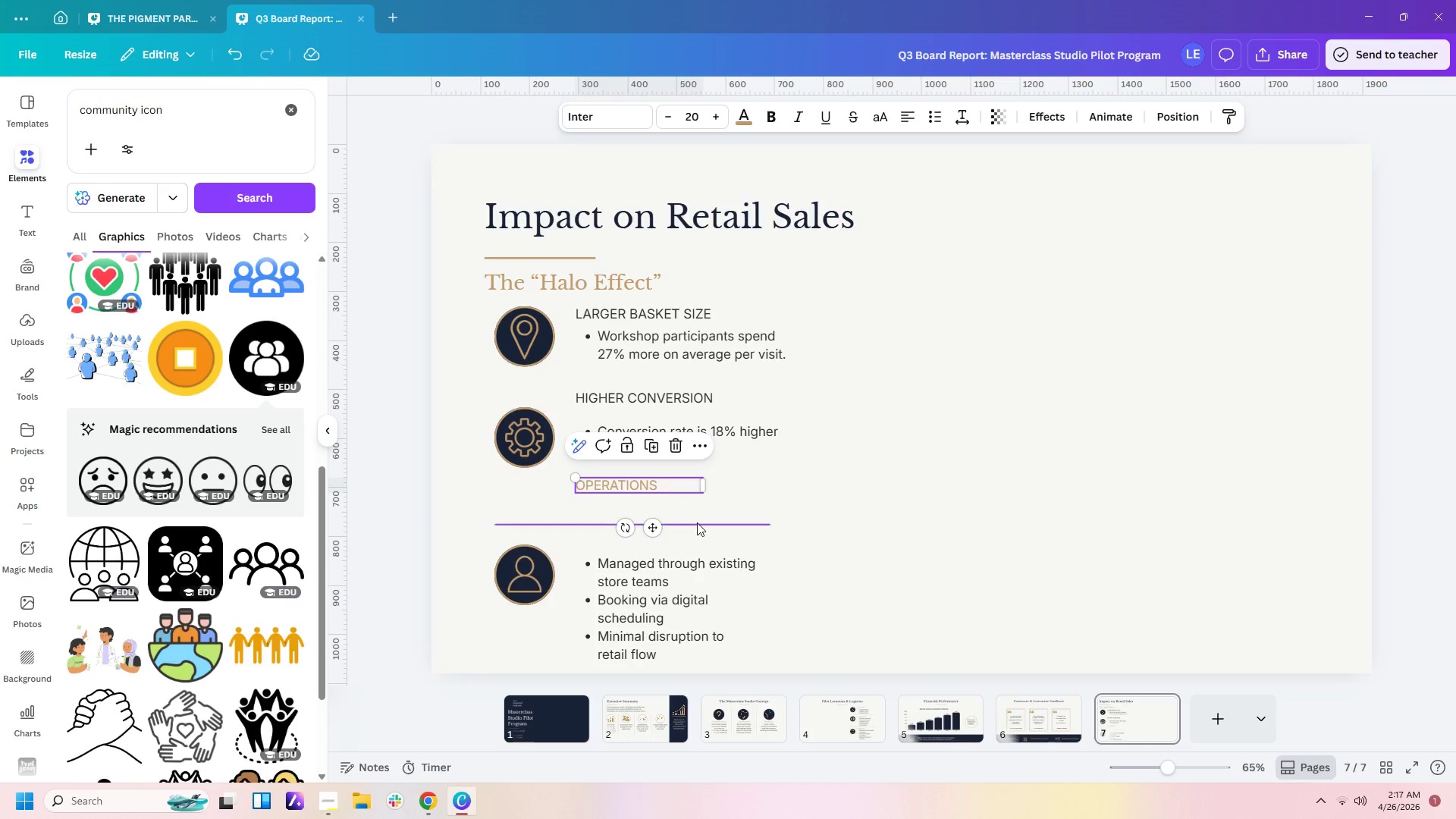 
left_click([697, 522])
 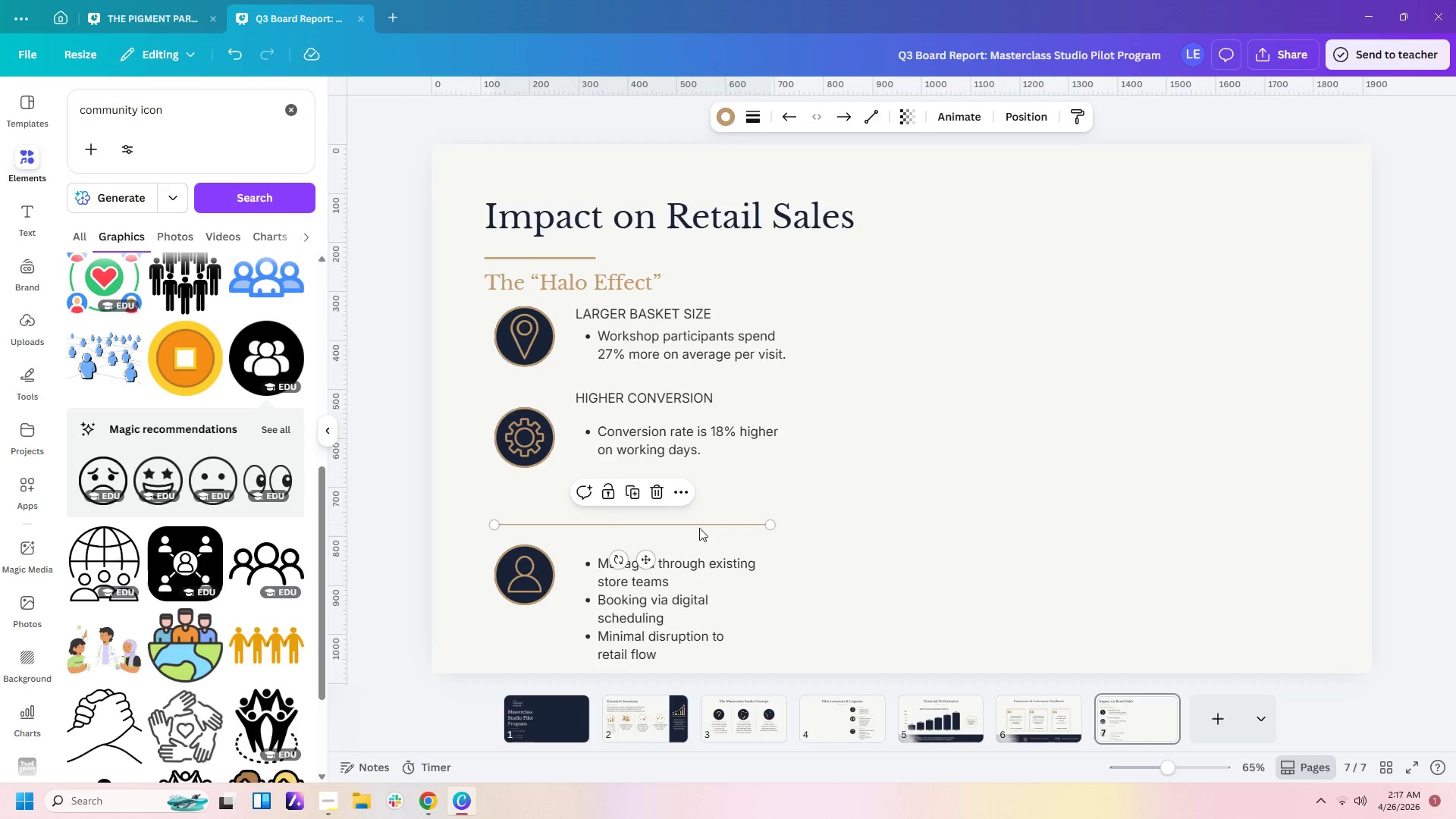 
key(Delete)
 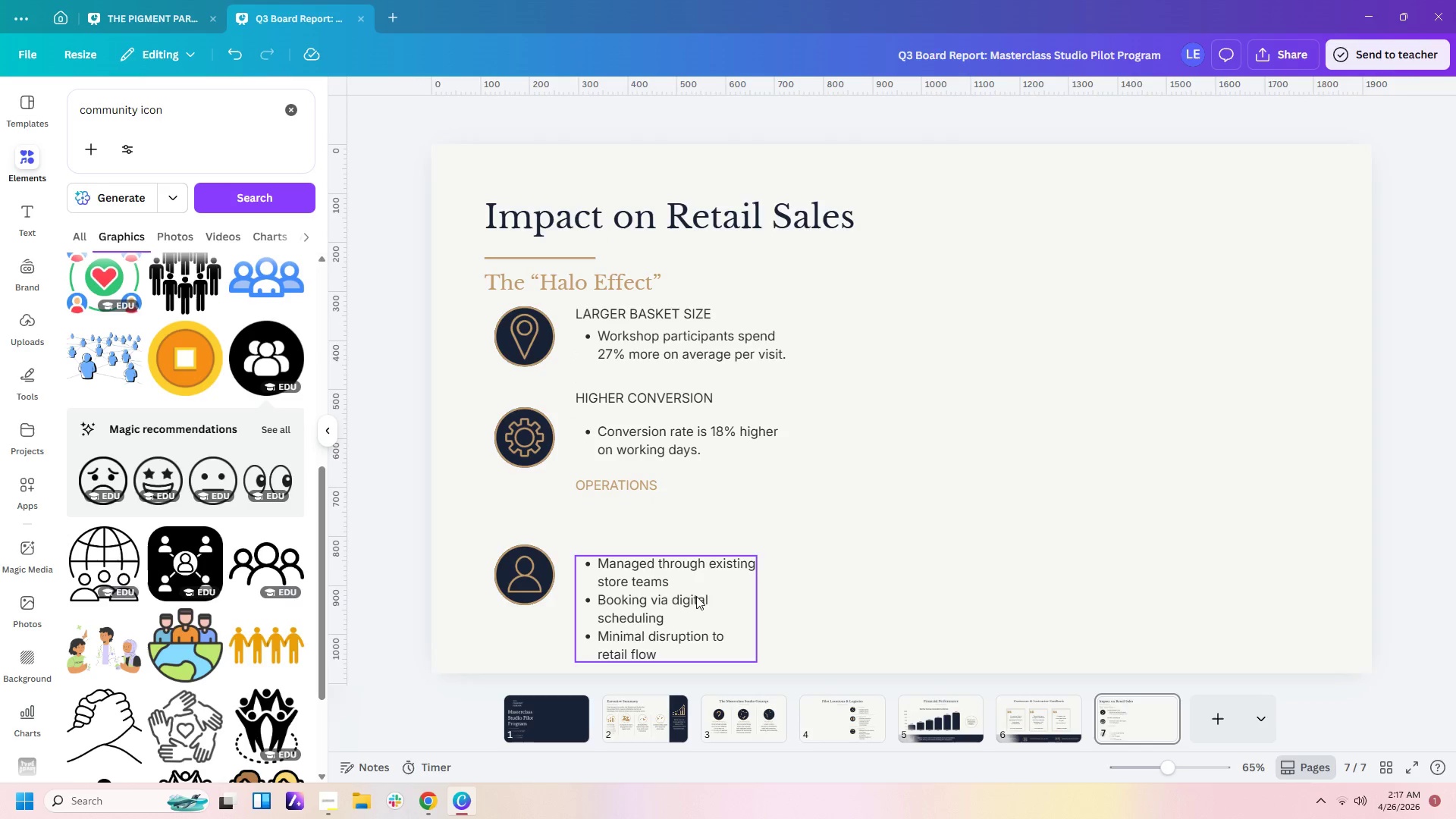 
left_click_drag(start_coordinate=[692, 604], to_coordinate=[696, 549])
 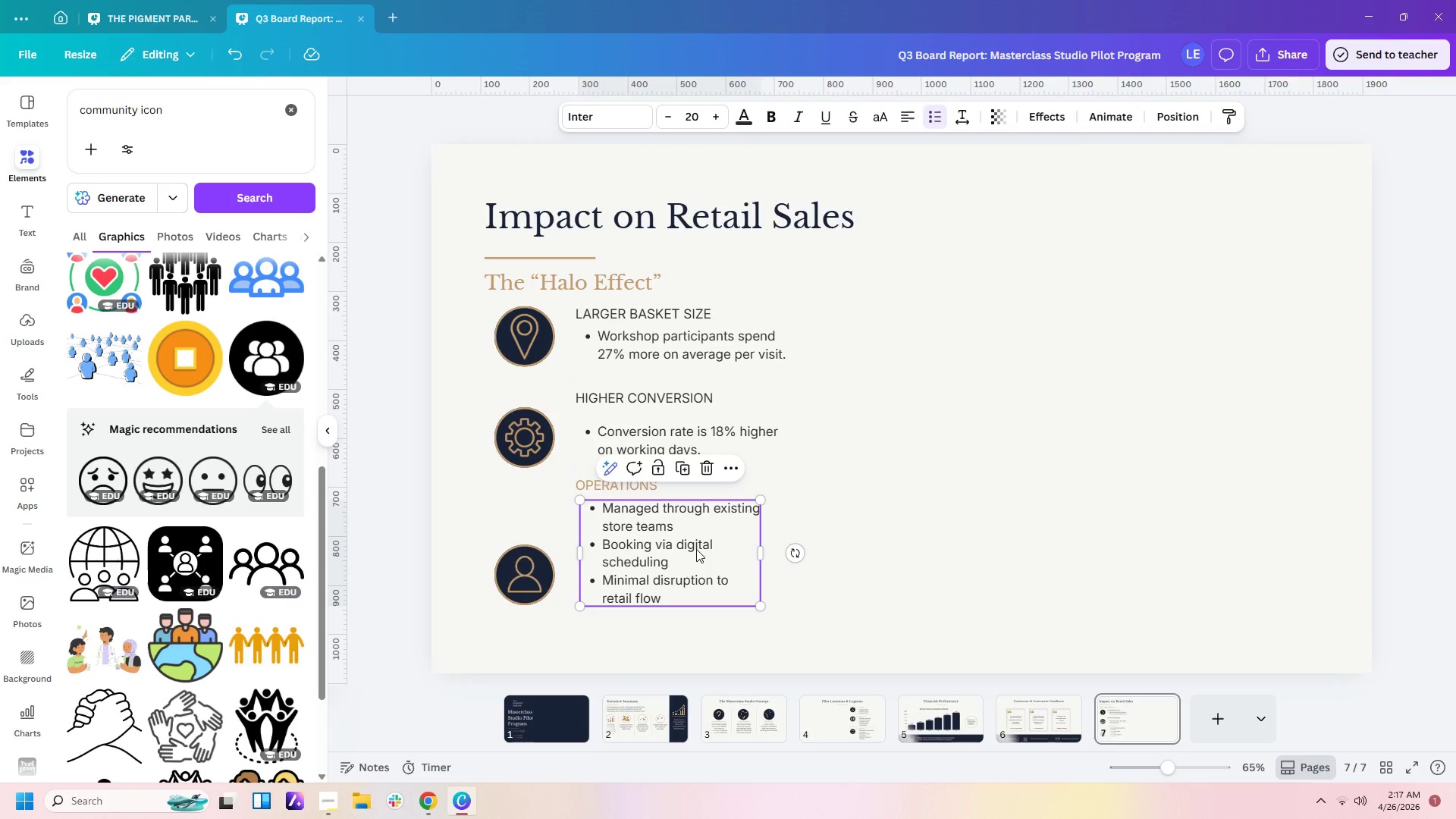 
left_click([696, 549])
 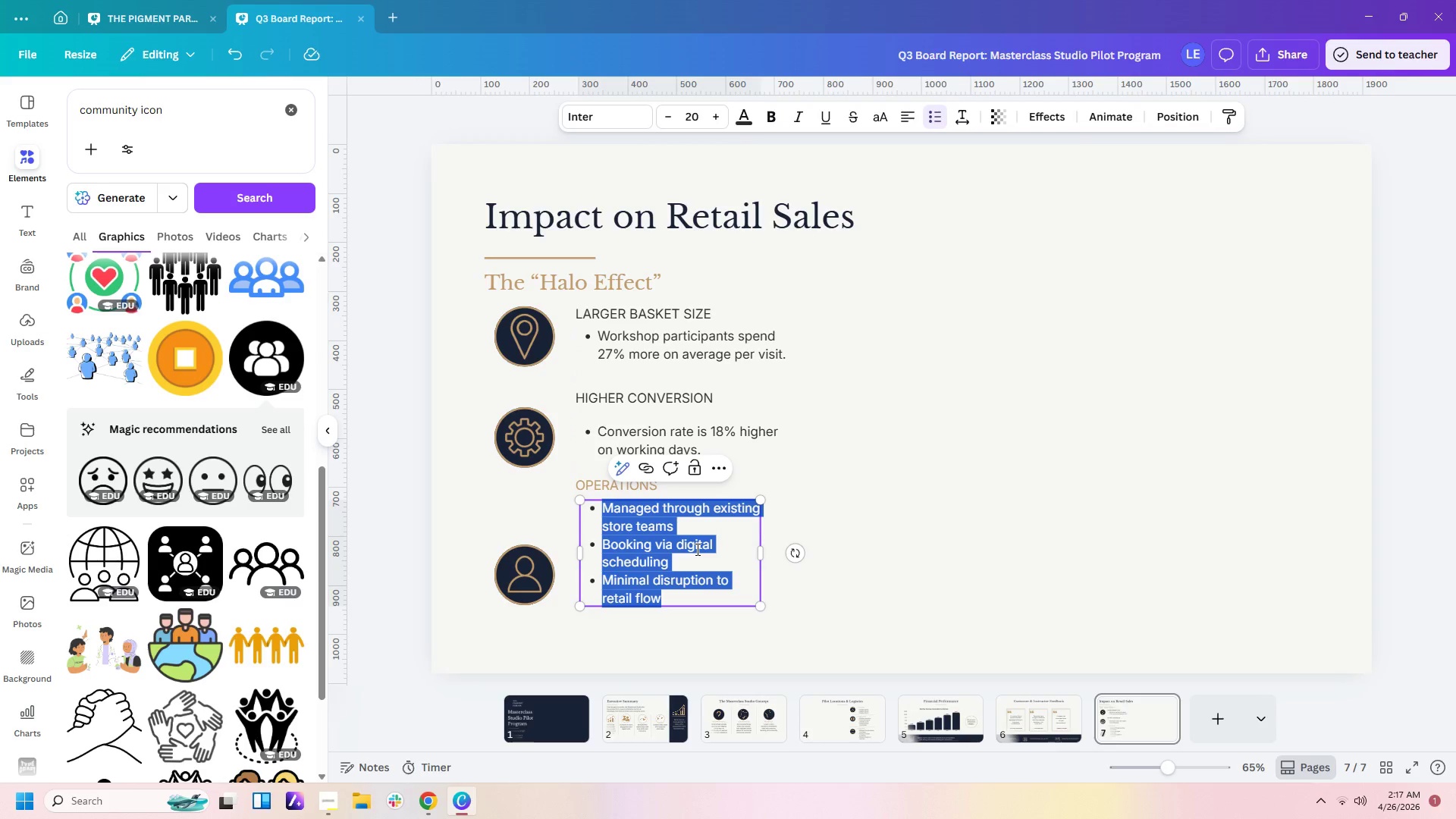 
left_click_drag(start_coordinate=[696, 549], to_coordinate=[692, 554])
 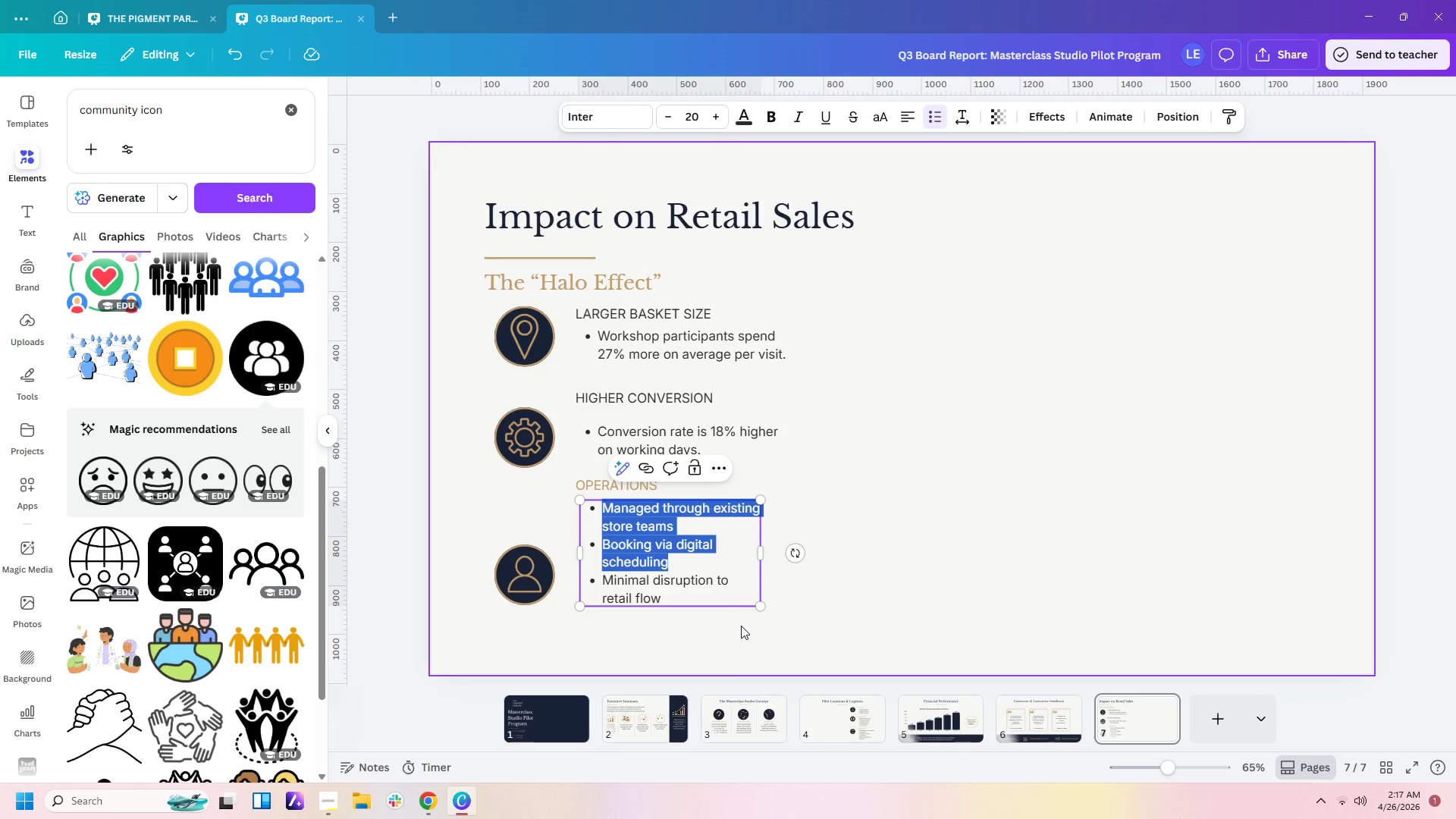 
double_click([726, 592])
 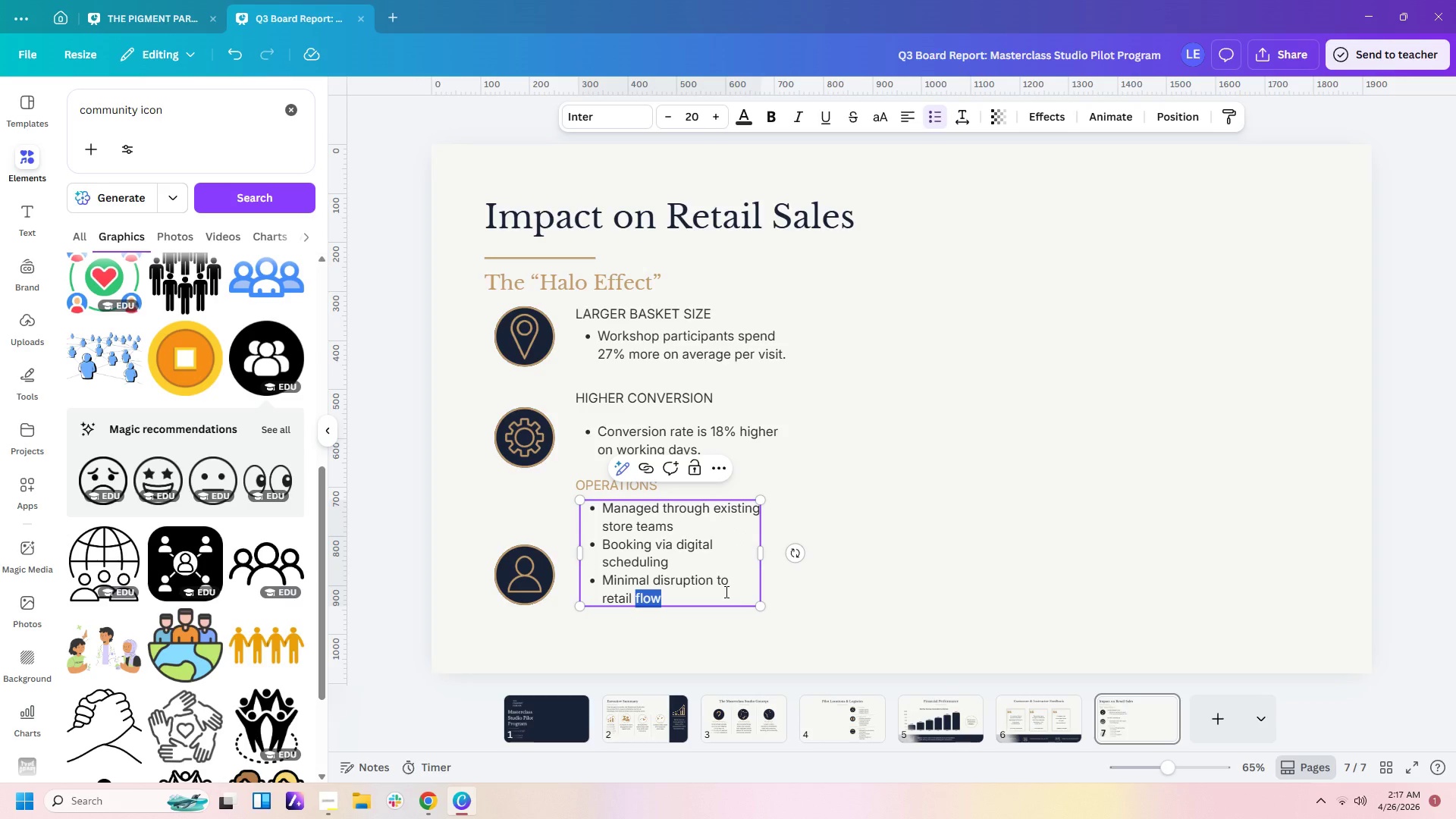 
left_click_drag(start_coordinate=[725, 592], to_coordinate=[604, 510])
 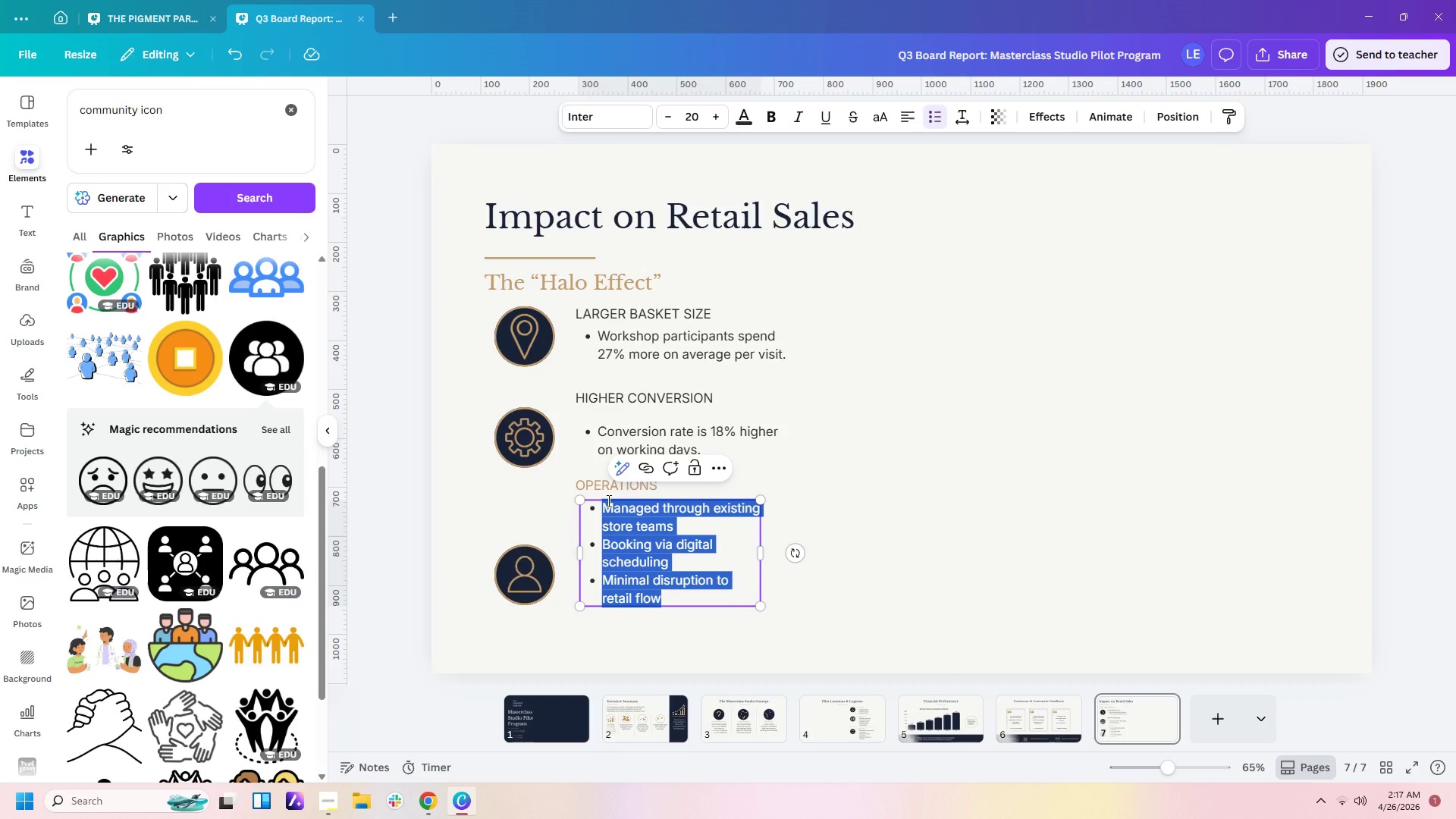 
type(65% OF ATTENDEES RETURN WITHIN 3-)
key(Backspace)
type(0 DAYS TO SHOP AHG)
key(Backspace)
key(Backspace)
type(GAIN.)
 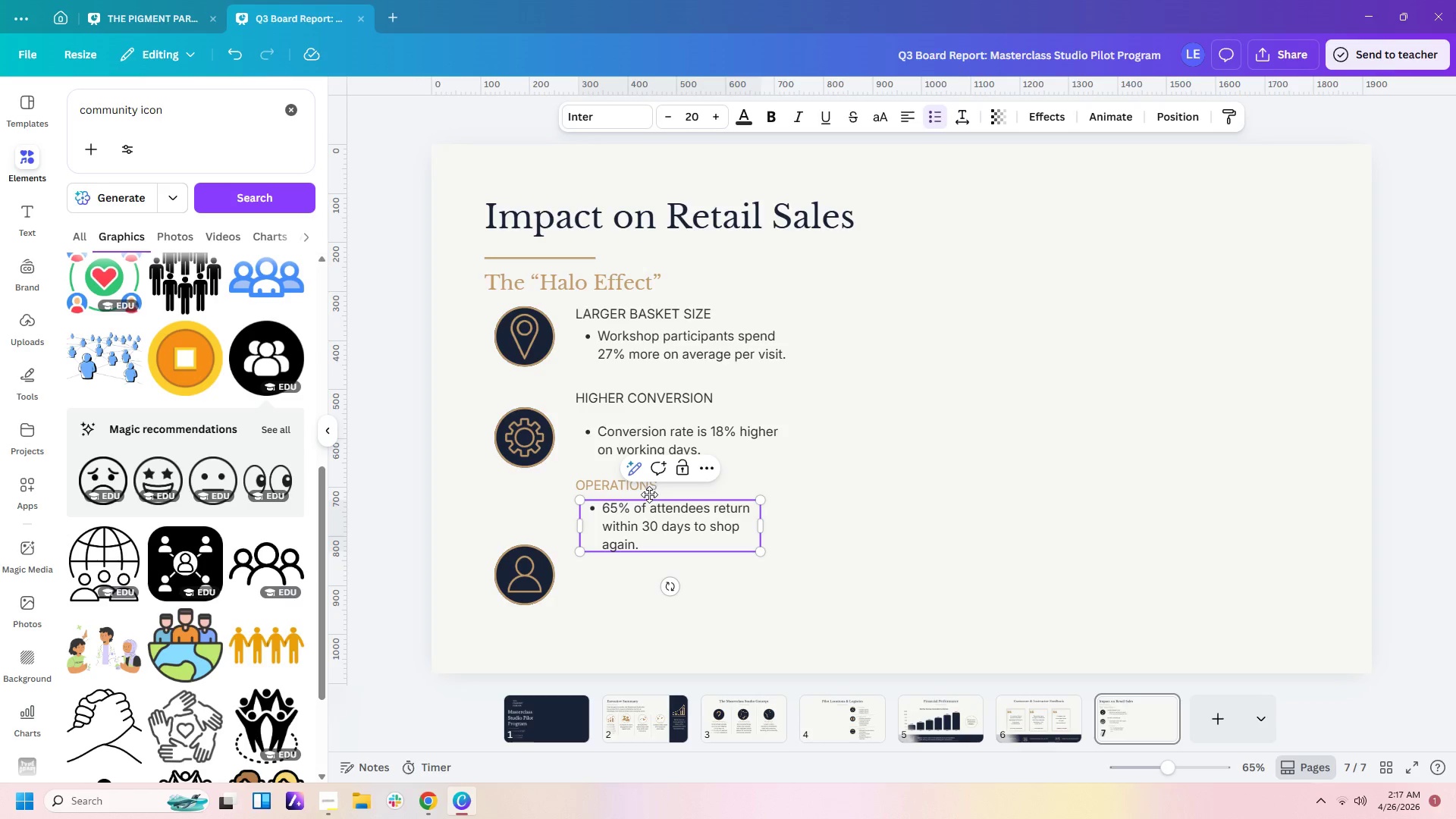 
left_click([649, 485])
 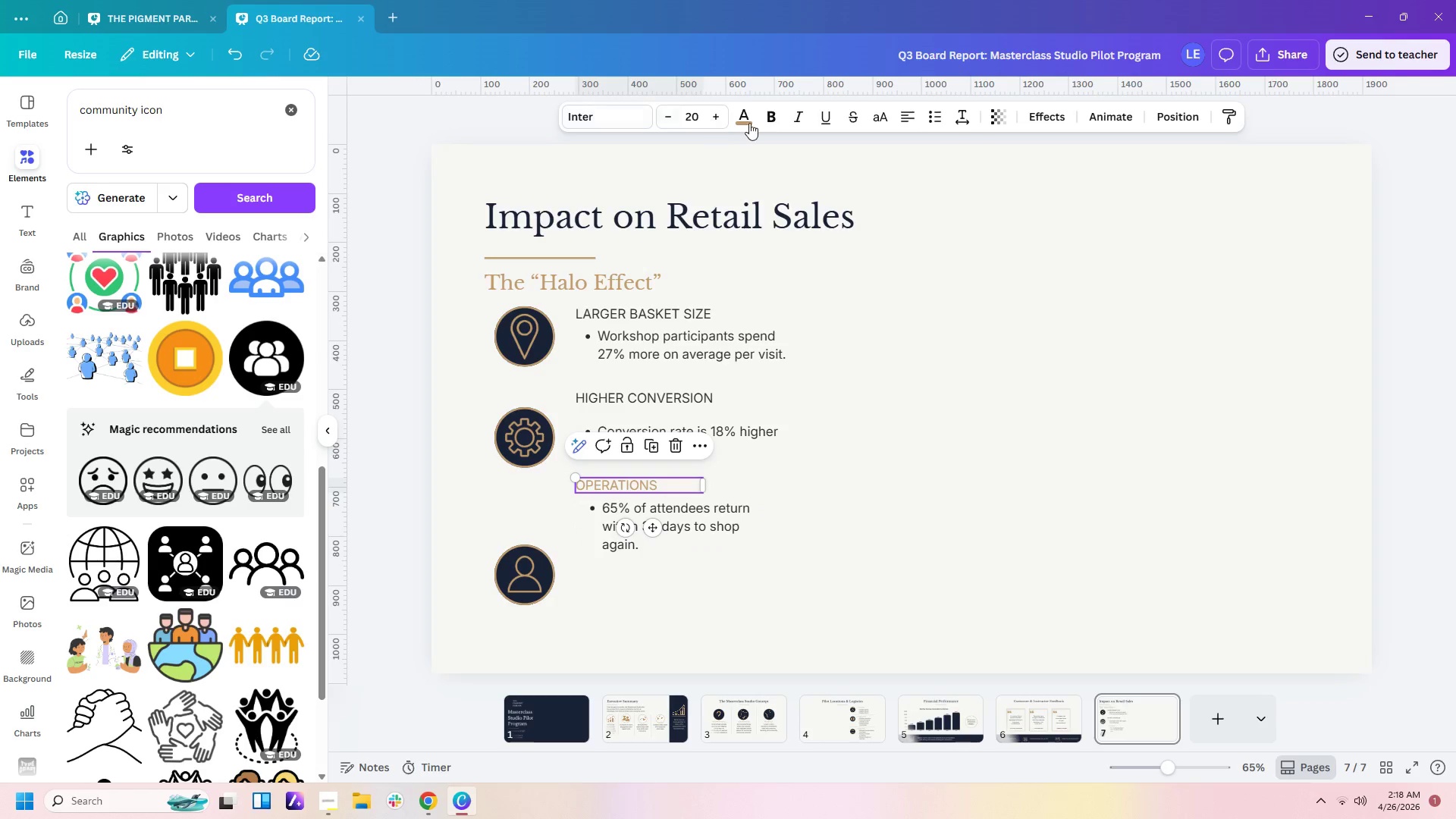 
left_click([748, 120])
 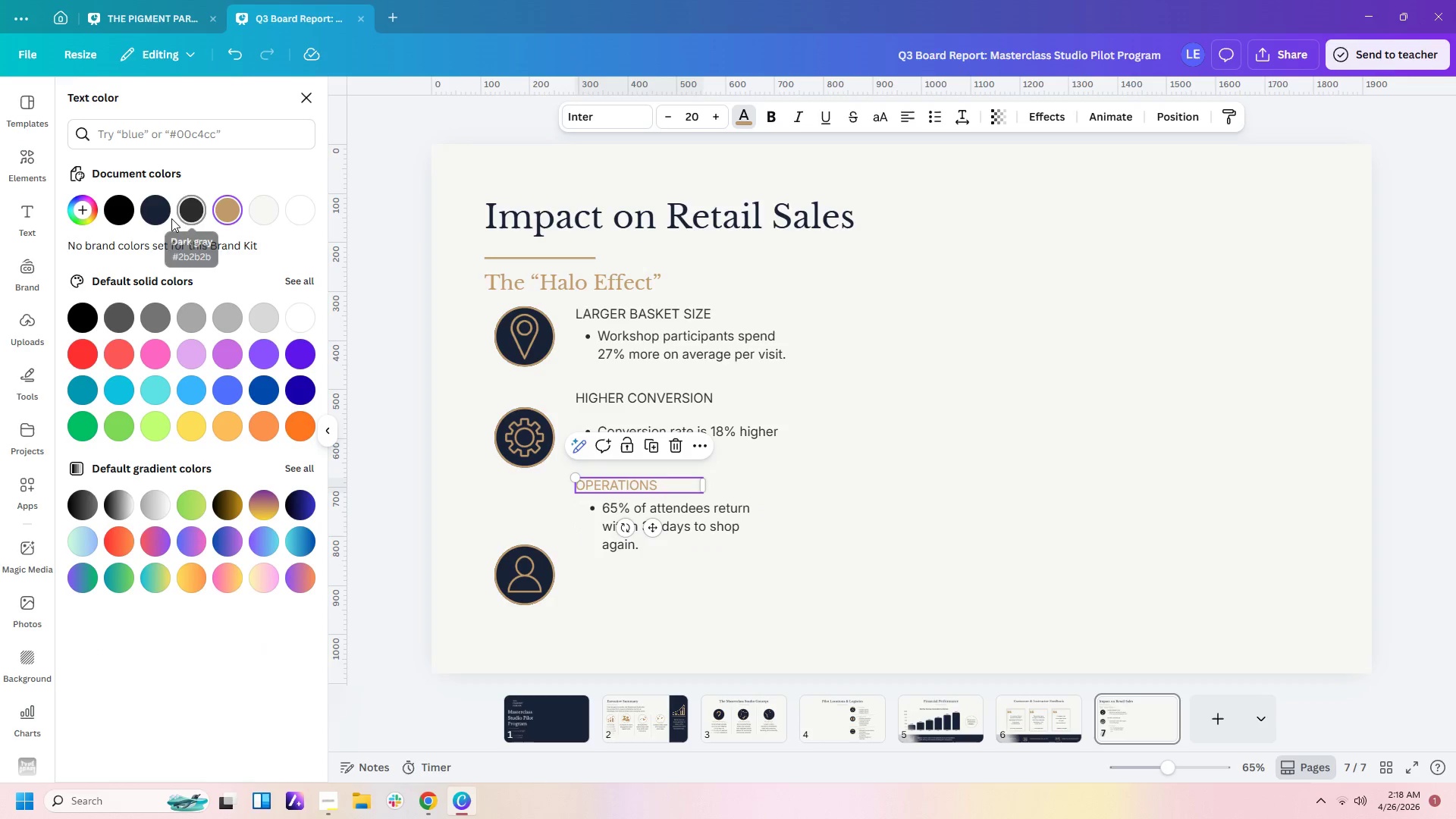 
left_click([188, 212])
 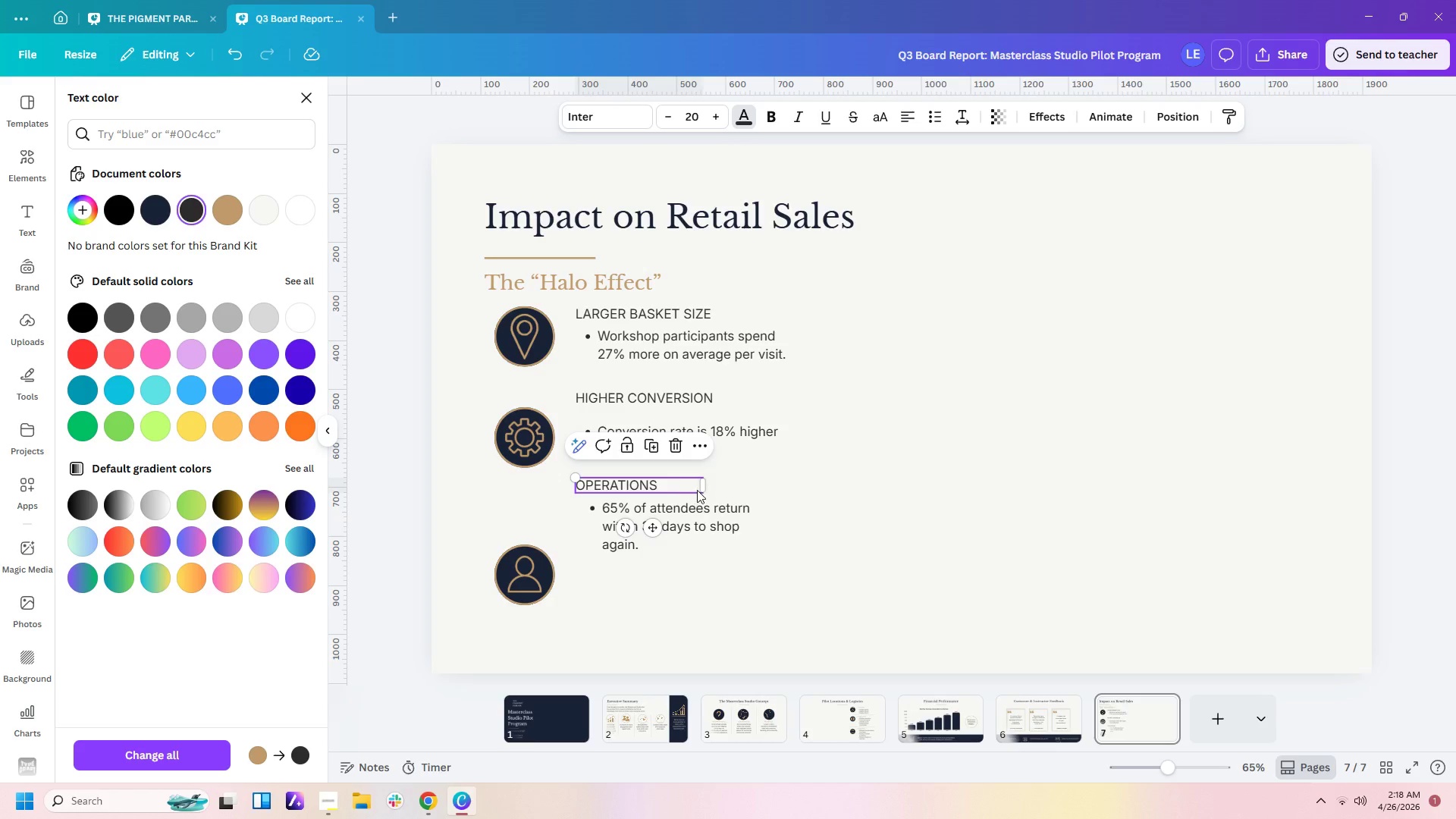 
left_click([685, 488])
 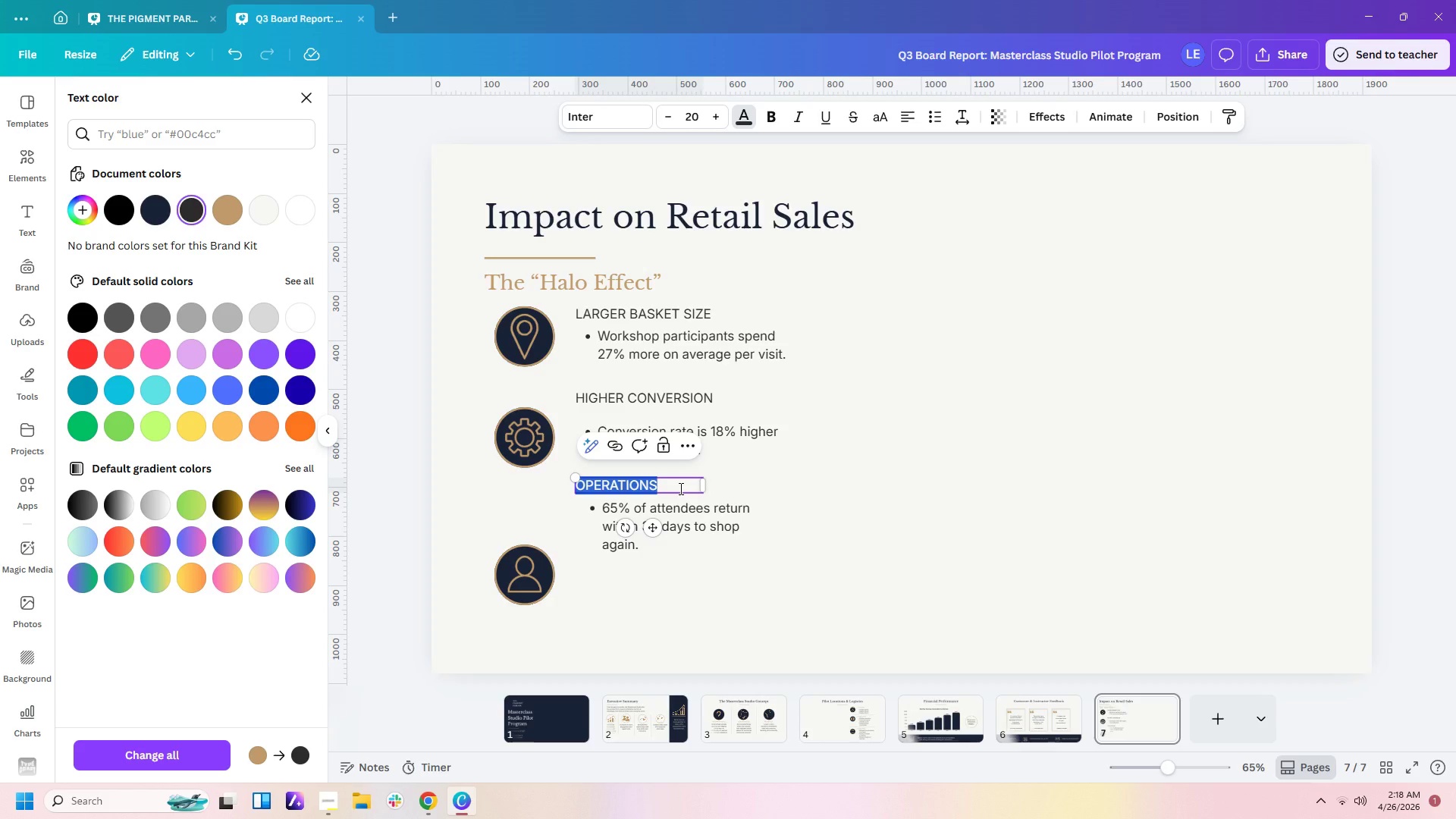 
type(RE)
key(Backspace)
key(Backspace)
type(repear )
key(Backspace)
key(Backspace)
type(t visits)
 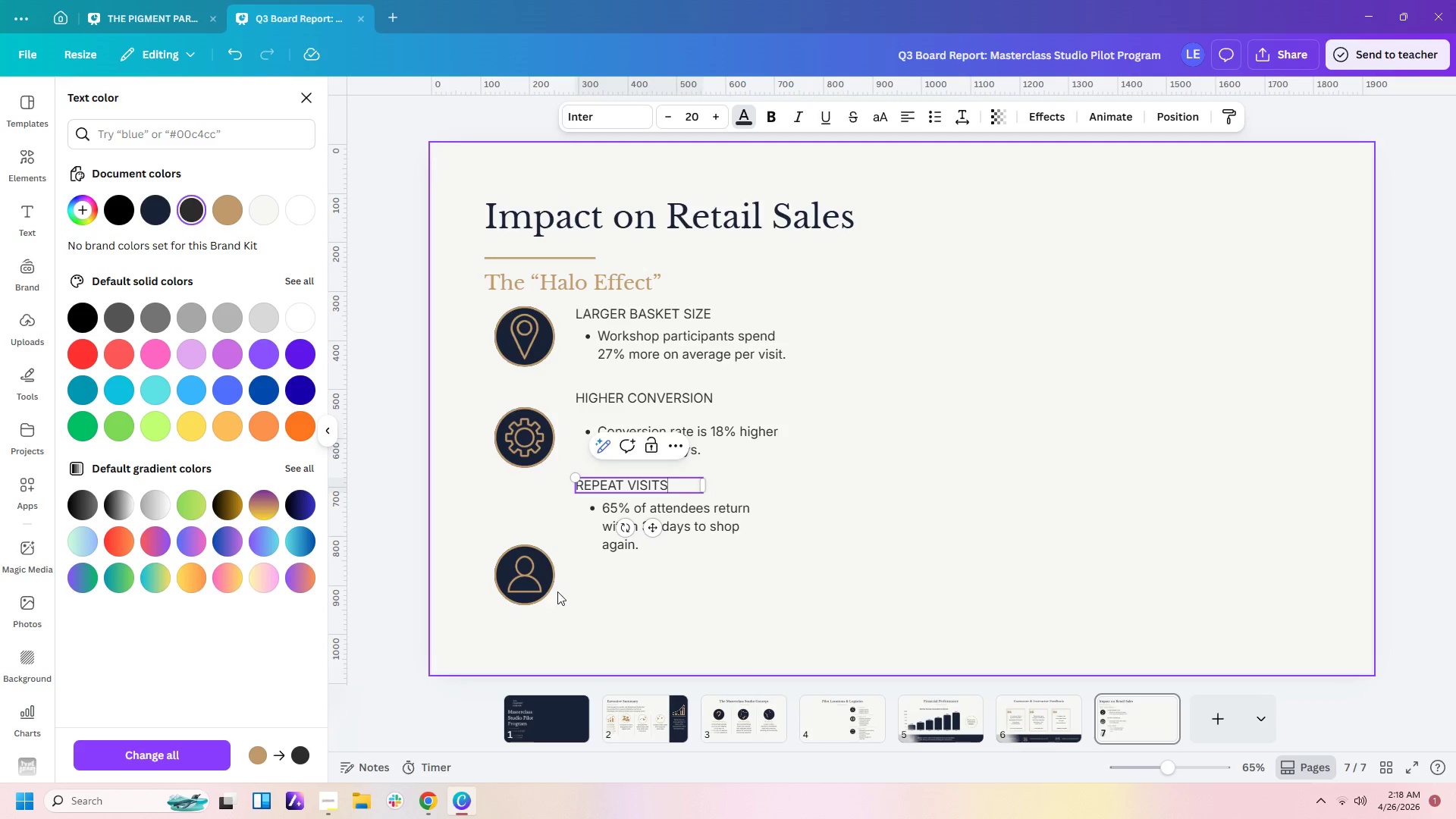 
left_click_drag(start_coordinate=[547, 577], to_coordinate=[559, 511])
 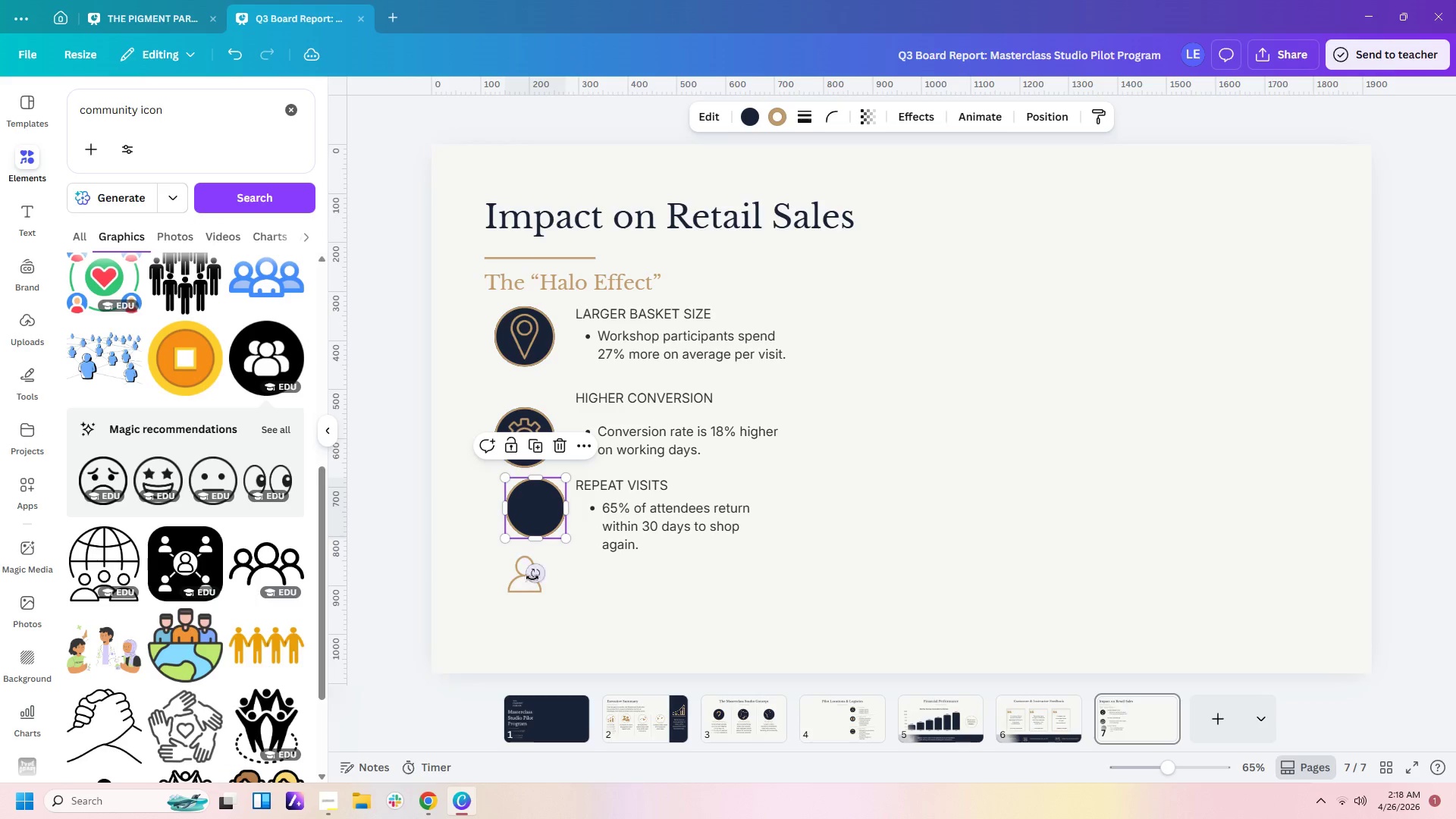 
left_click([526, 585])
 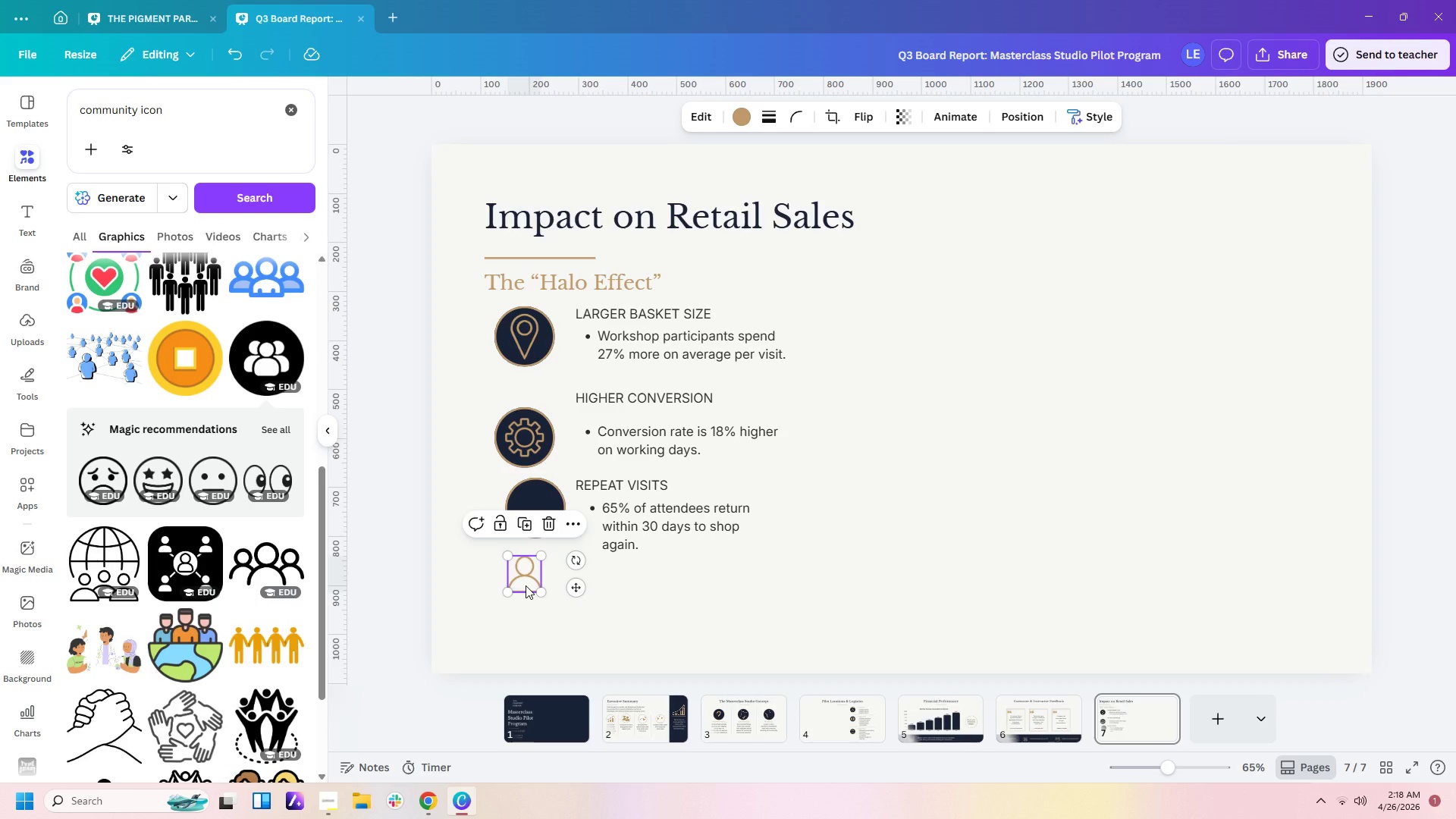 
key(Delete)
 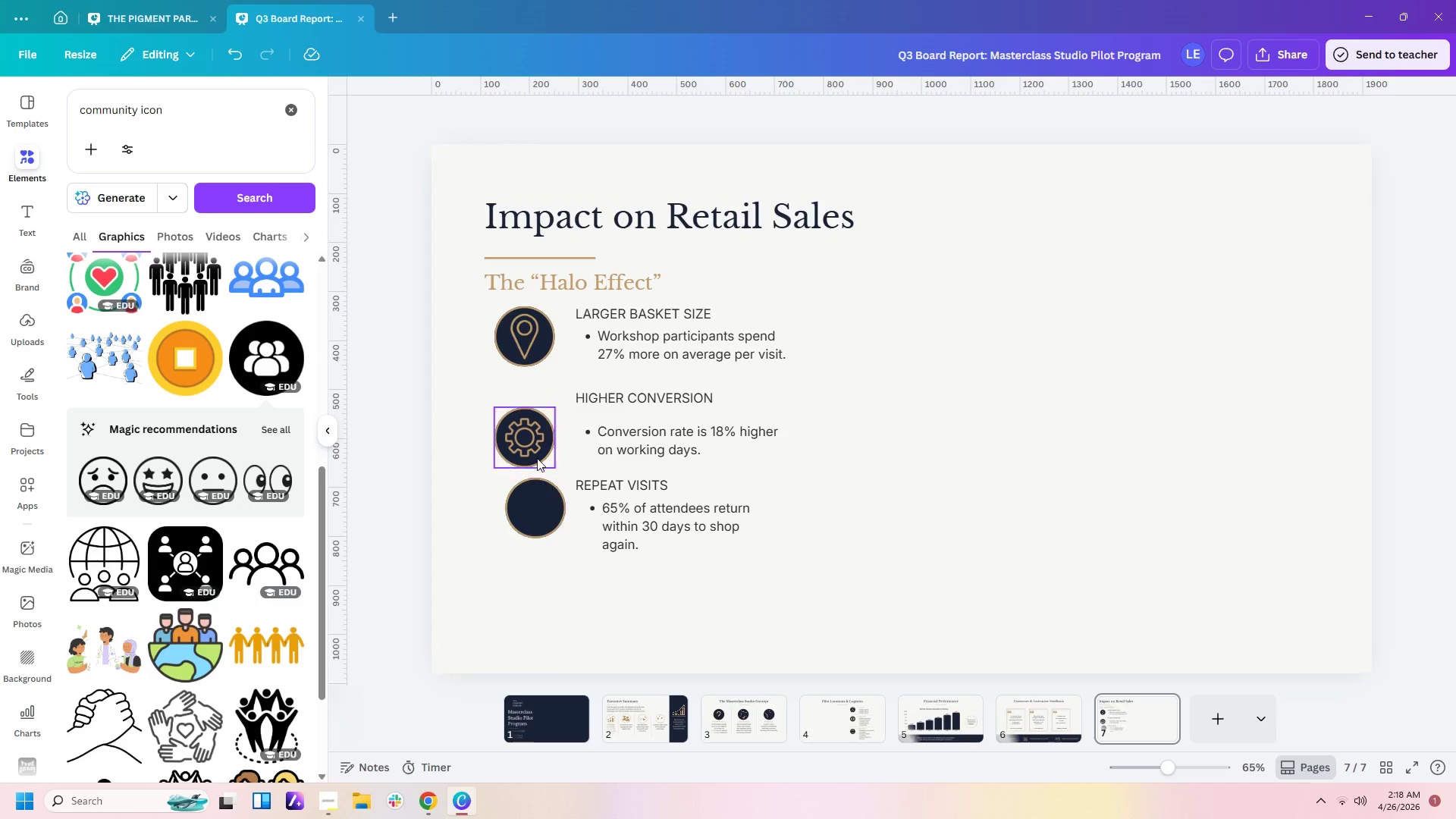 
left_click([532, 446])
 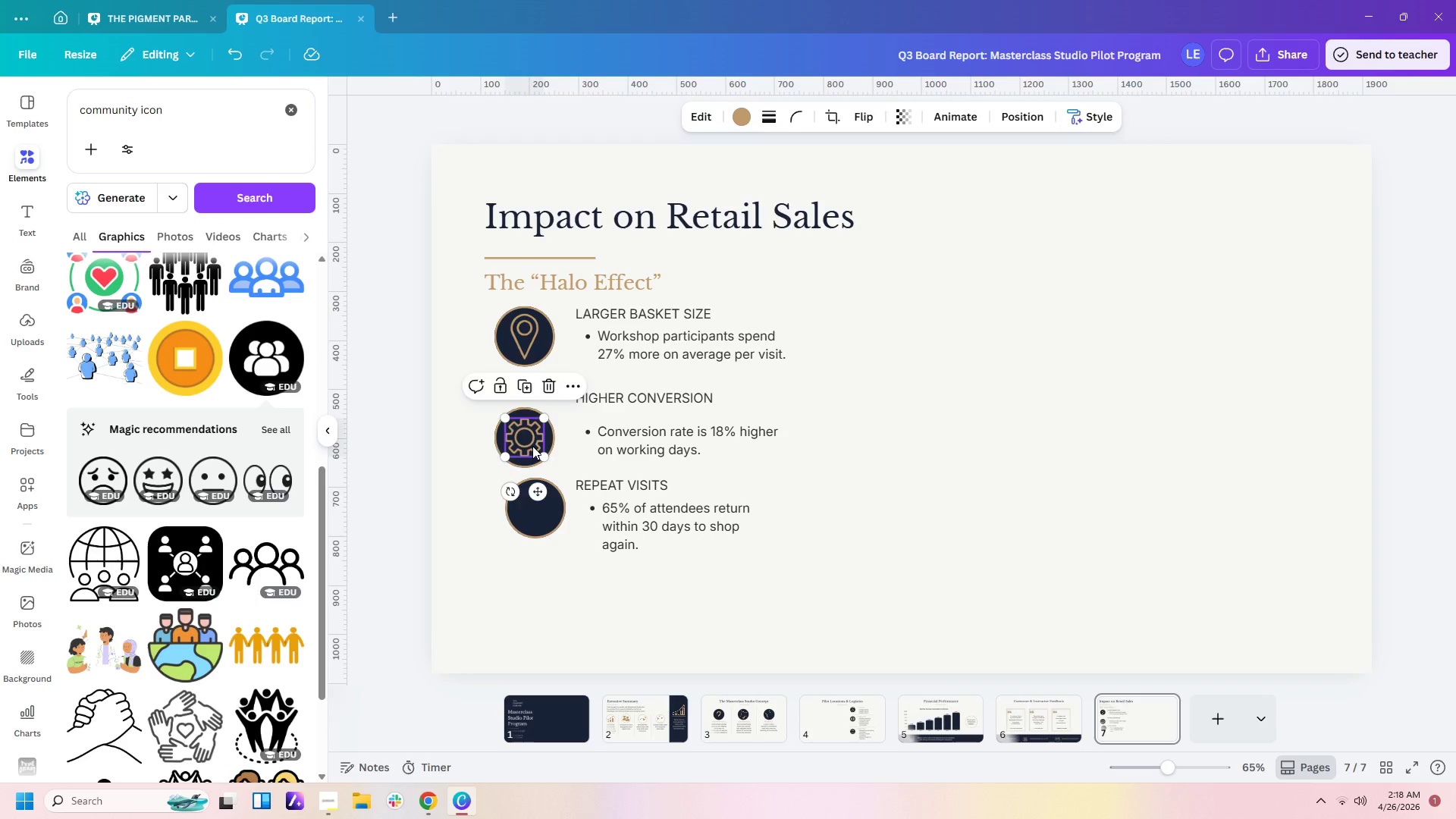 
key(Delete)
 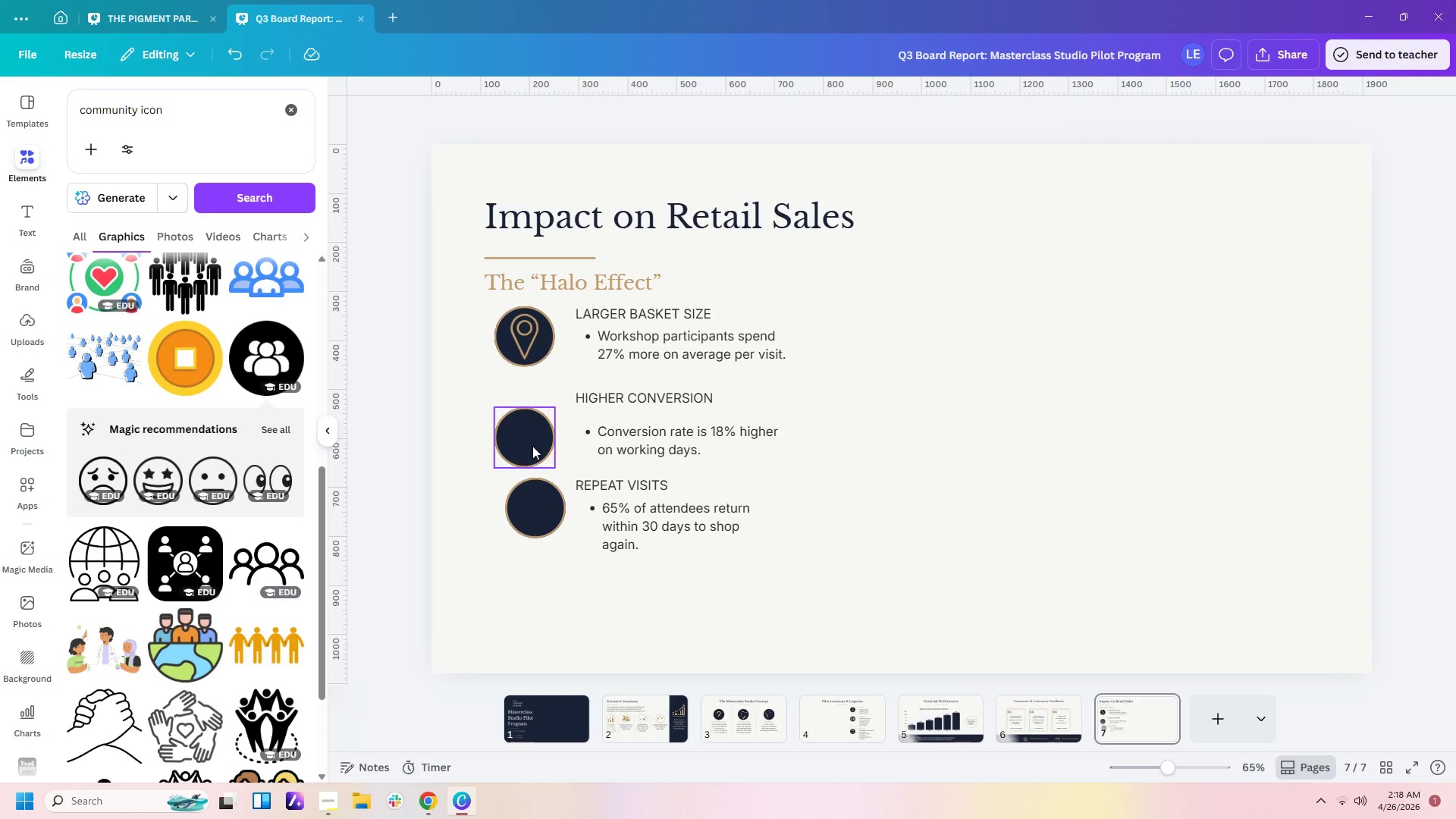 
left_click_drag(start_coordinate=[532, 446], to_coordinate=[543, 435])
 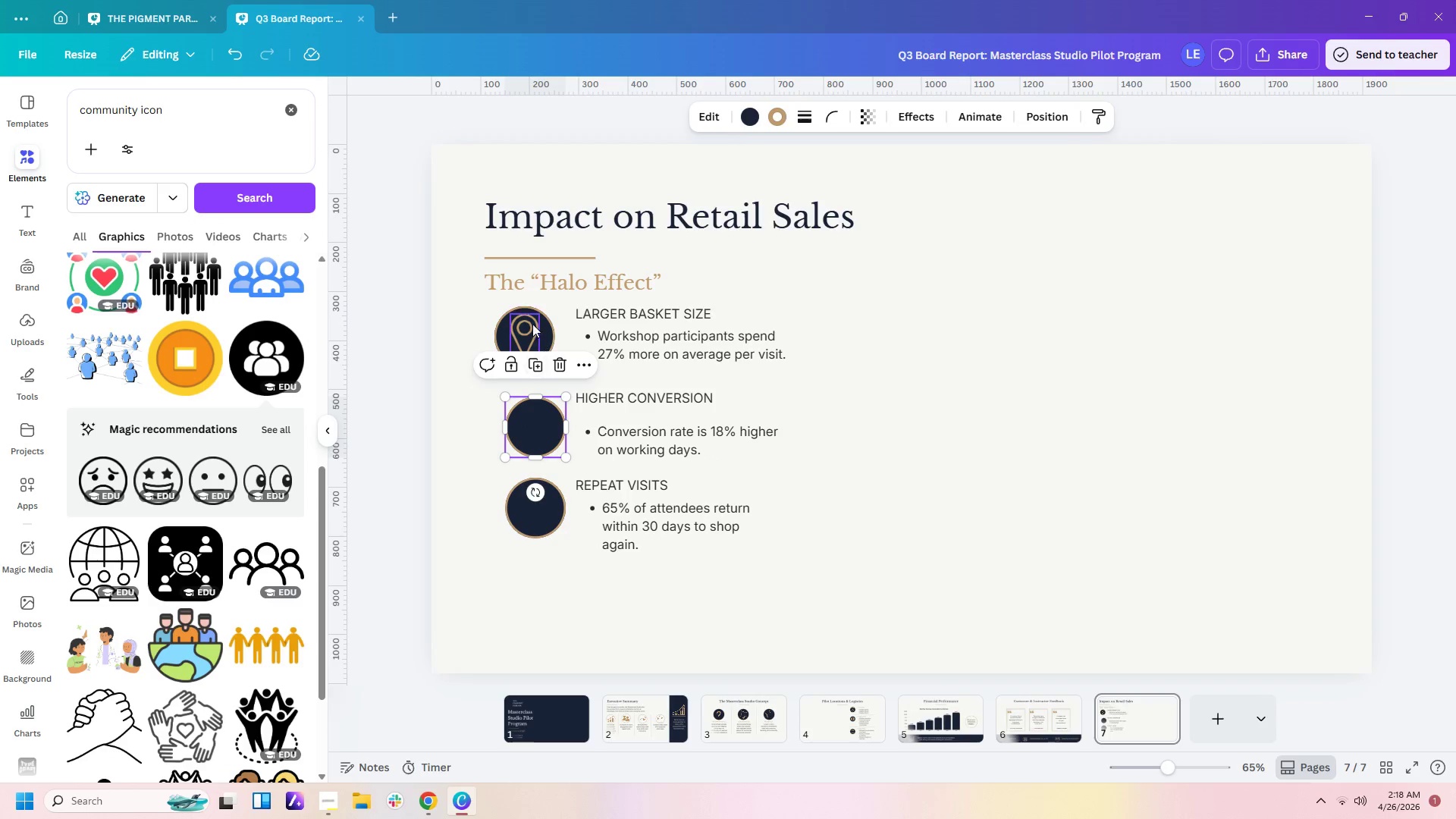 
left_click([521, 324])
 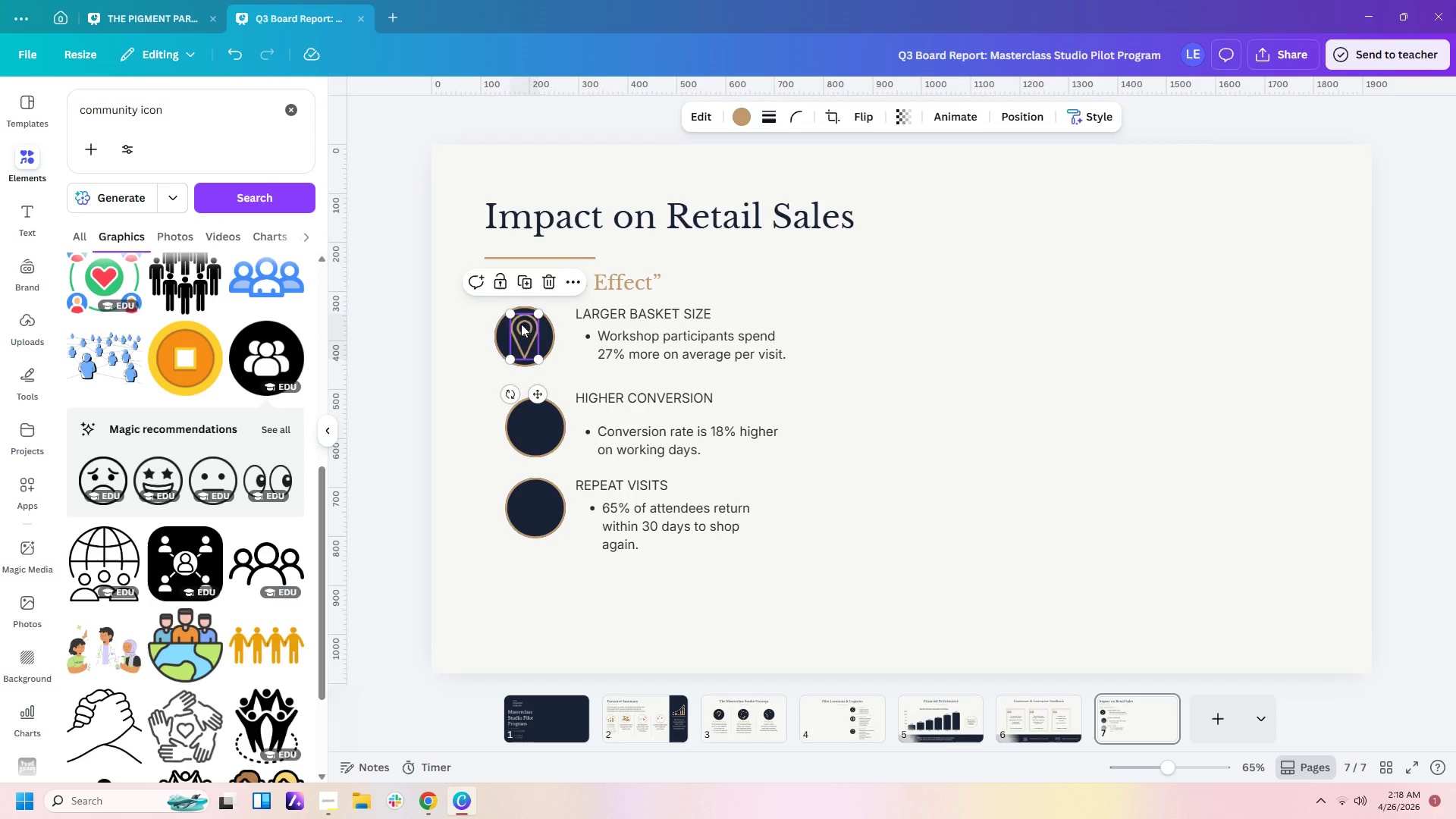 
key(Delete)
 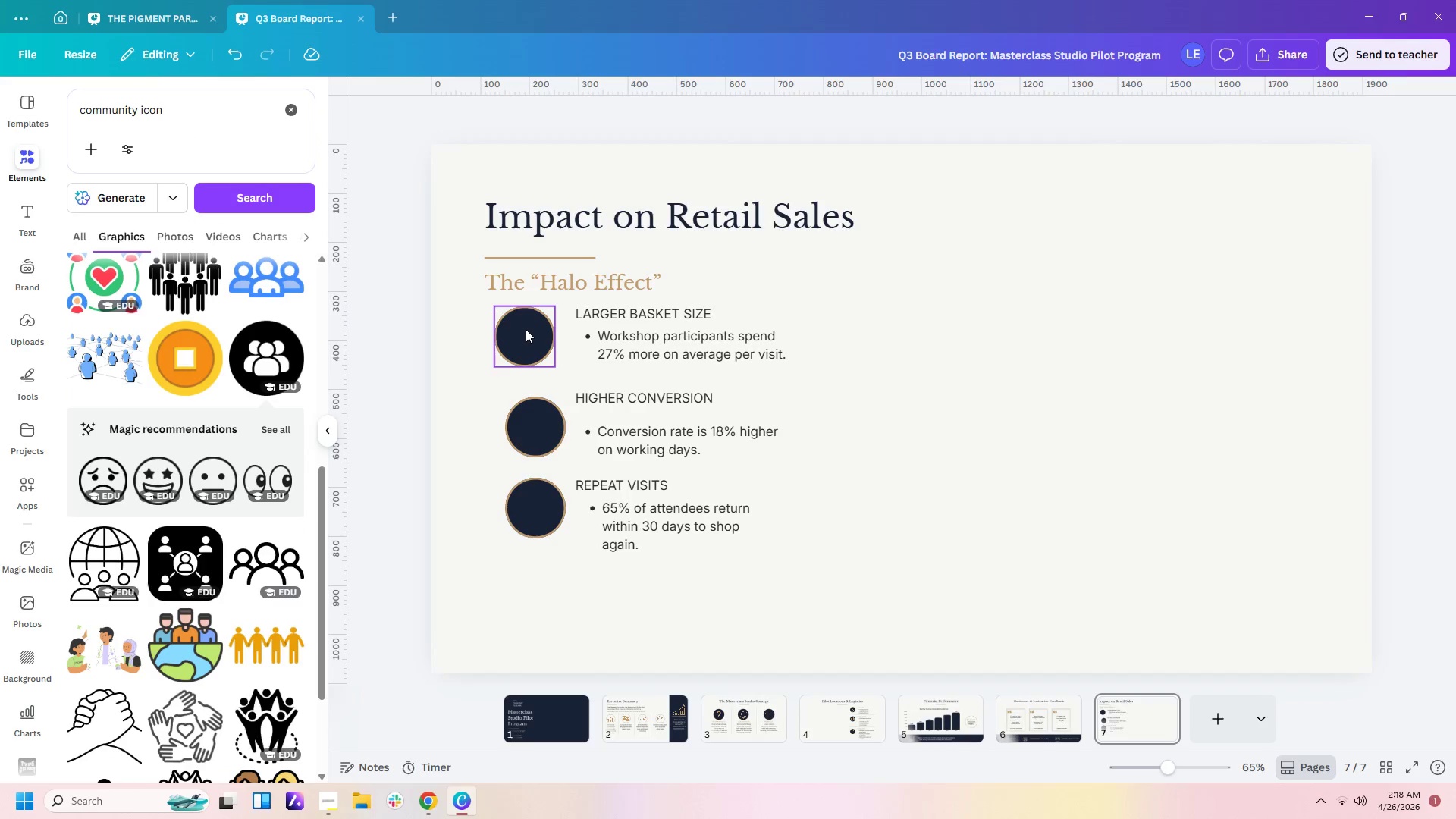 
left_click_drag(start_coordinate=[526, 329], to_coordinate=[535, 331])
 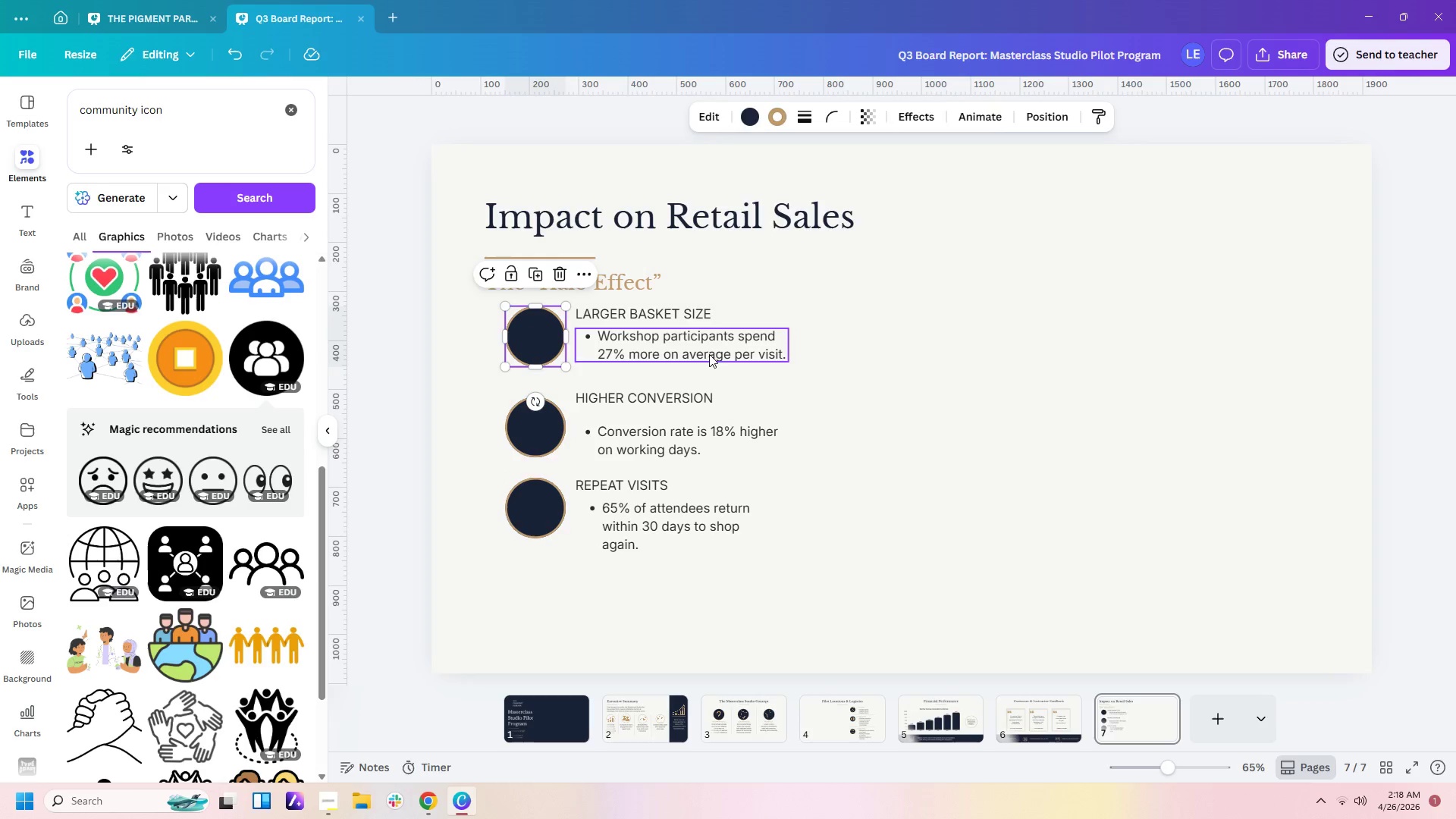 
left_click([709, 353])
 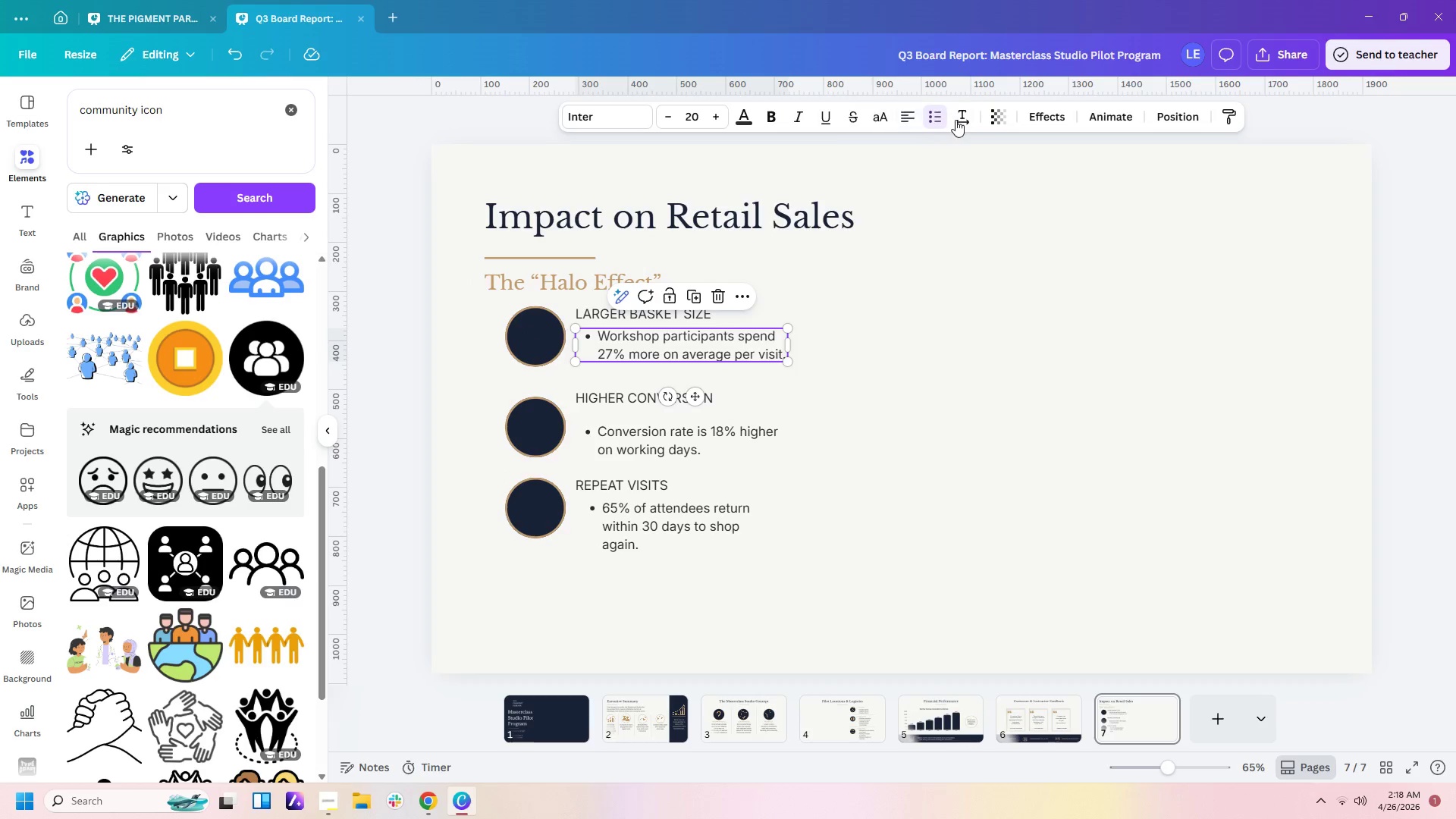 
left_click([933, 119])
 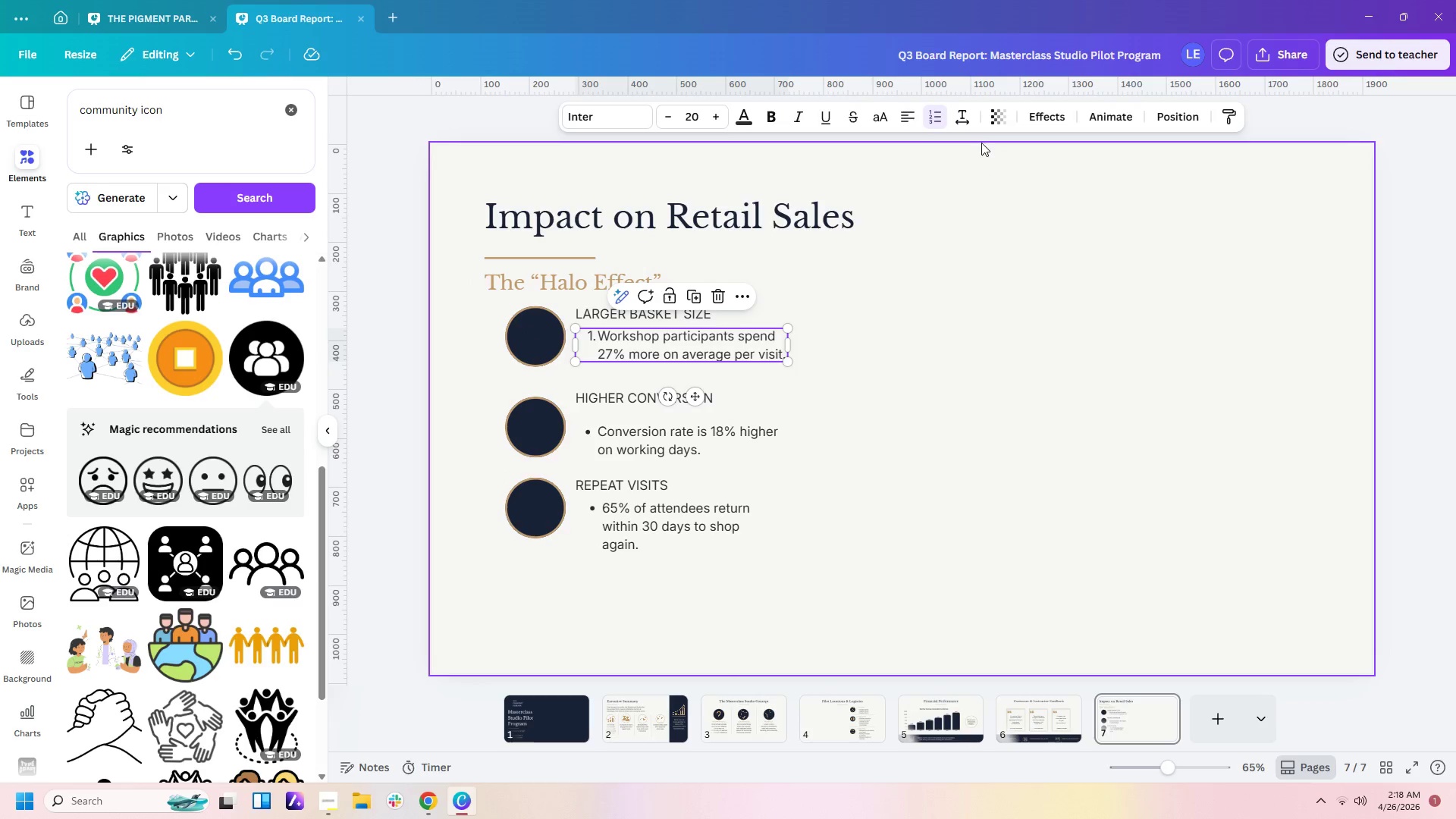 
left_click([934, 124])
 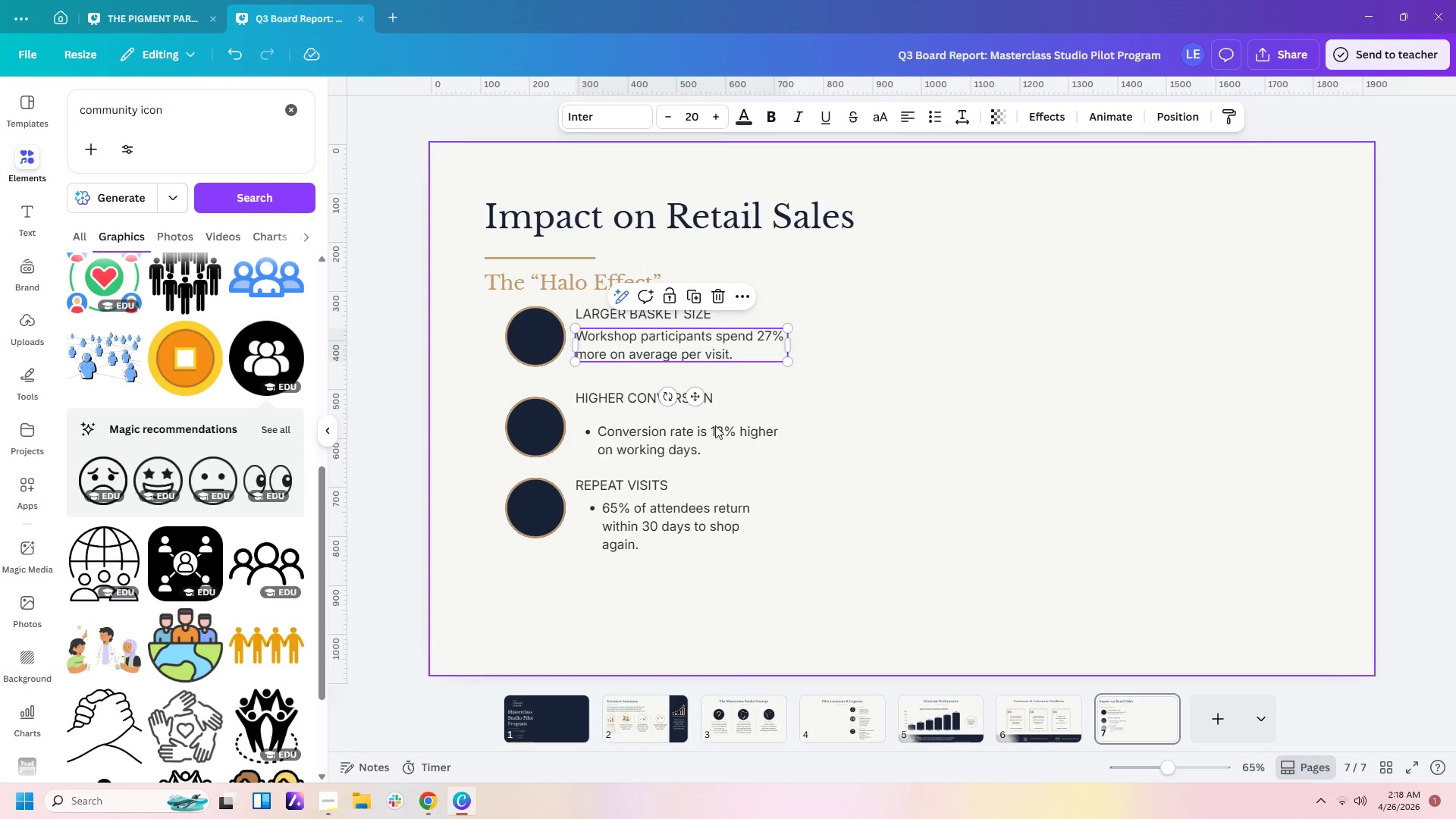 
left_click([699, 450])
 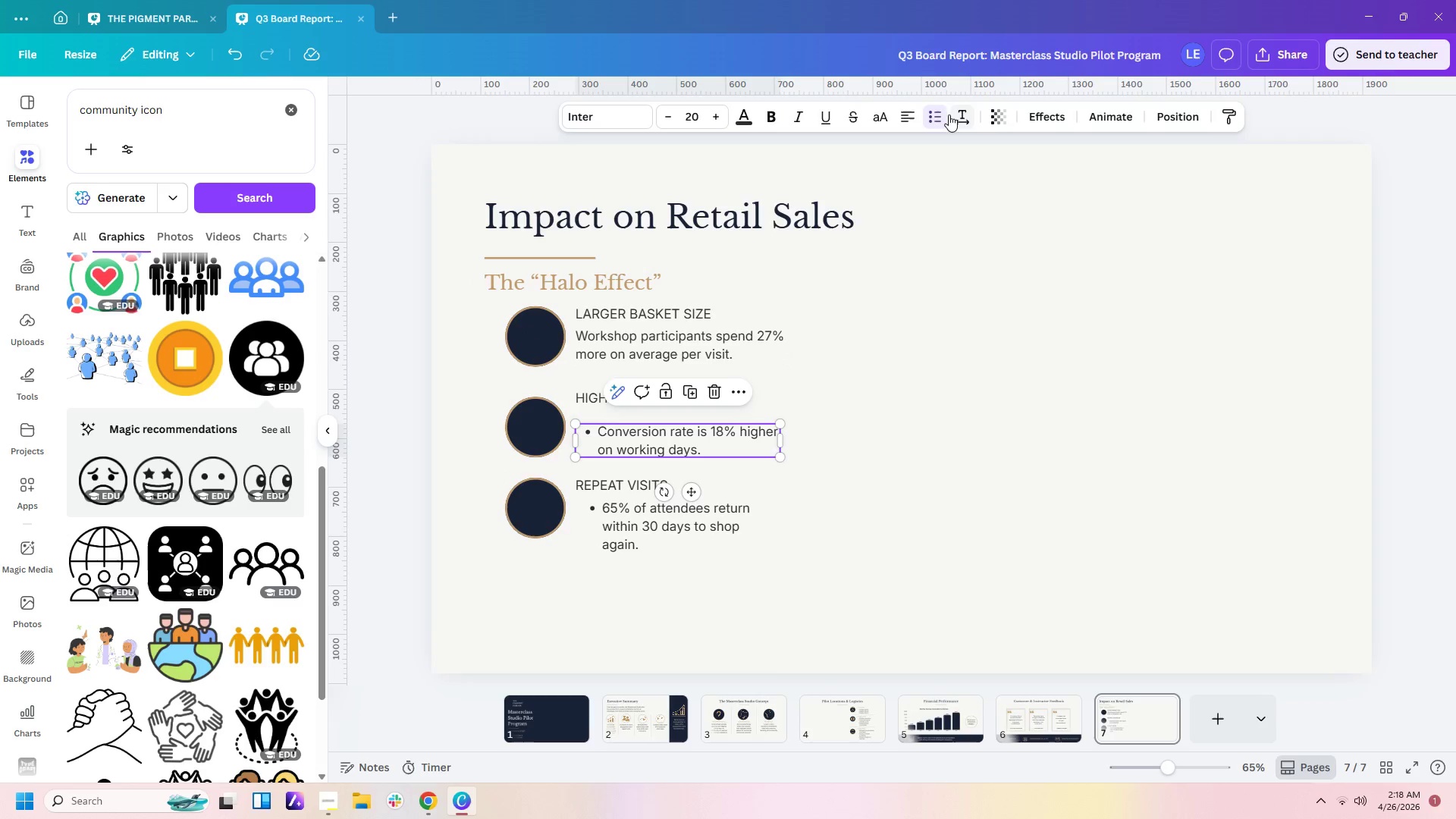 
double_click([933, 115])
 